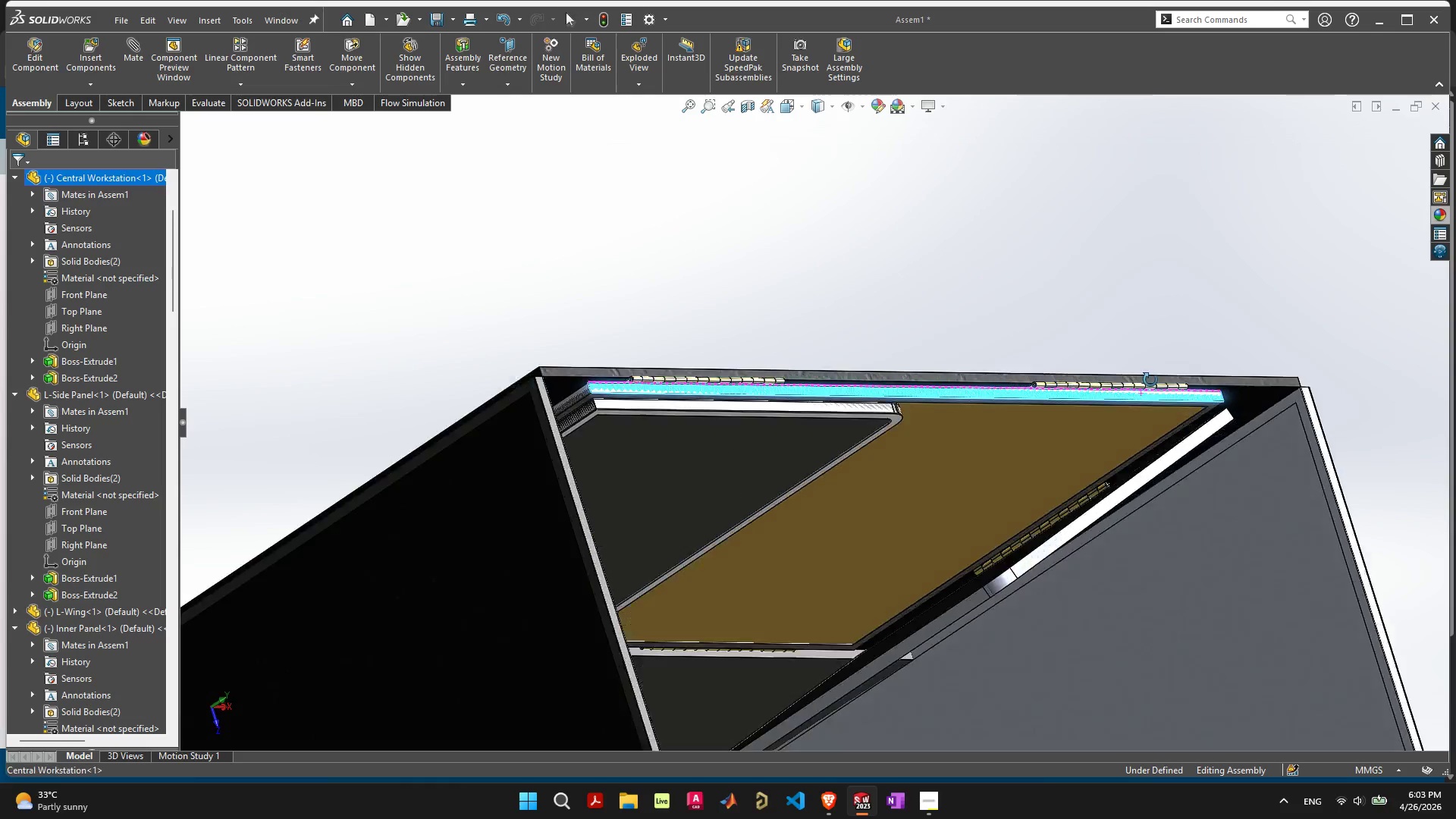 
scroll: coordinate [1055, 424], scroll_direction: up, amount: 8.0
 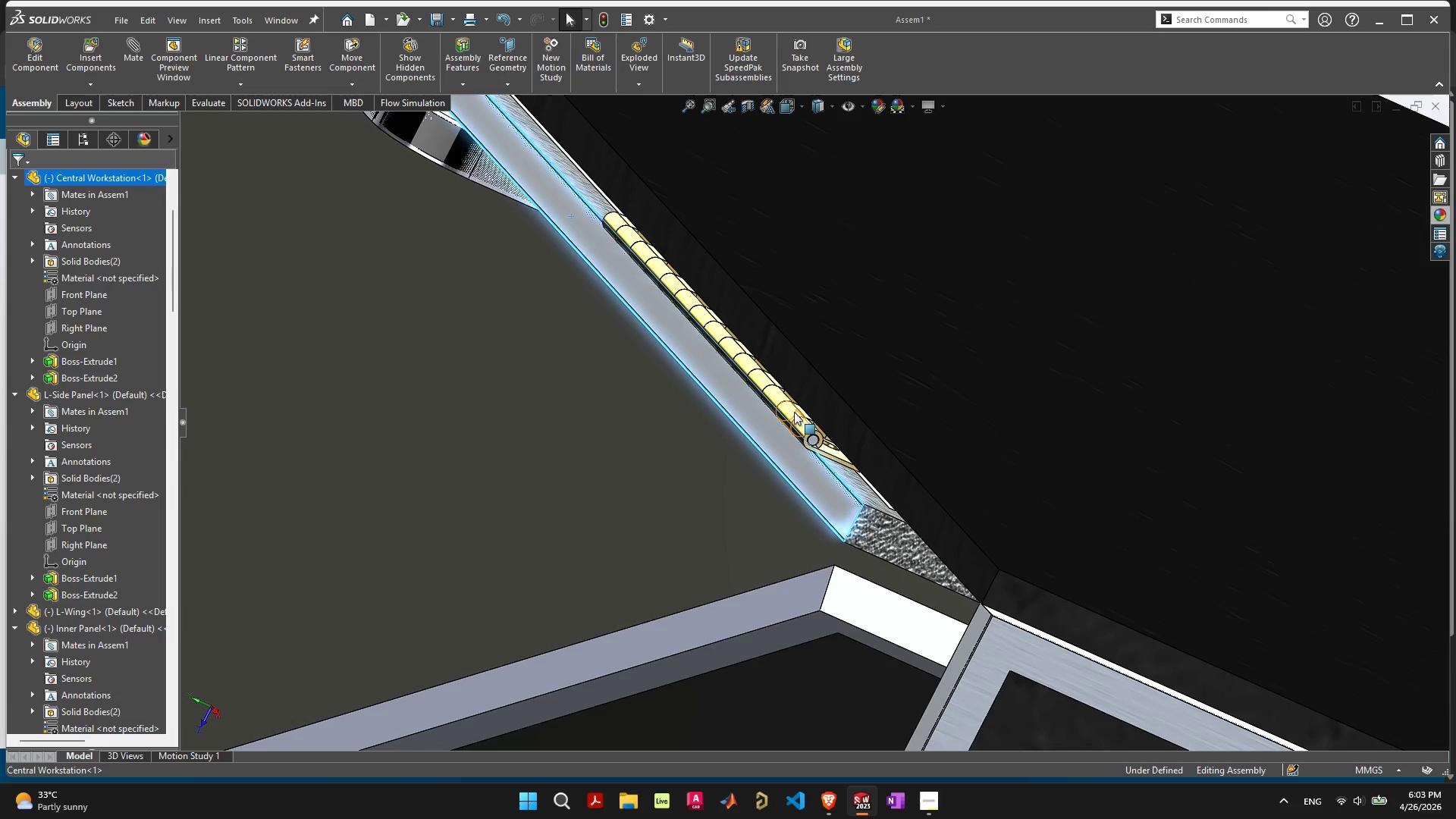 
right_click([792, 410])
 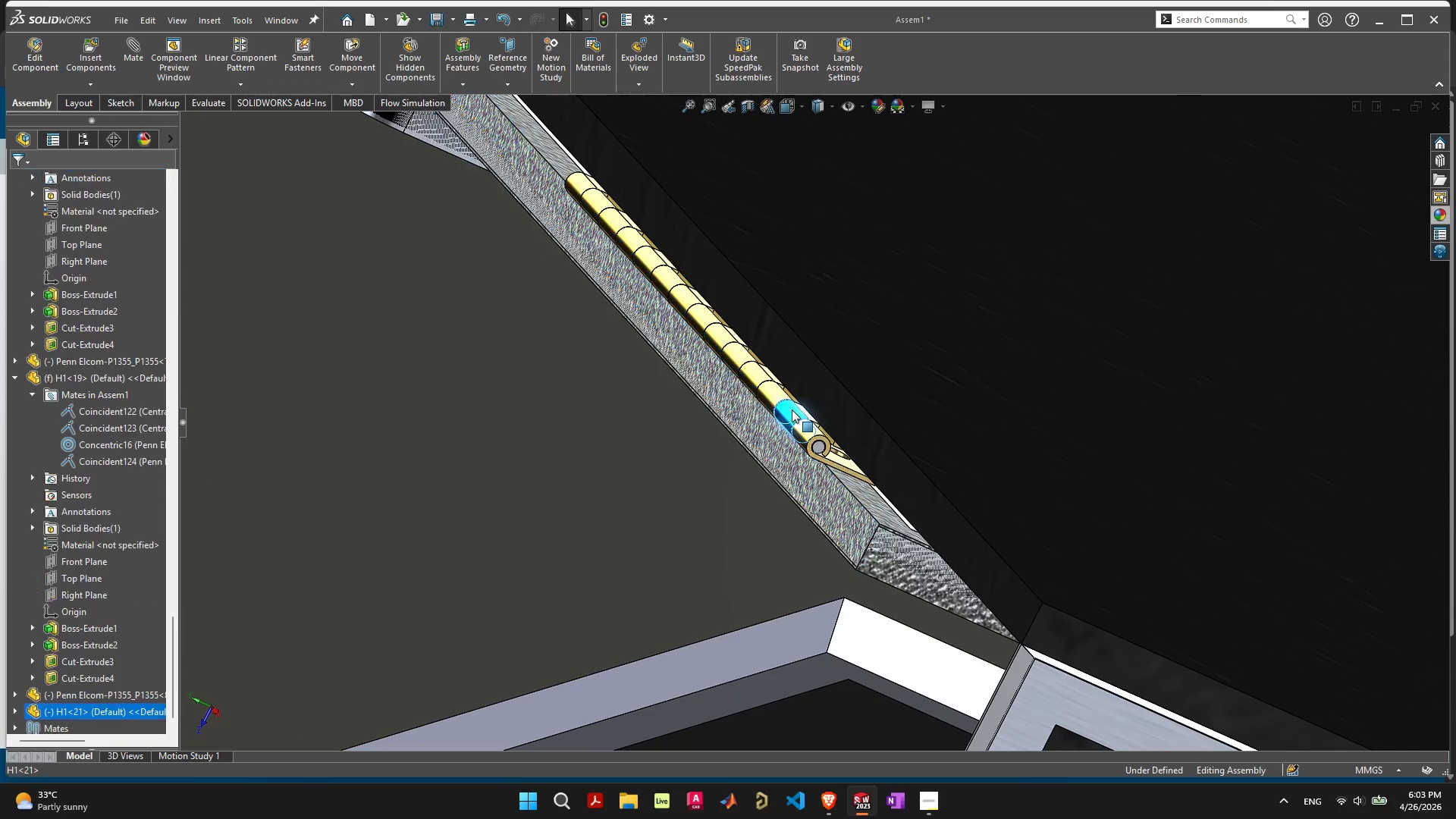 
scroll: coordinate [792, 410], scroll_direction: up, amount: 1.0
 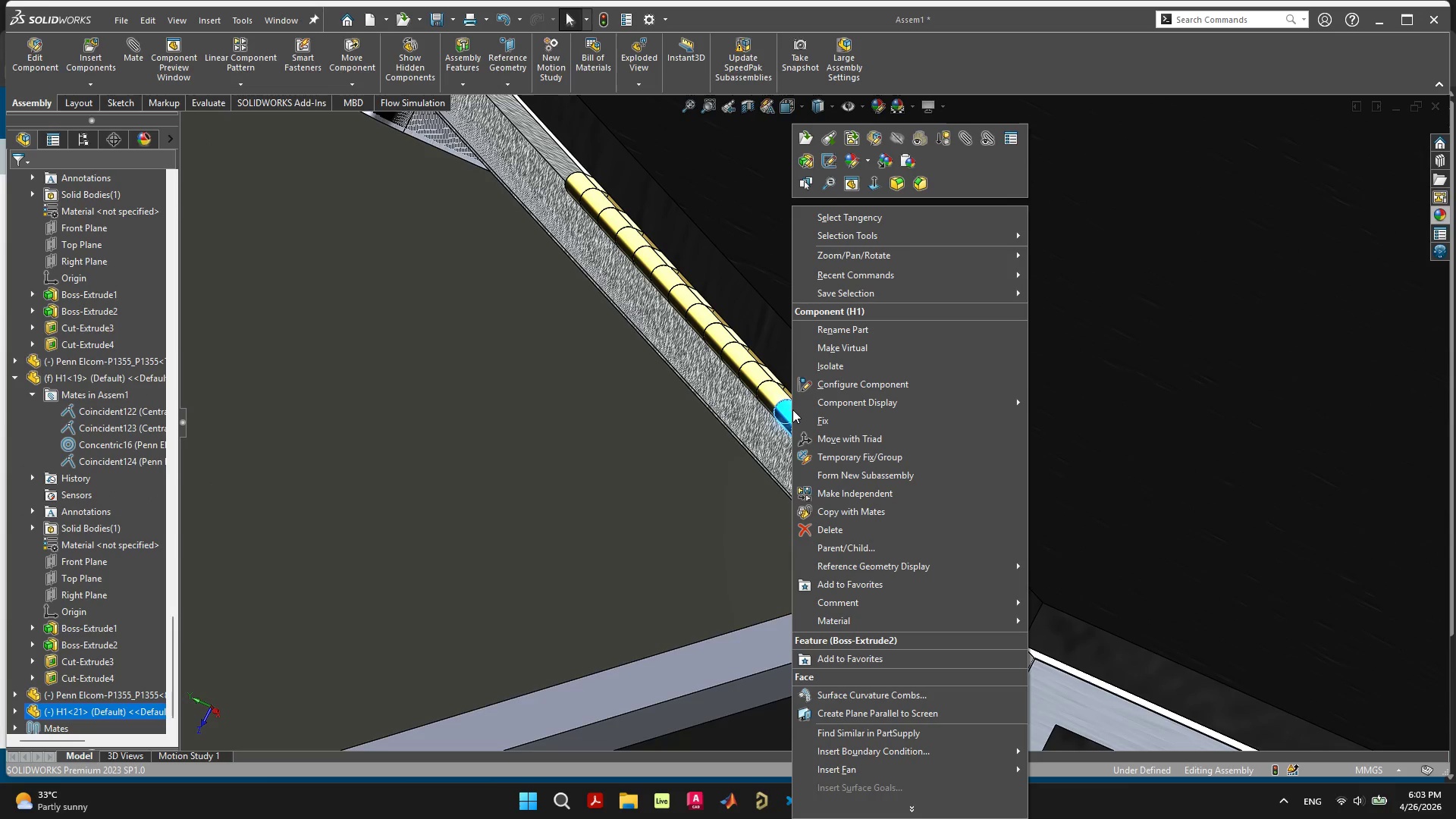 
scroll: coordinate [792, 410], scroll_direction: down, amount: 3.0
 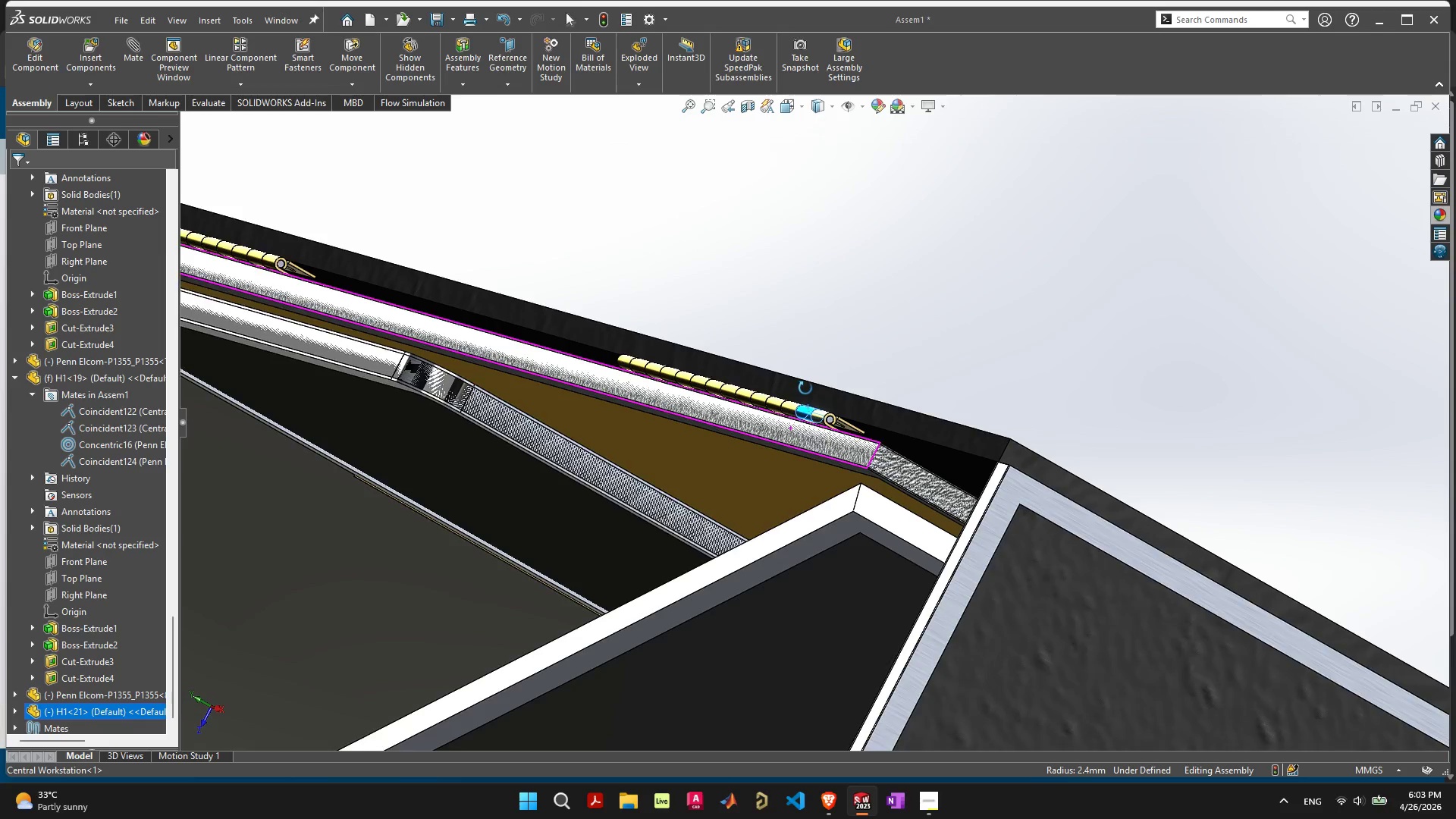 
right_click([830, 417])
 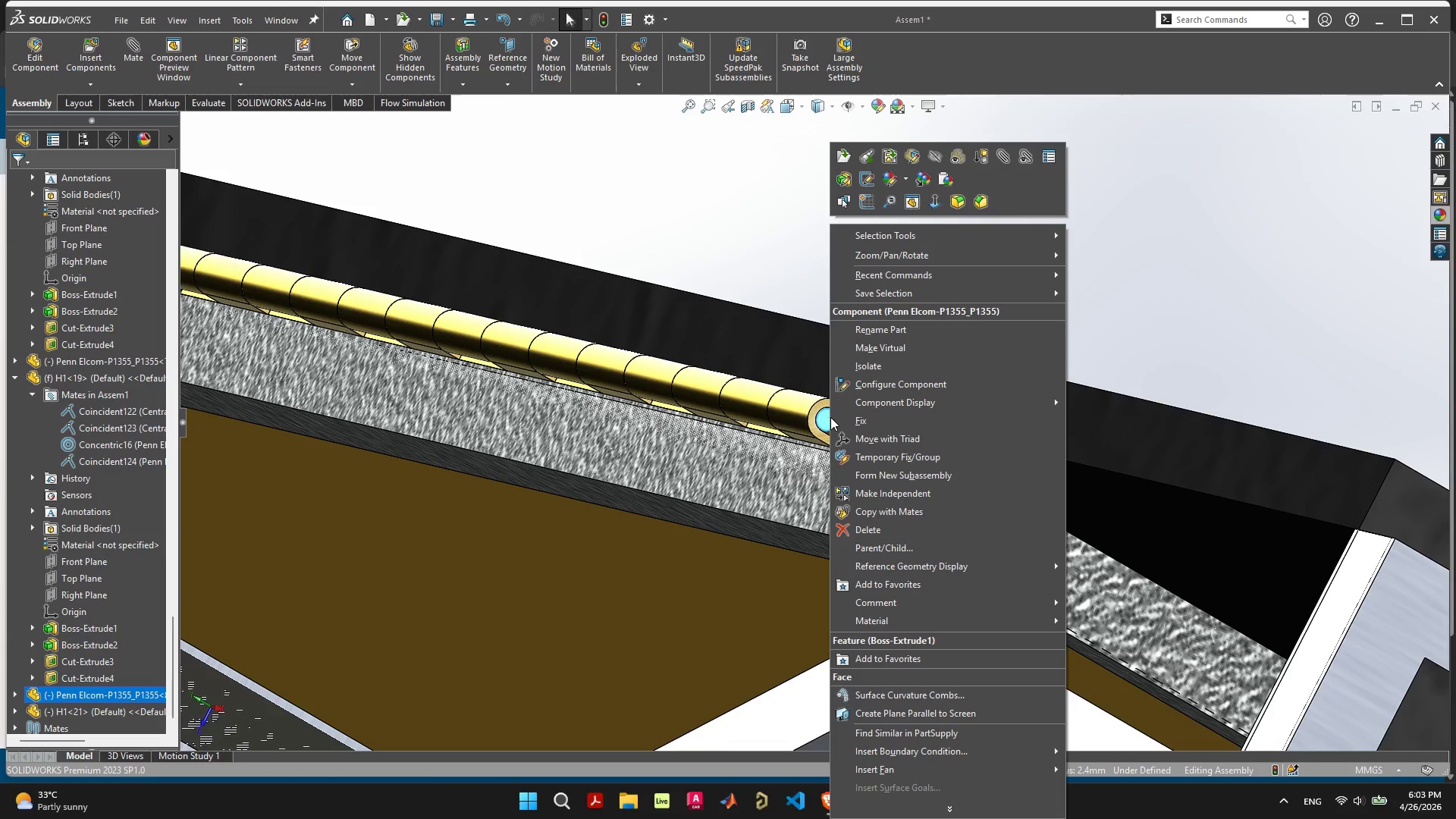 
scroll: coordinate [830, 418], scroll_direction: up, amount: 6.0
 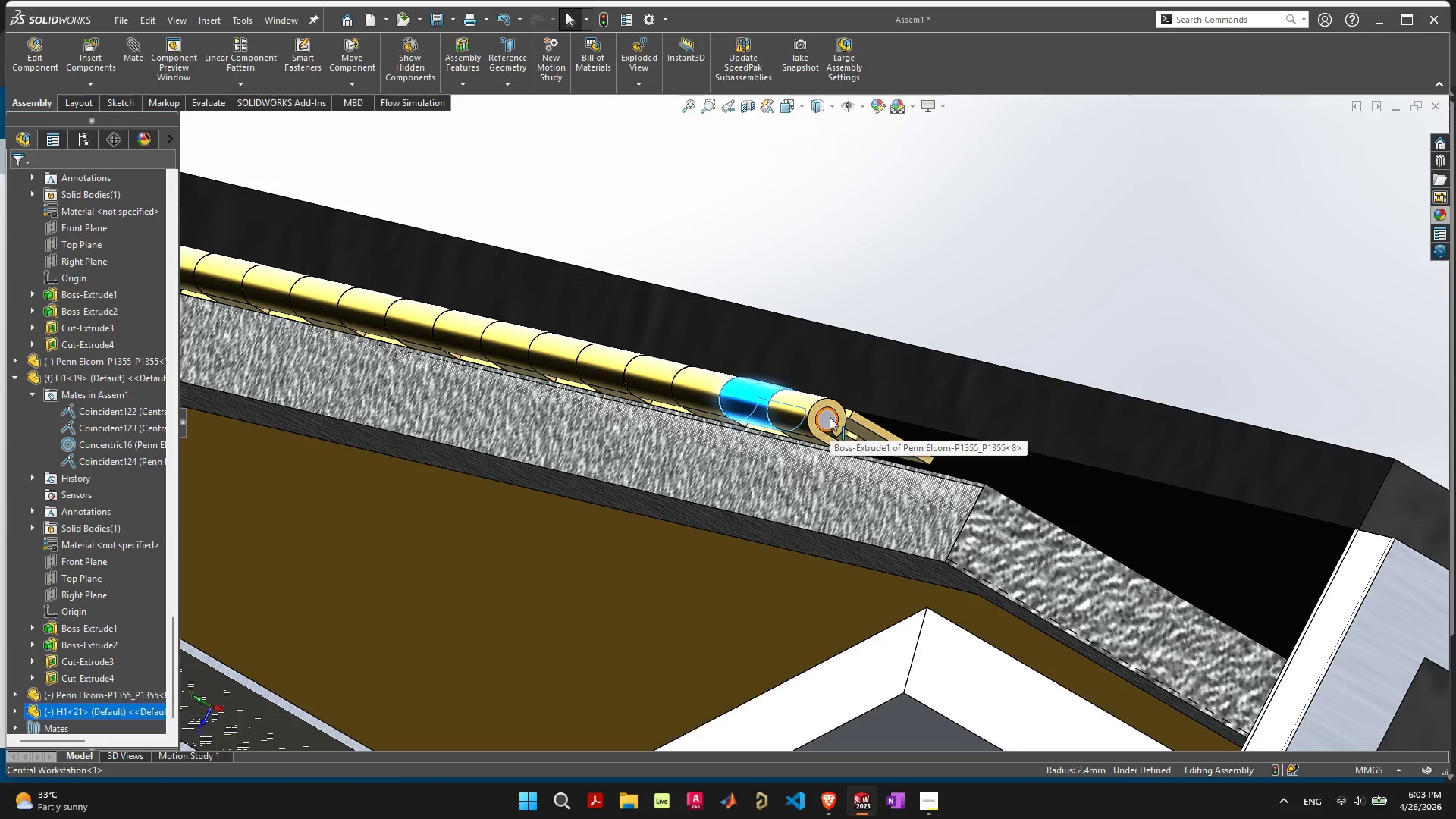 
right_click([782, 404])
 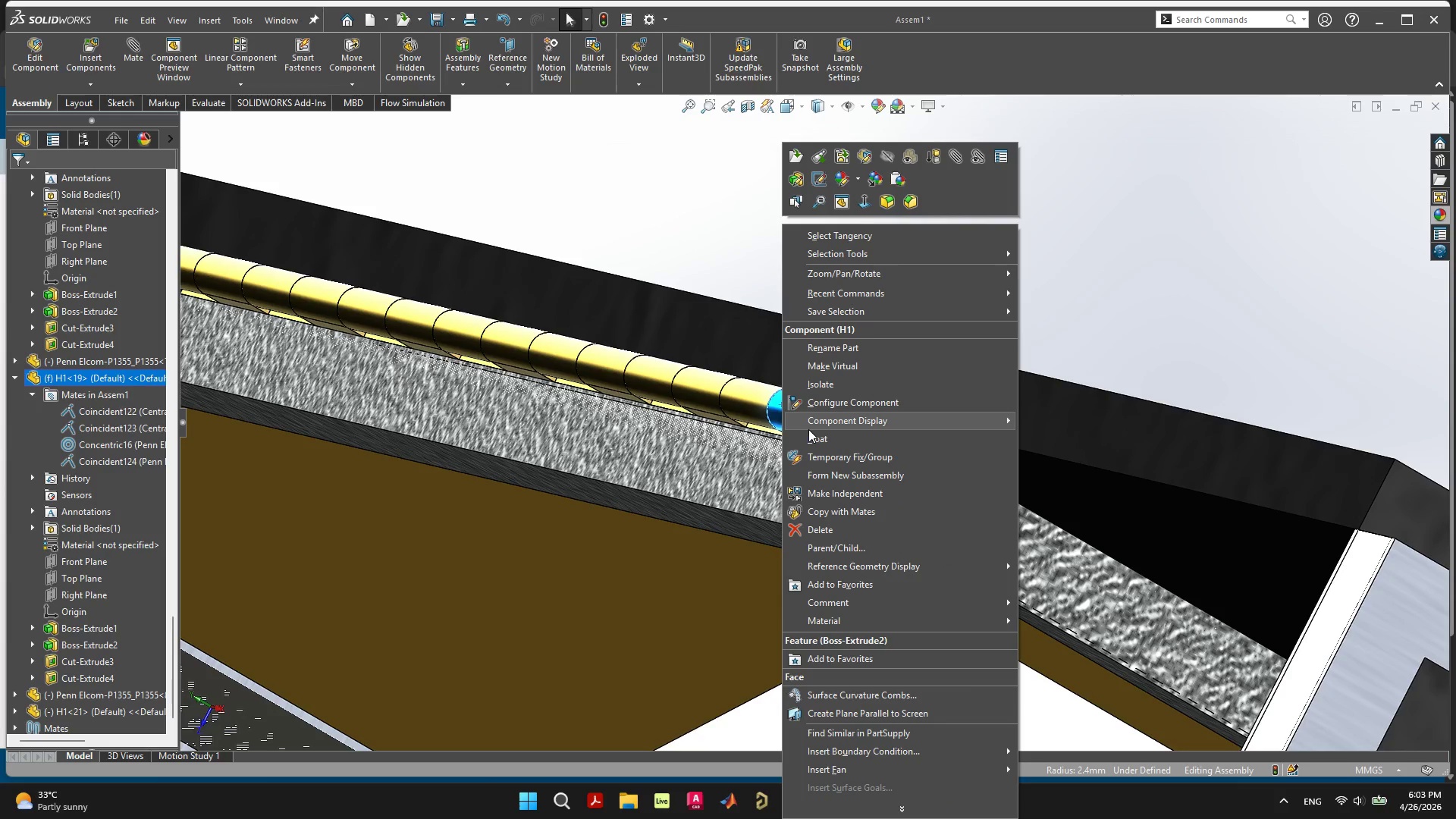 
left_click([809, 441])
 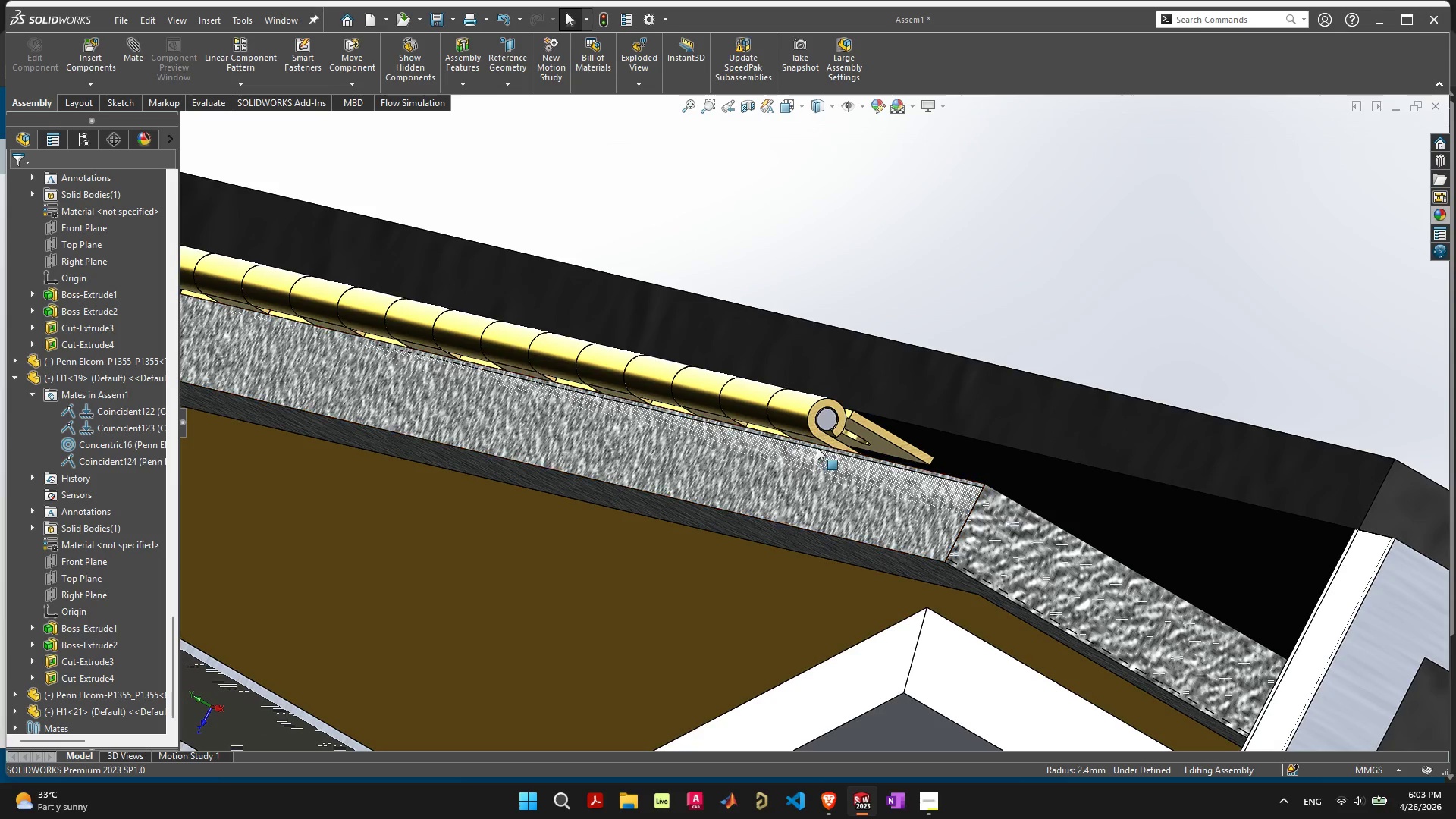 
scroll: coordinate [311, 322], scroll_direction: down, amount: 11.0
 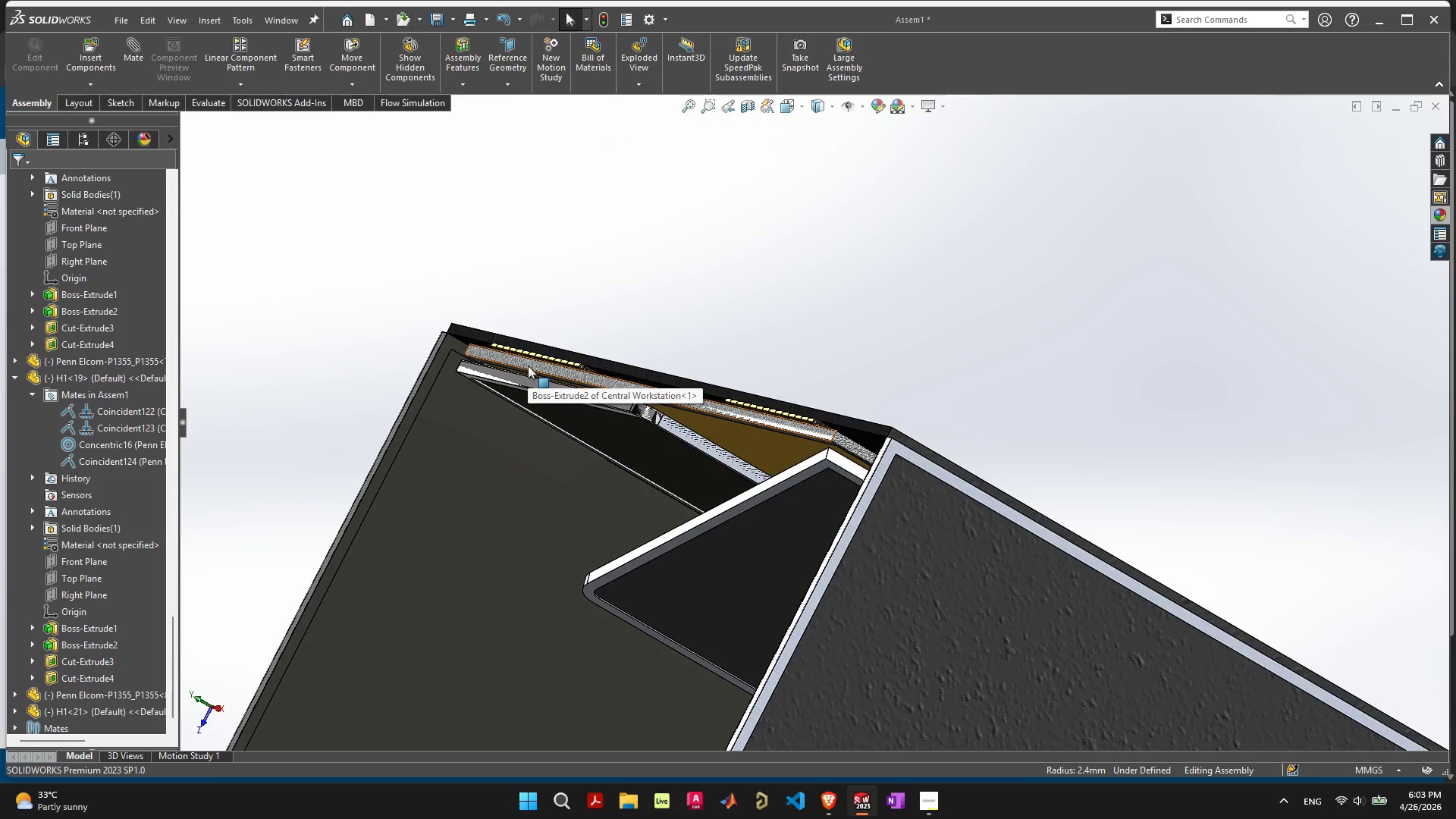 
left_click_drag(start_coordinate=[529, 364], to_coordinate=[545, 369])
 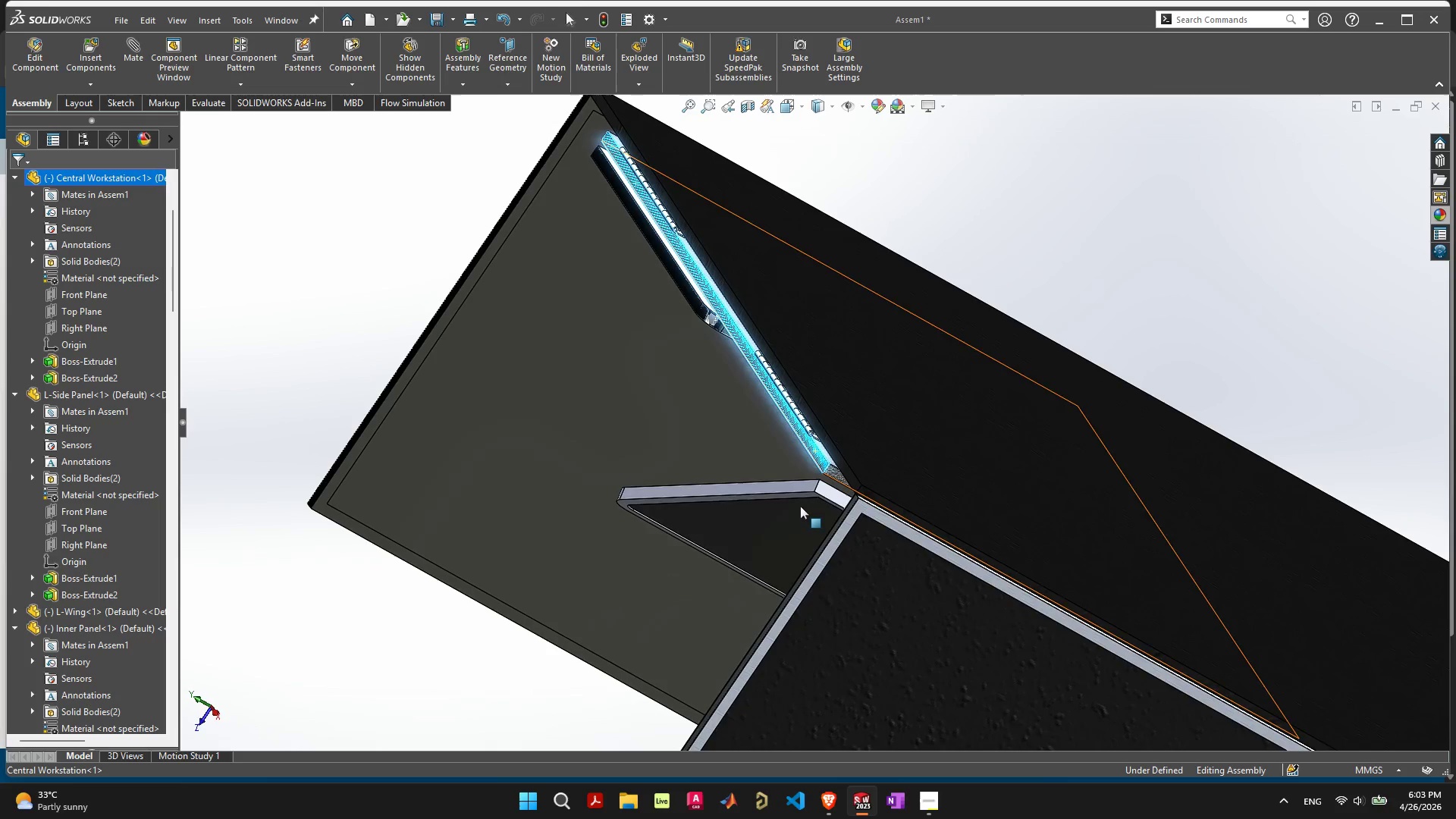 
scroll: coordinate [727, 338], scroll_direction: up, amount: 10.0
 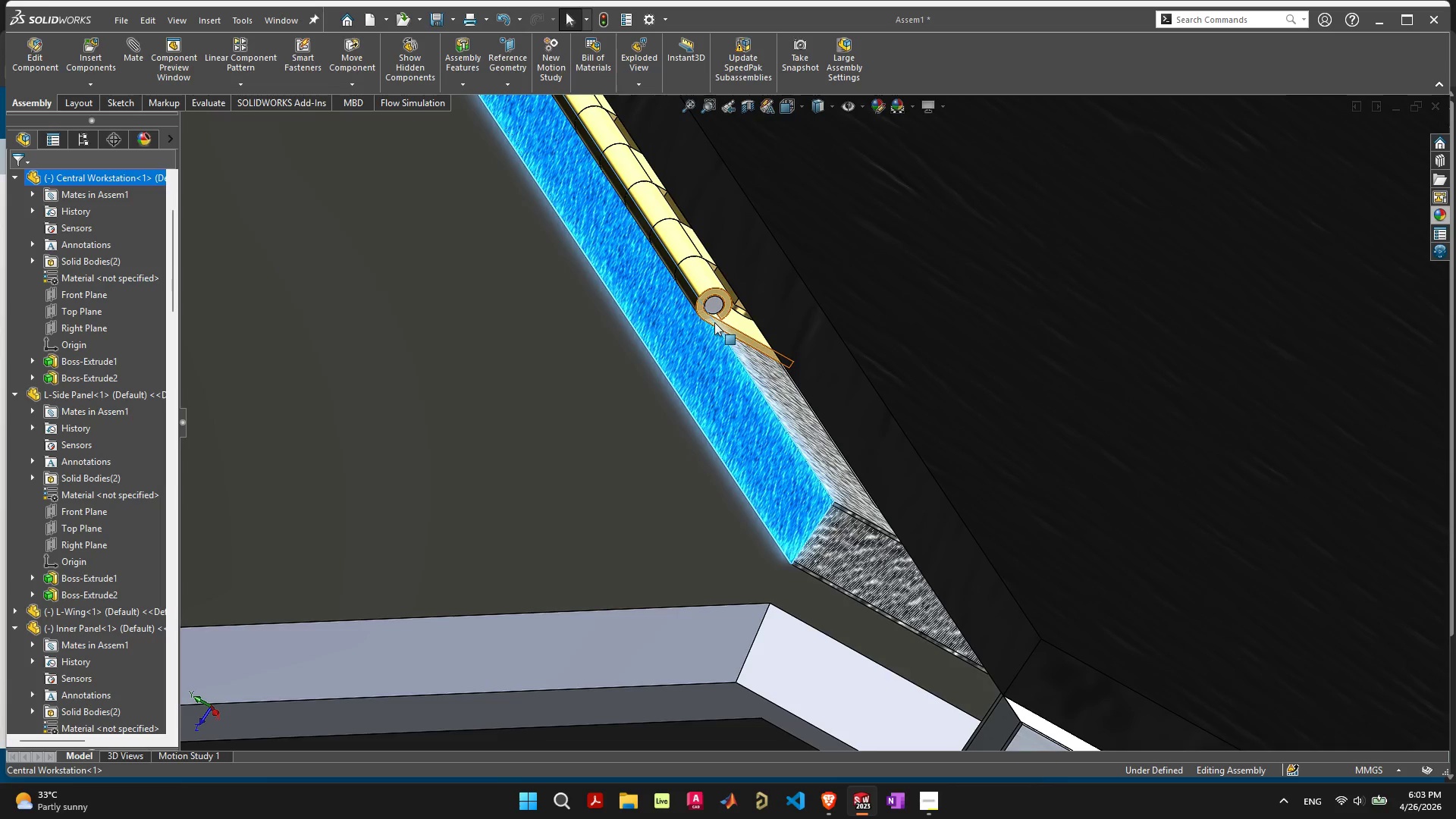 
left_click([716, 325])
 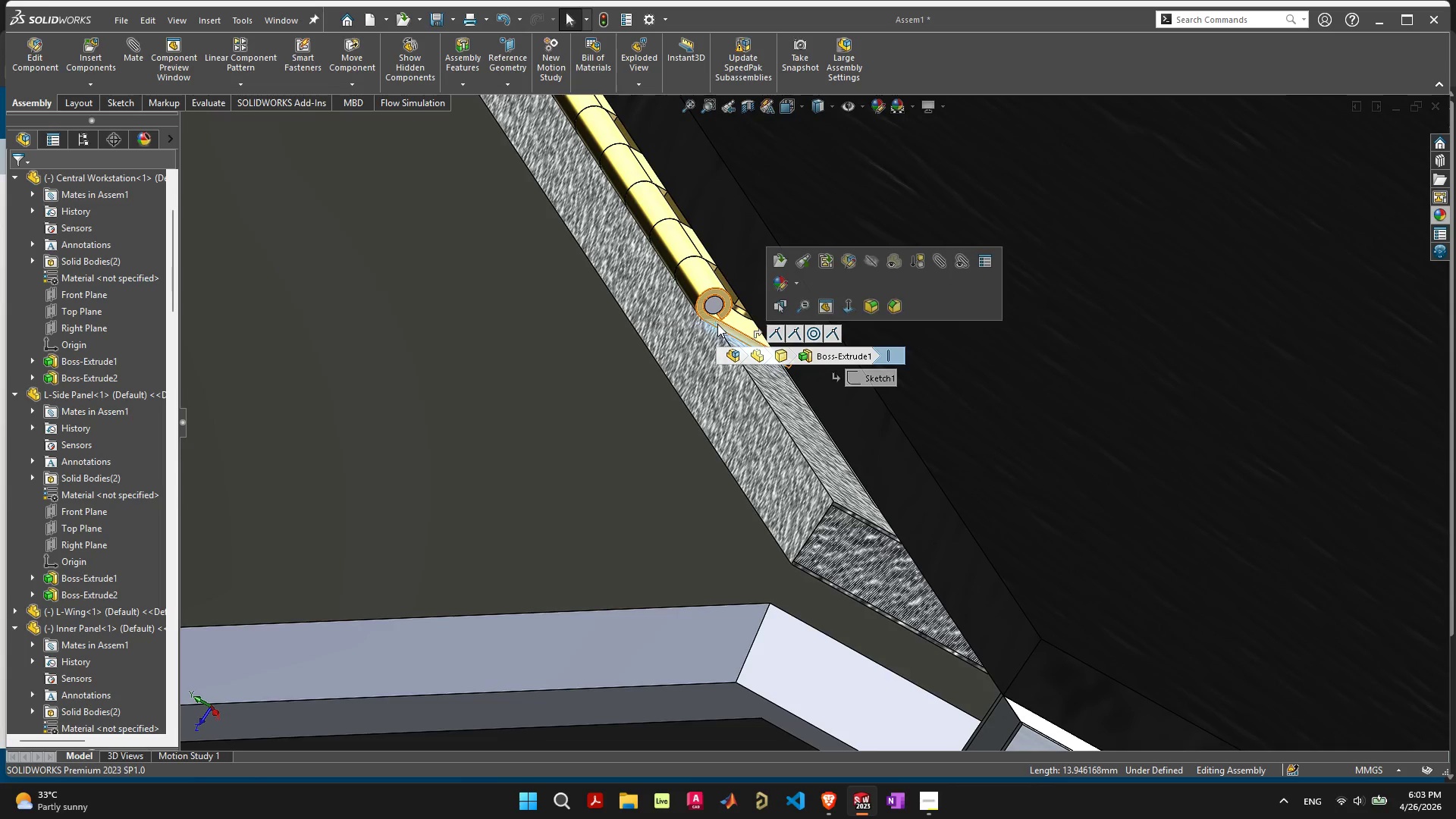 
left_click([717, 324])
 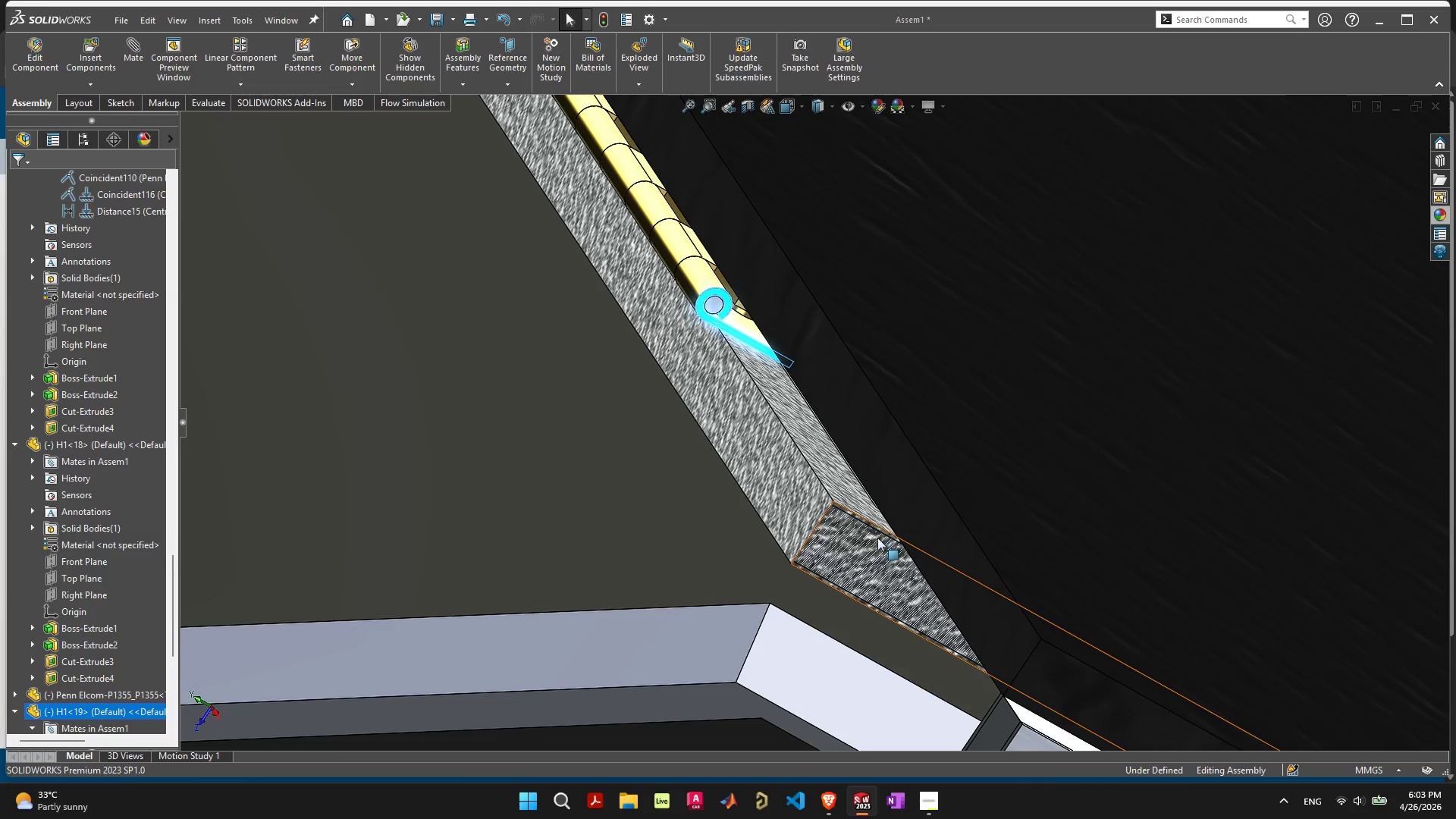 
hold_key(key=ShiftLeft, duration=0.47)
left_click([846, 535])
 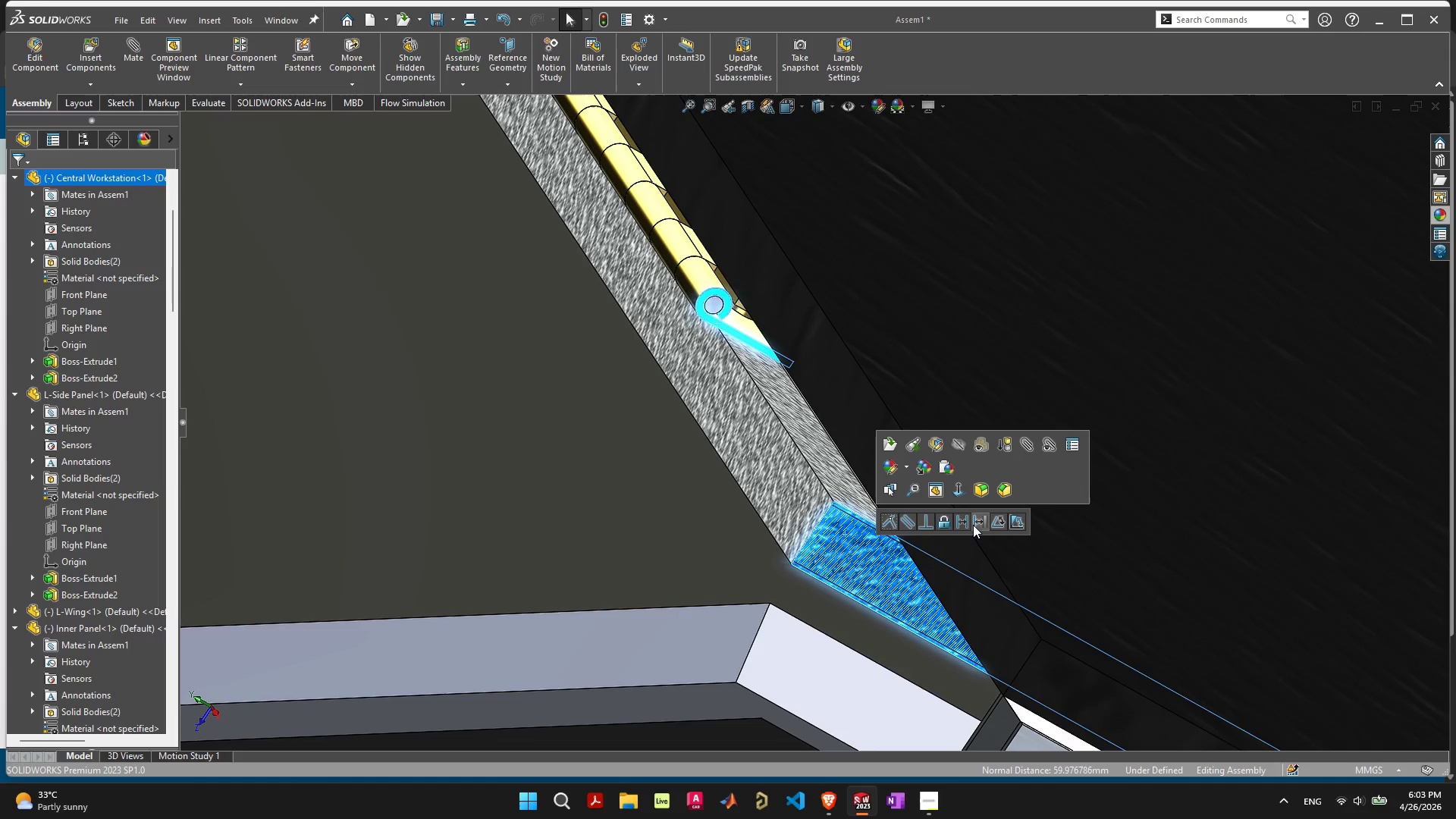 
left_click([968, 524])
 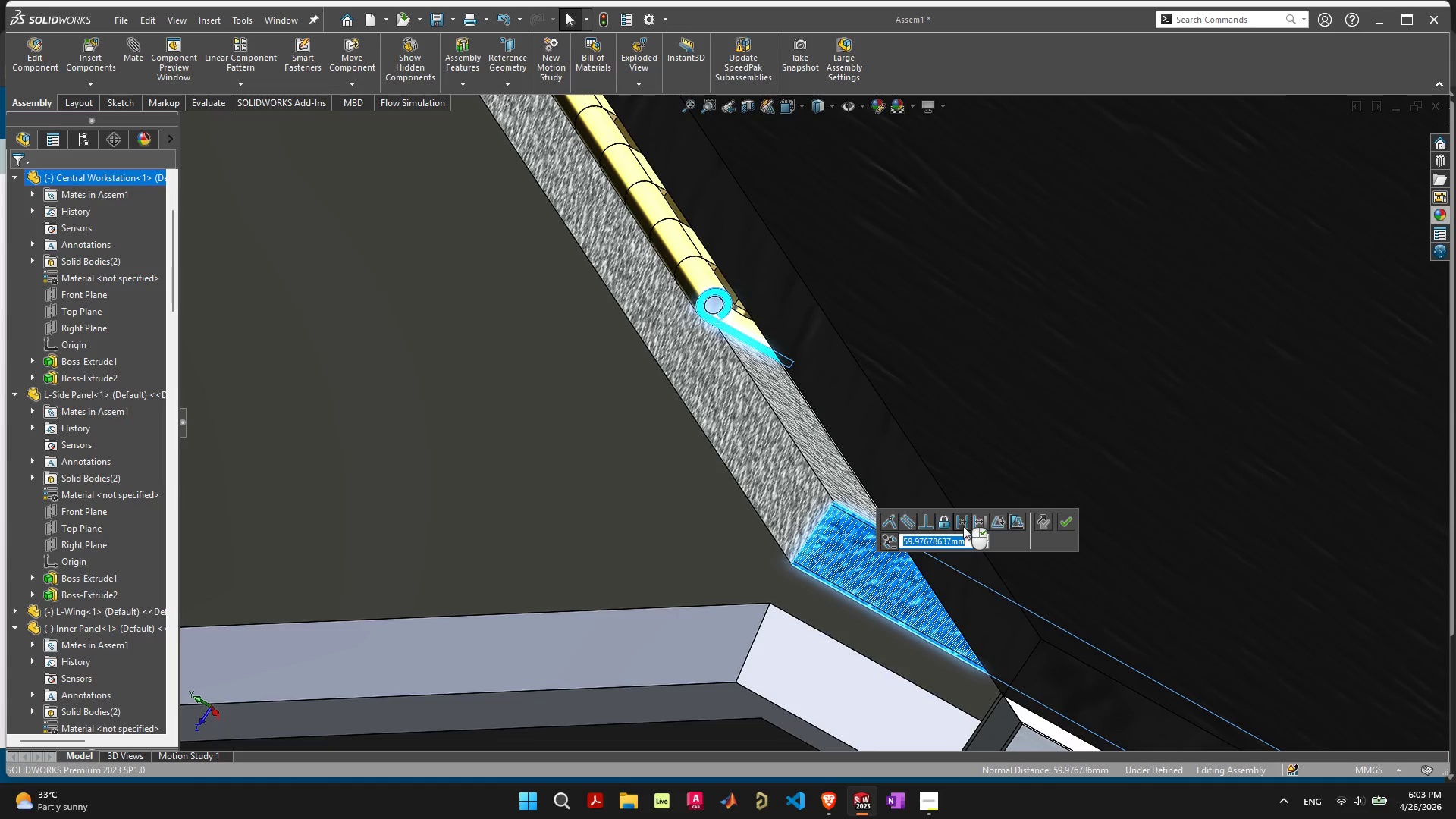 
type(50)
 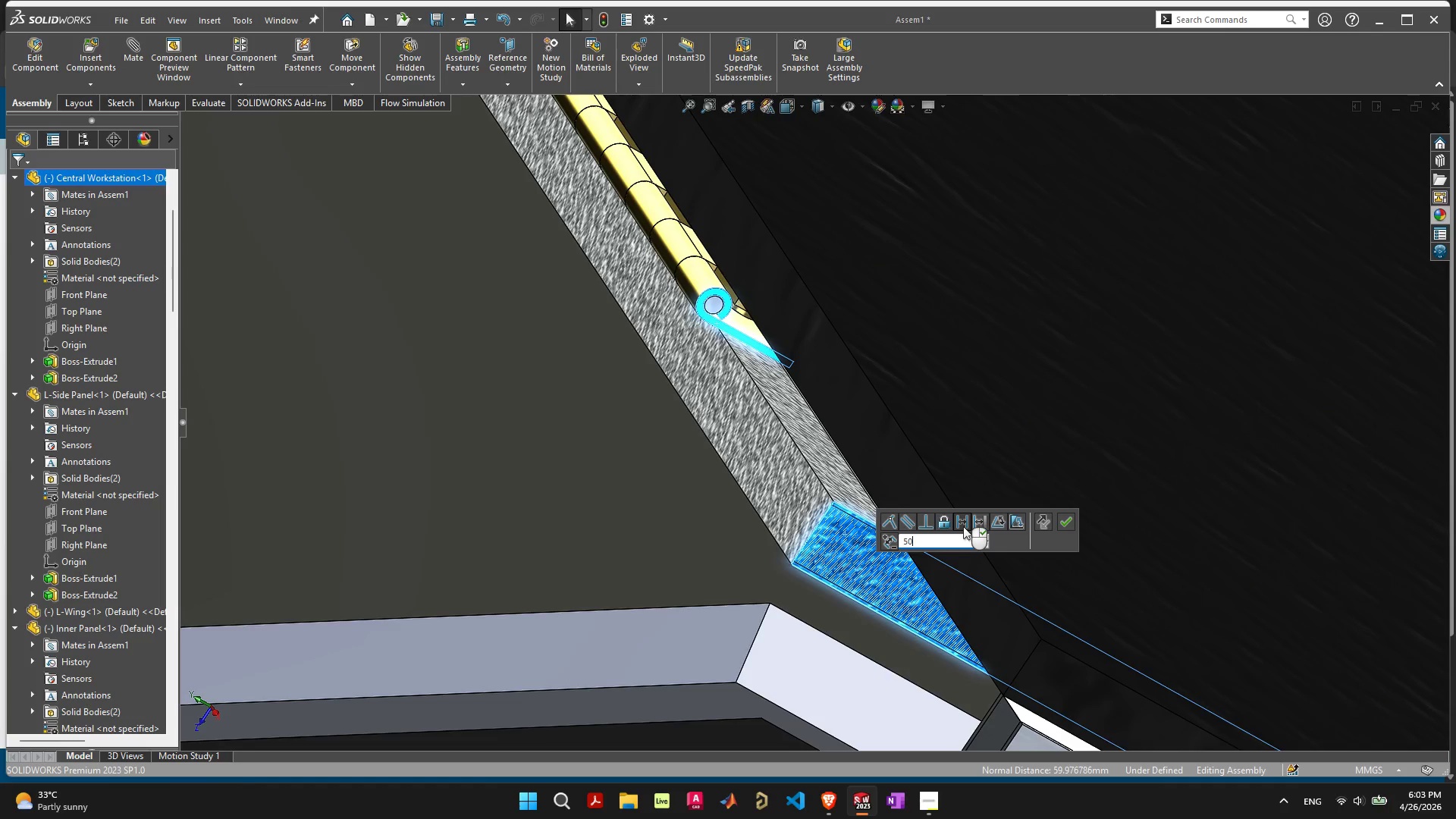 
key(Enter)
 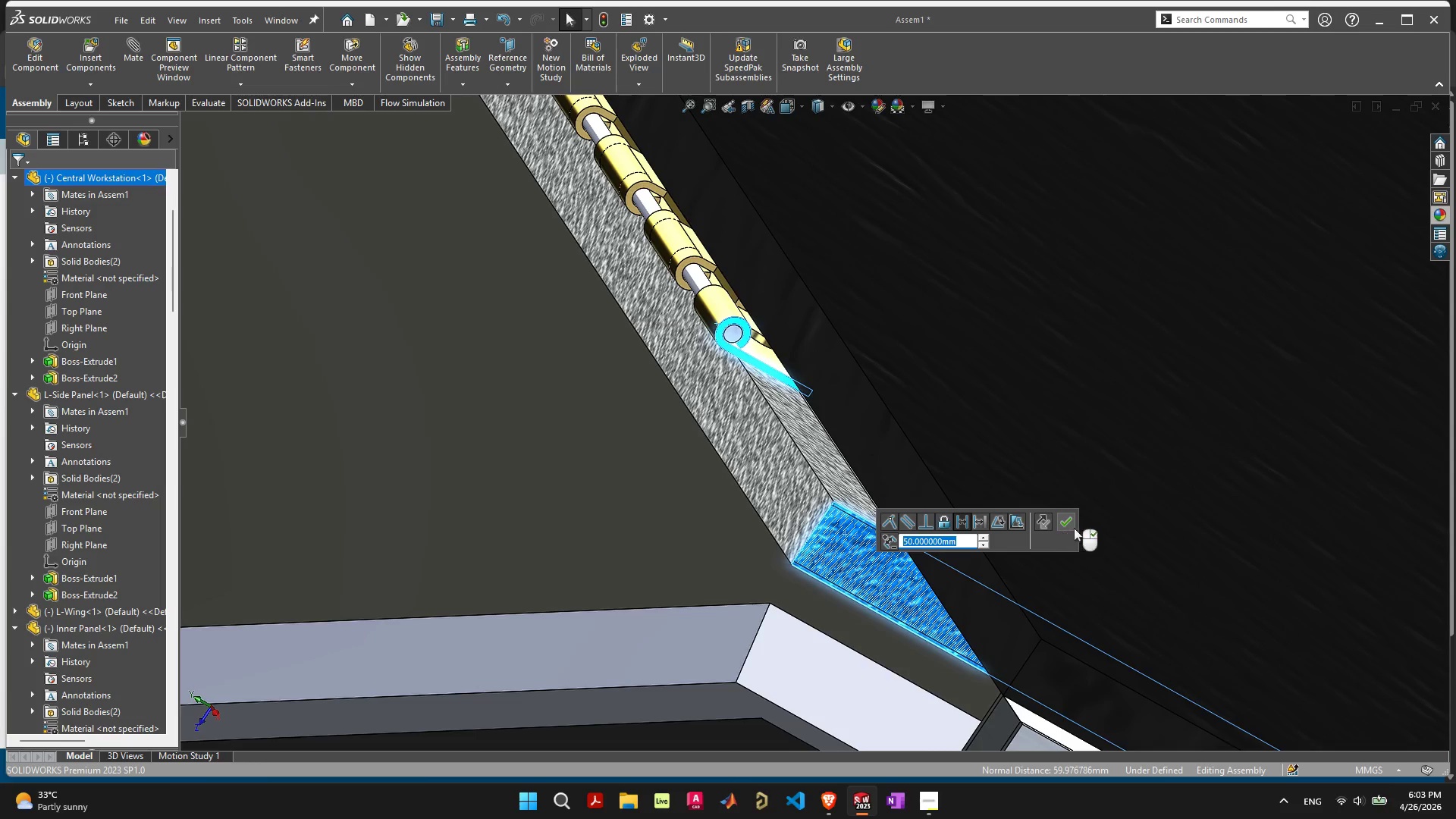 
left_click([1068, 526])
 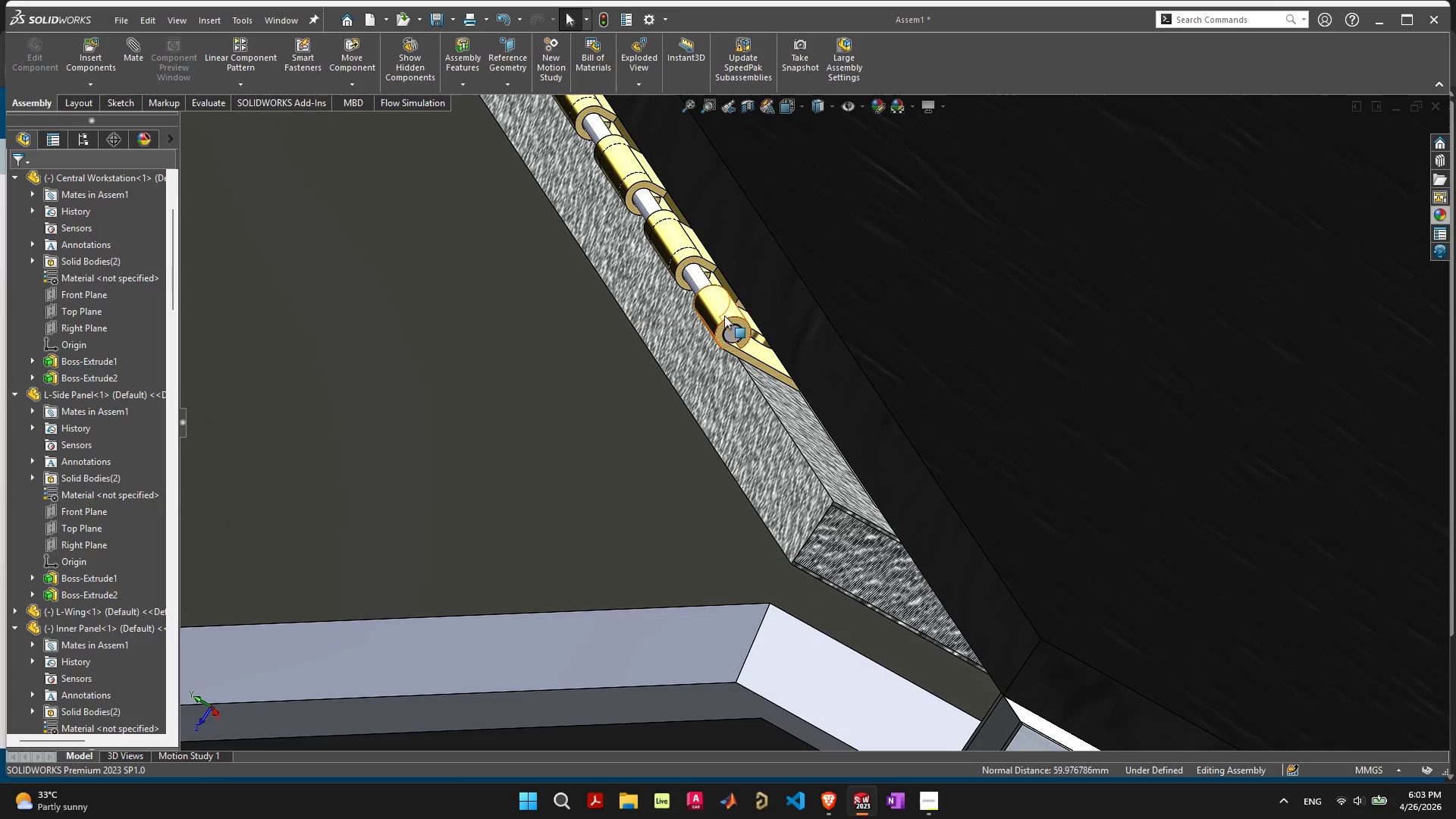 
scroll: coordinate [735, 322], scroll_direction: up, amount: 2.0
 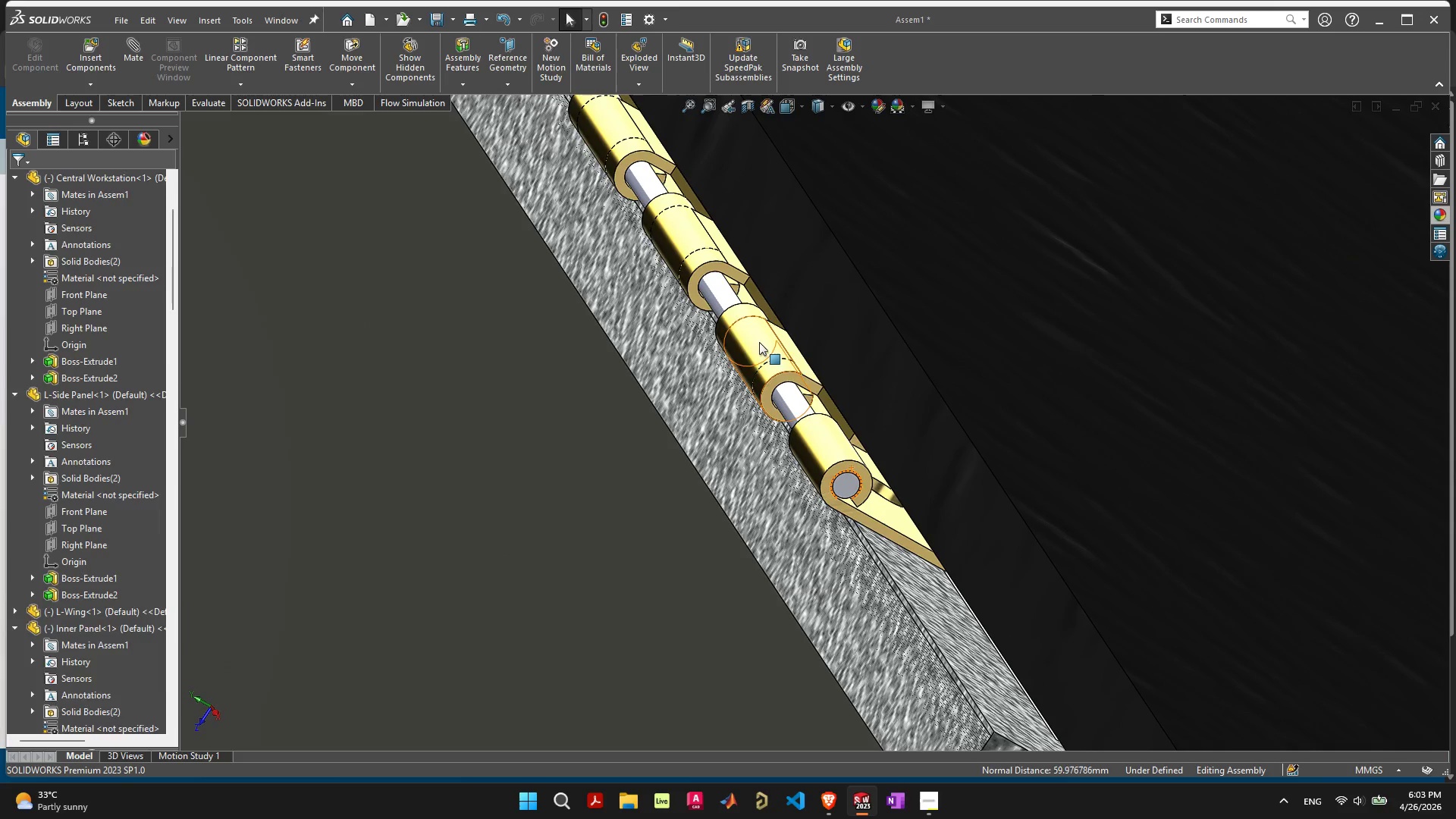 
left_click_drag(start_coordinate=[759, 342], to_coordinate=[726, 362])
 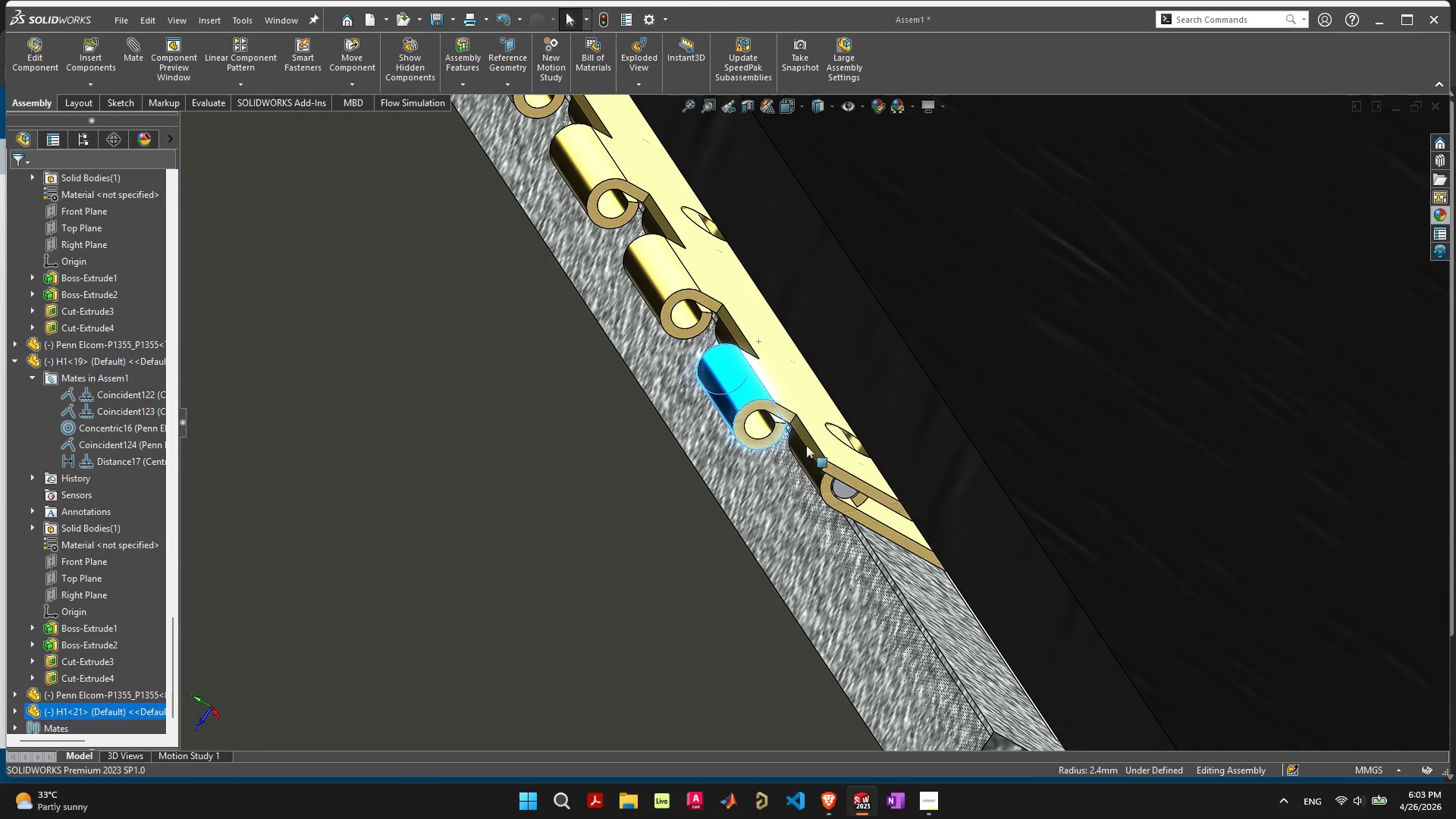 
left_click([871, 491])
 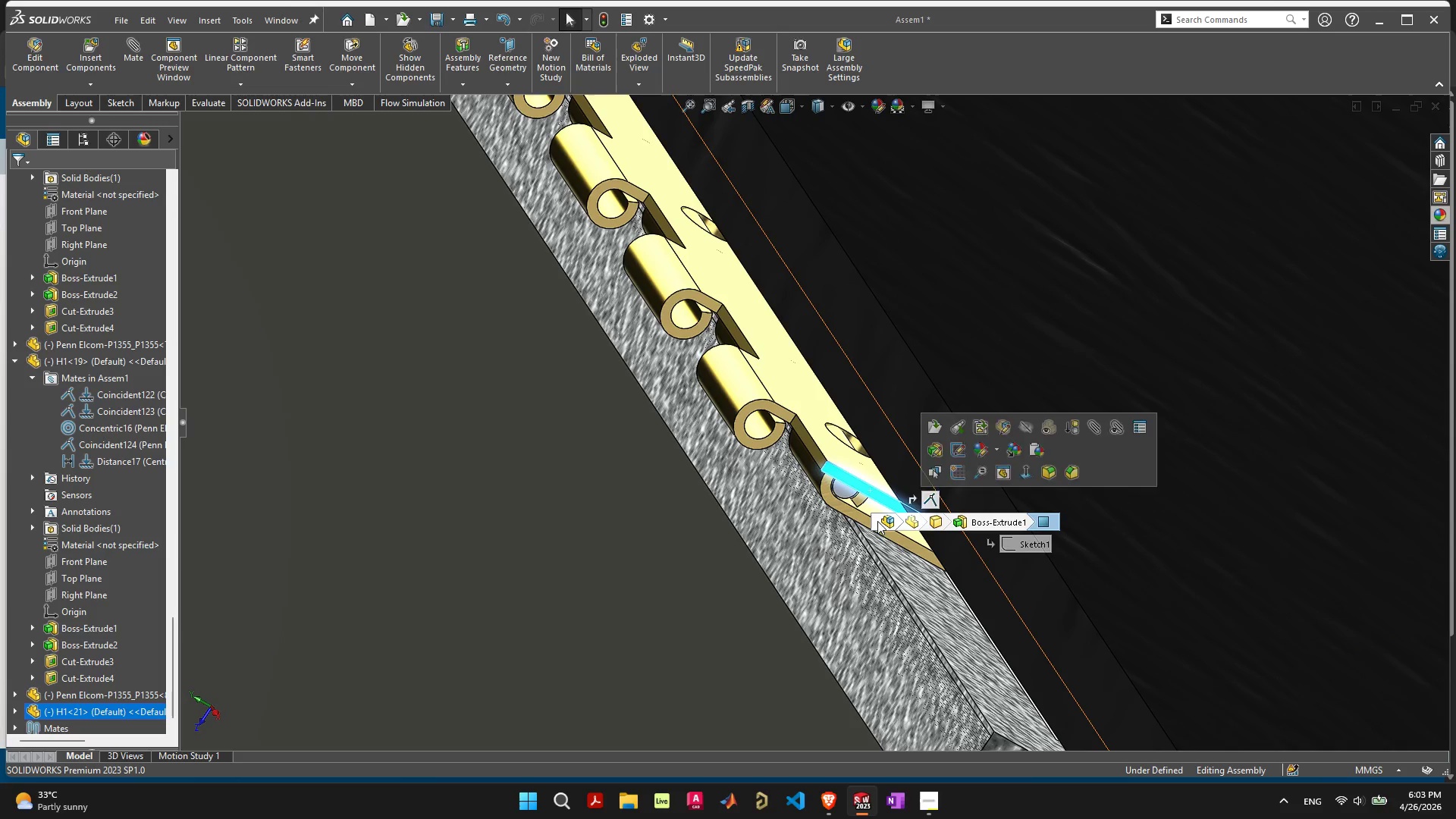 
hold_key(key=ShiftLeft, duration=1.05)
left_click([899, 540])
 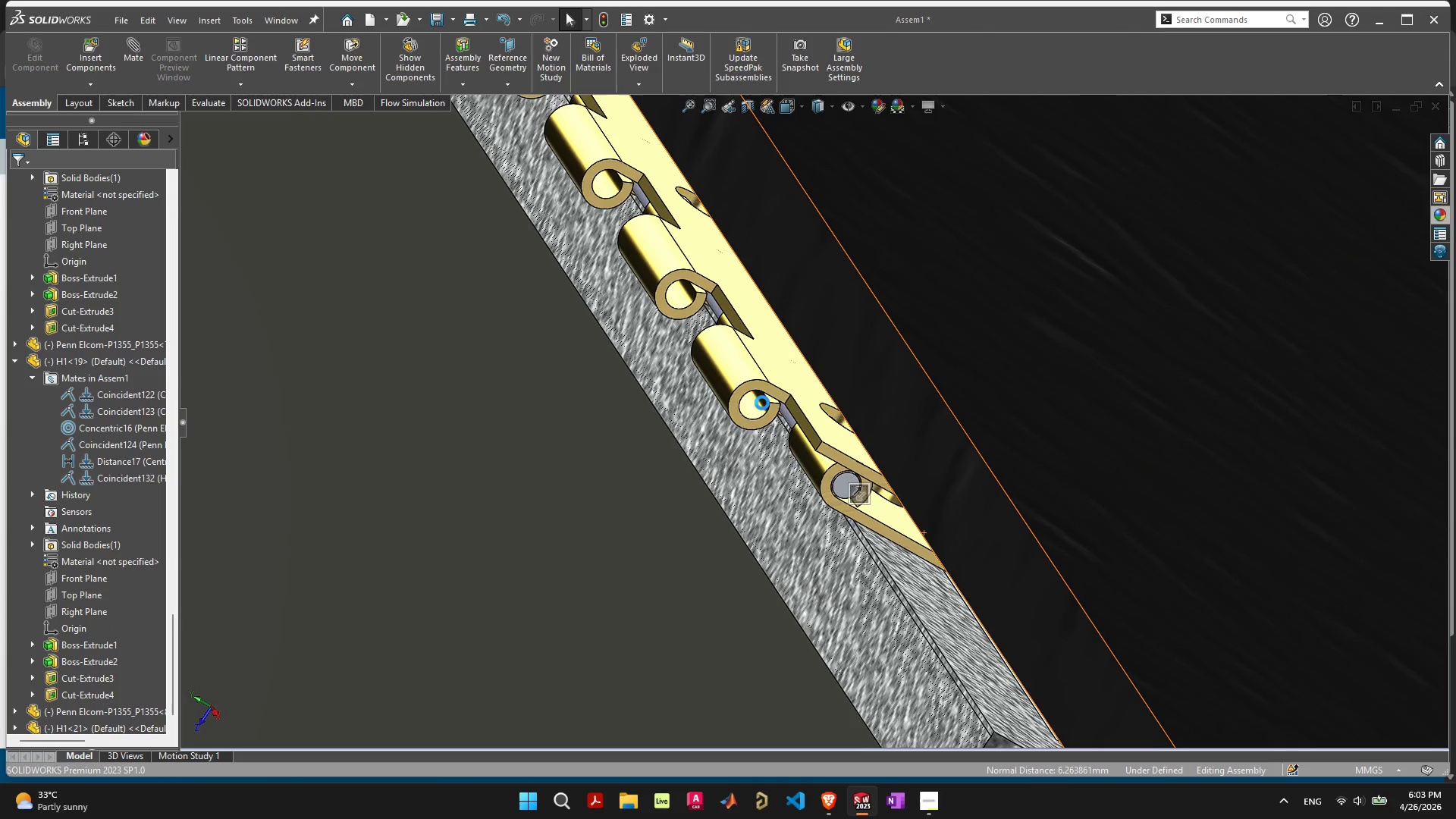 
left_click([760, 405])
 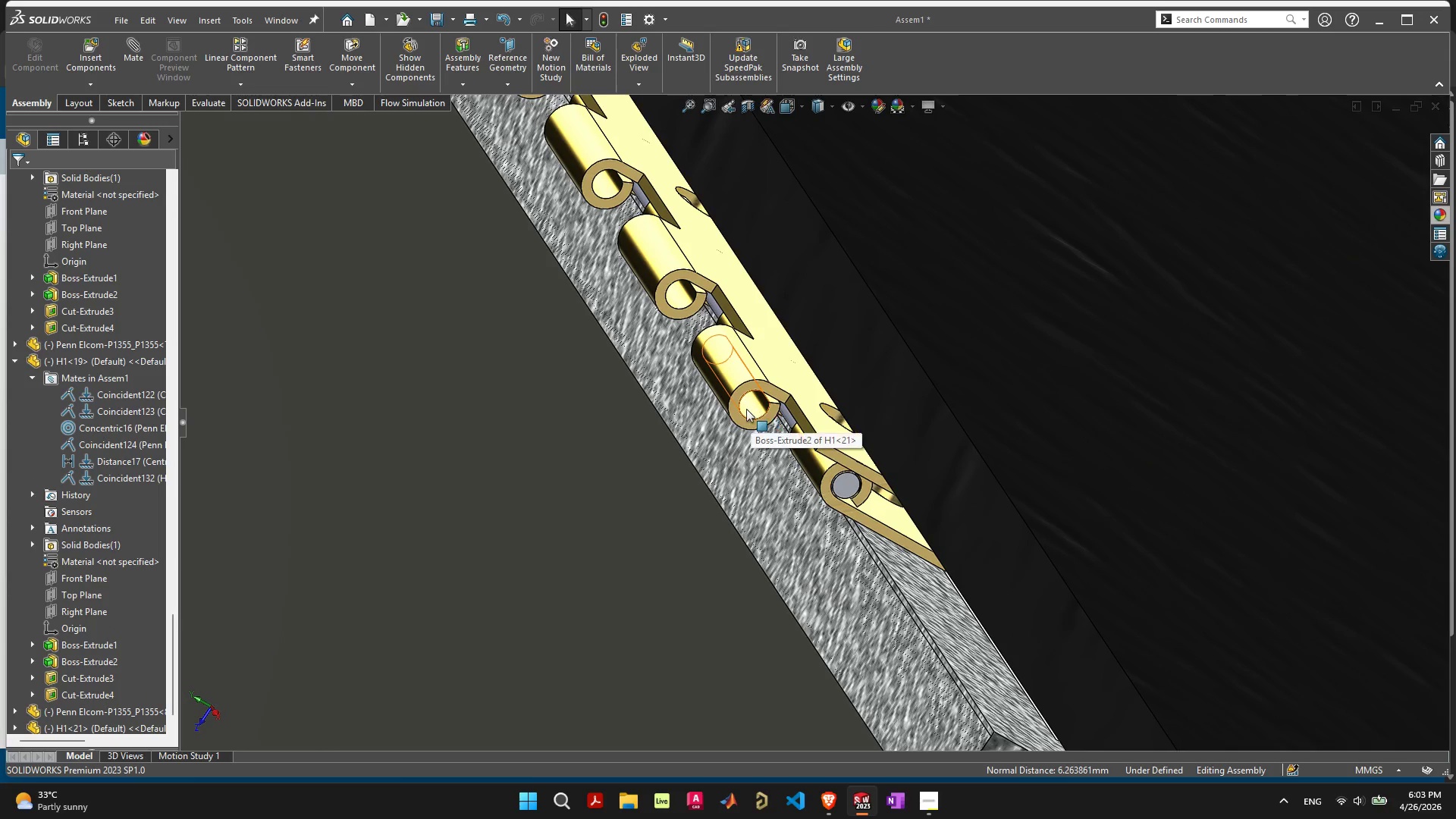 
left_click([746, 409])
 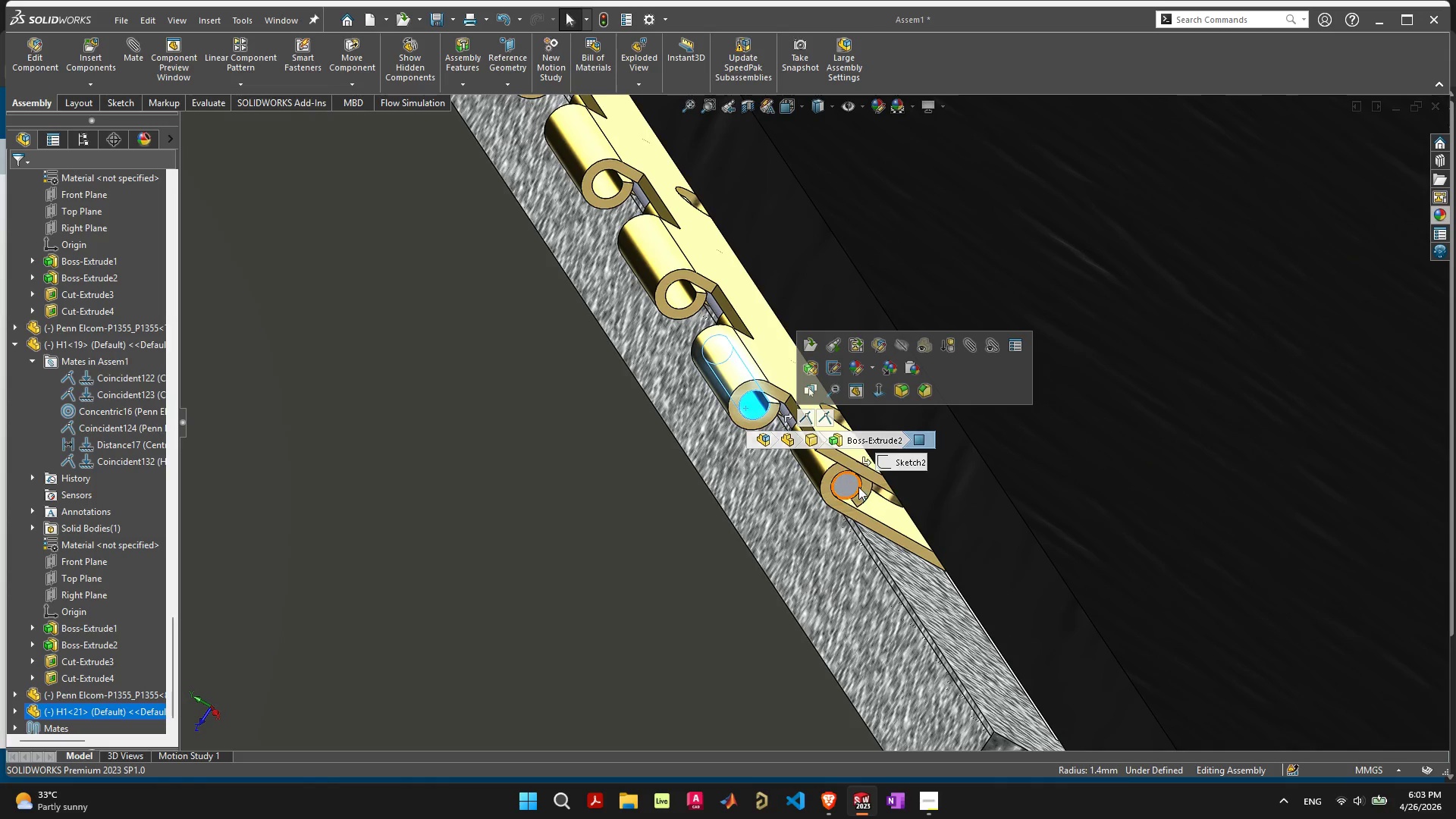 
scroll: coordinate [849, 486], scroll_direction: up, amount: 10.0
 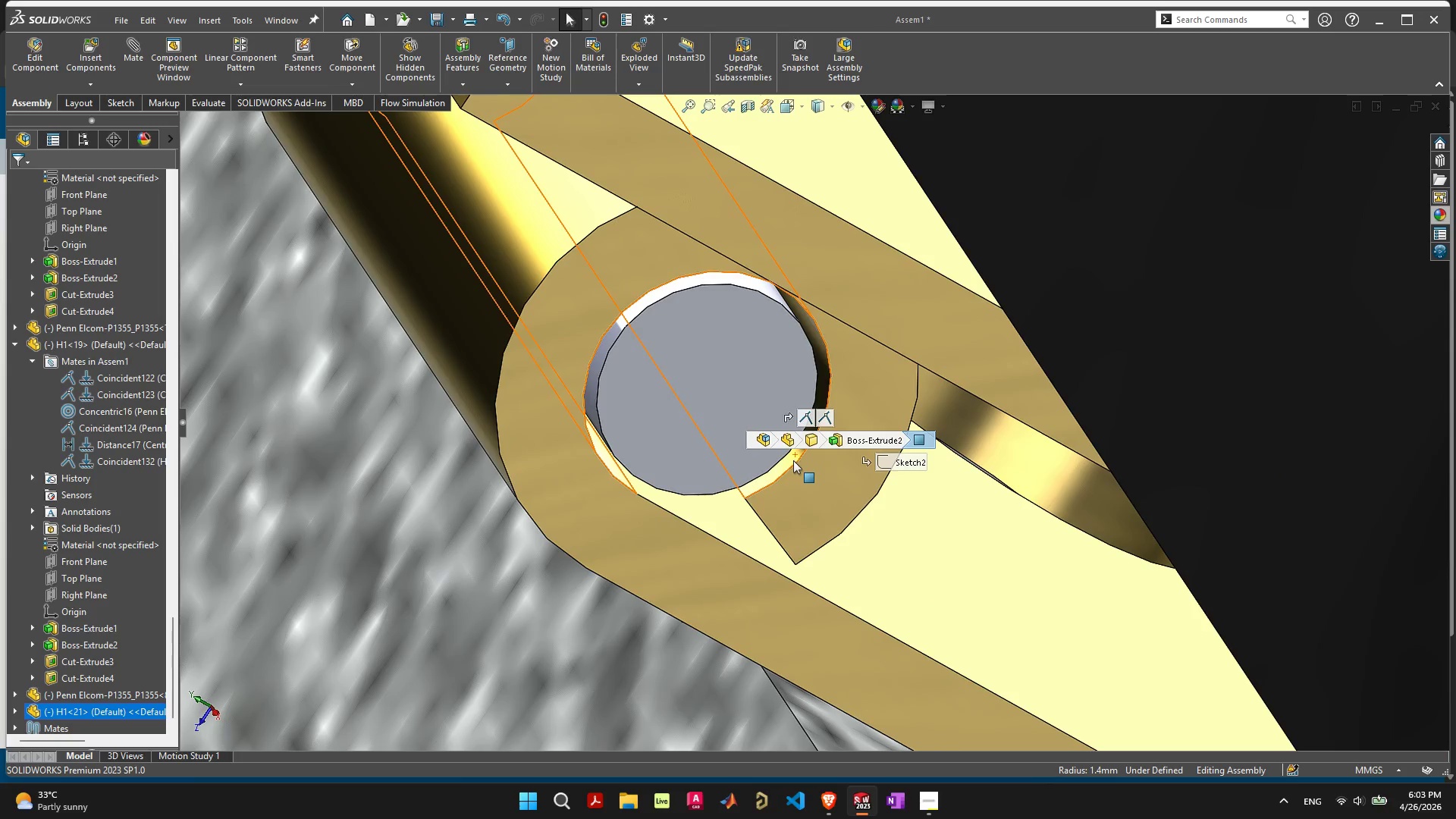 
hold_key(key=ShiftLeft, duration=0.55)
left_click([792, 459])
 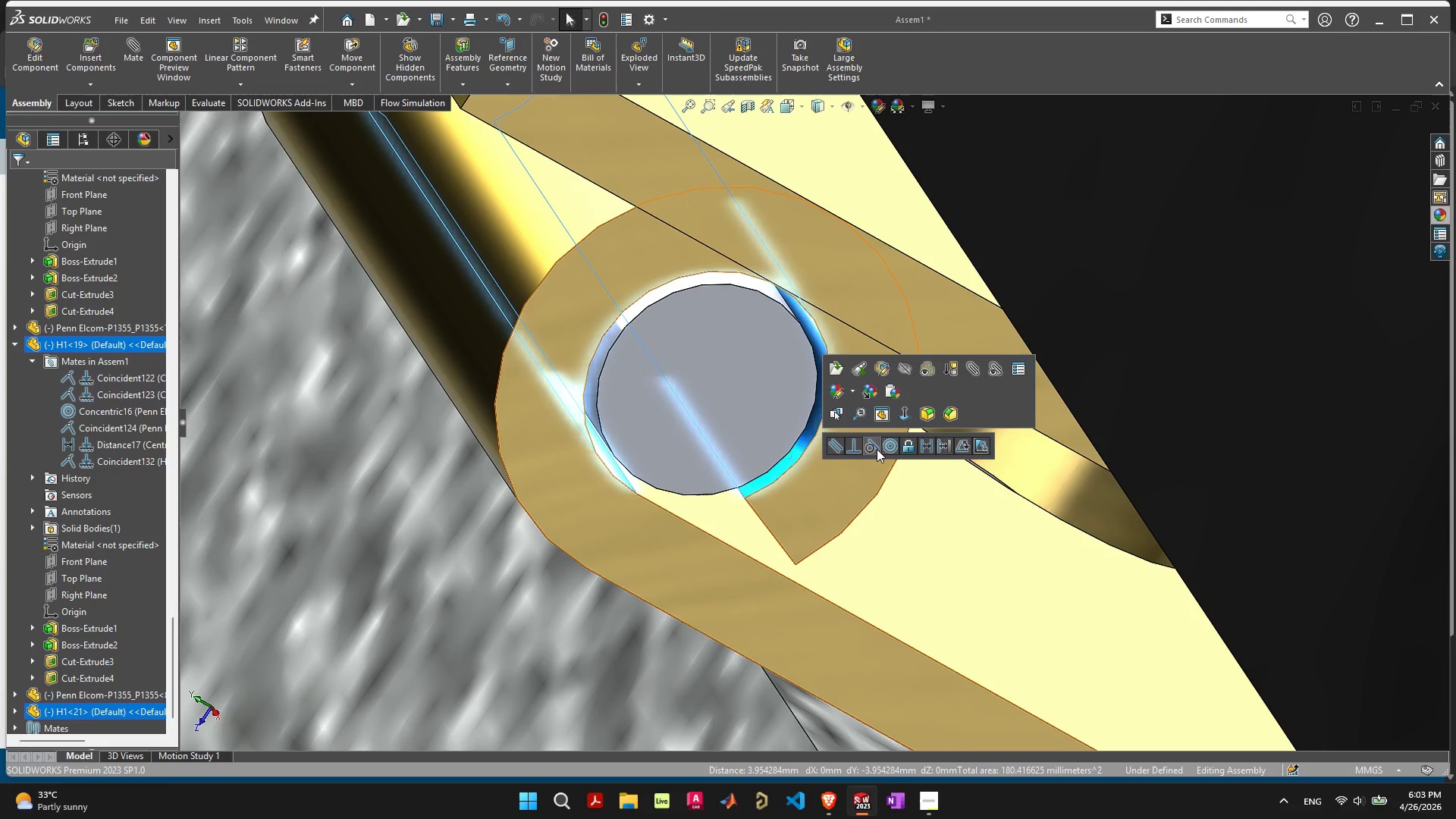 
left_click([888, 448])
 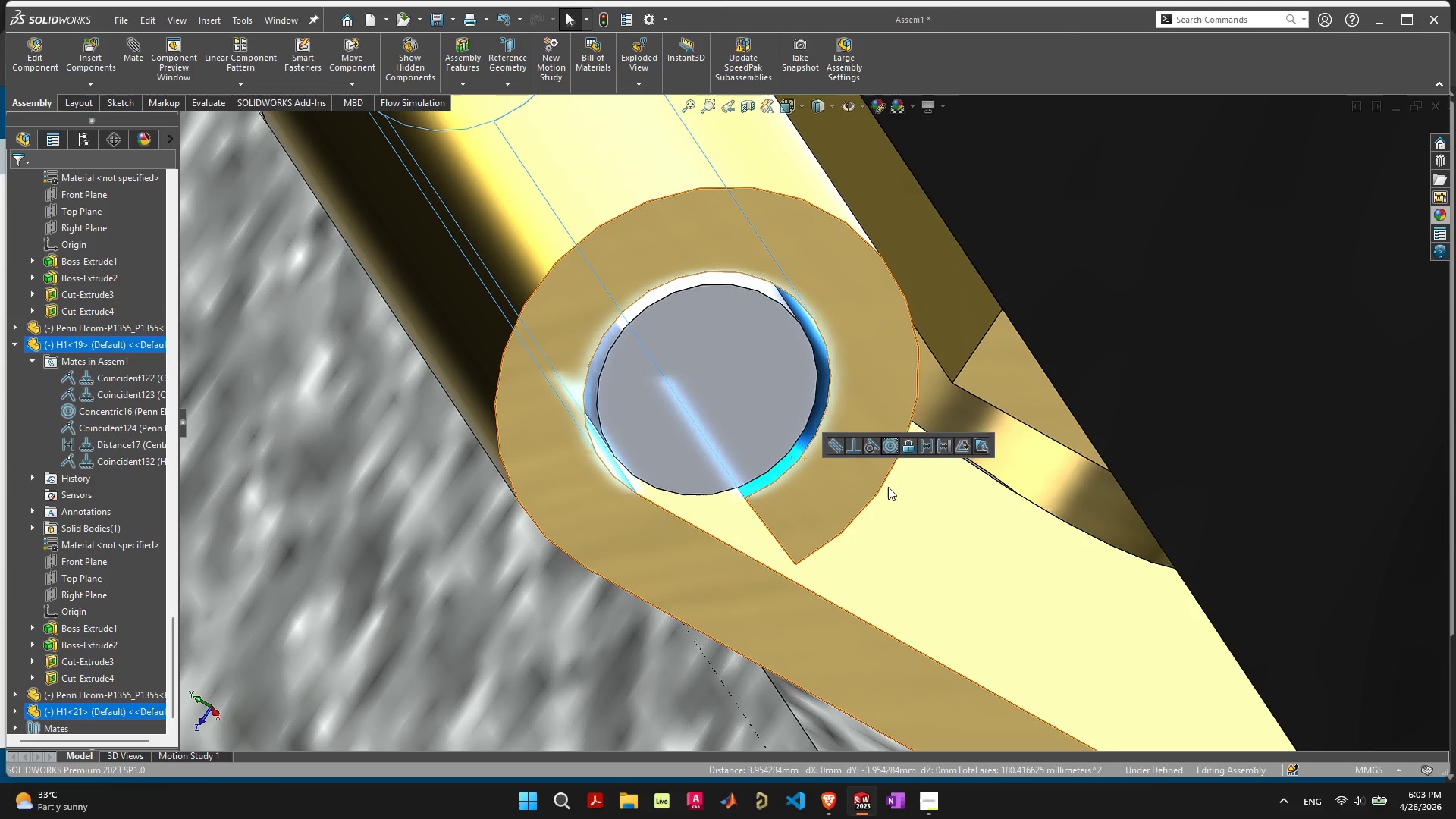 
scroll: coordinate [937, 506], scroll_direction: down, amount: 33.0
 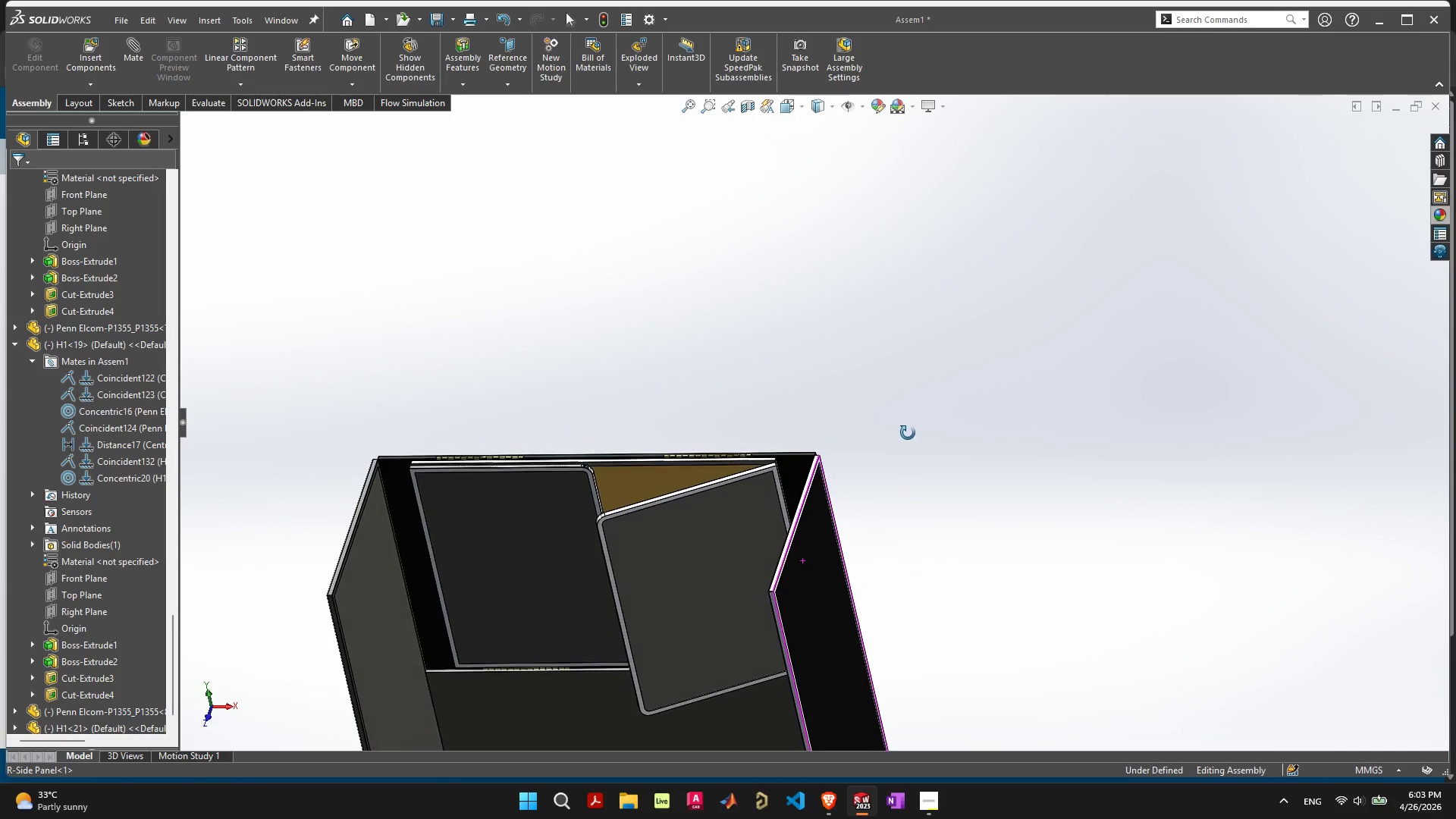 
left_click_drag(start_coordinate=[617, 532], to_coordinate=[673, 521])
 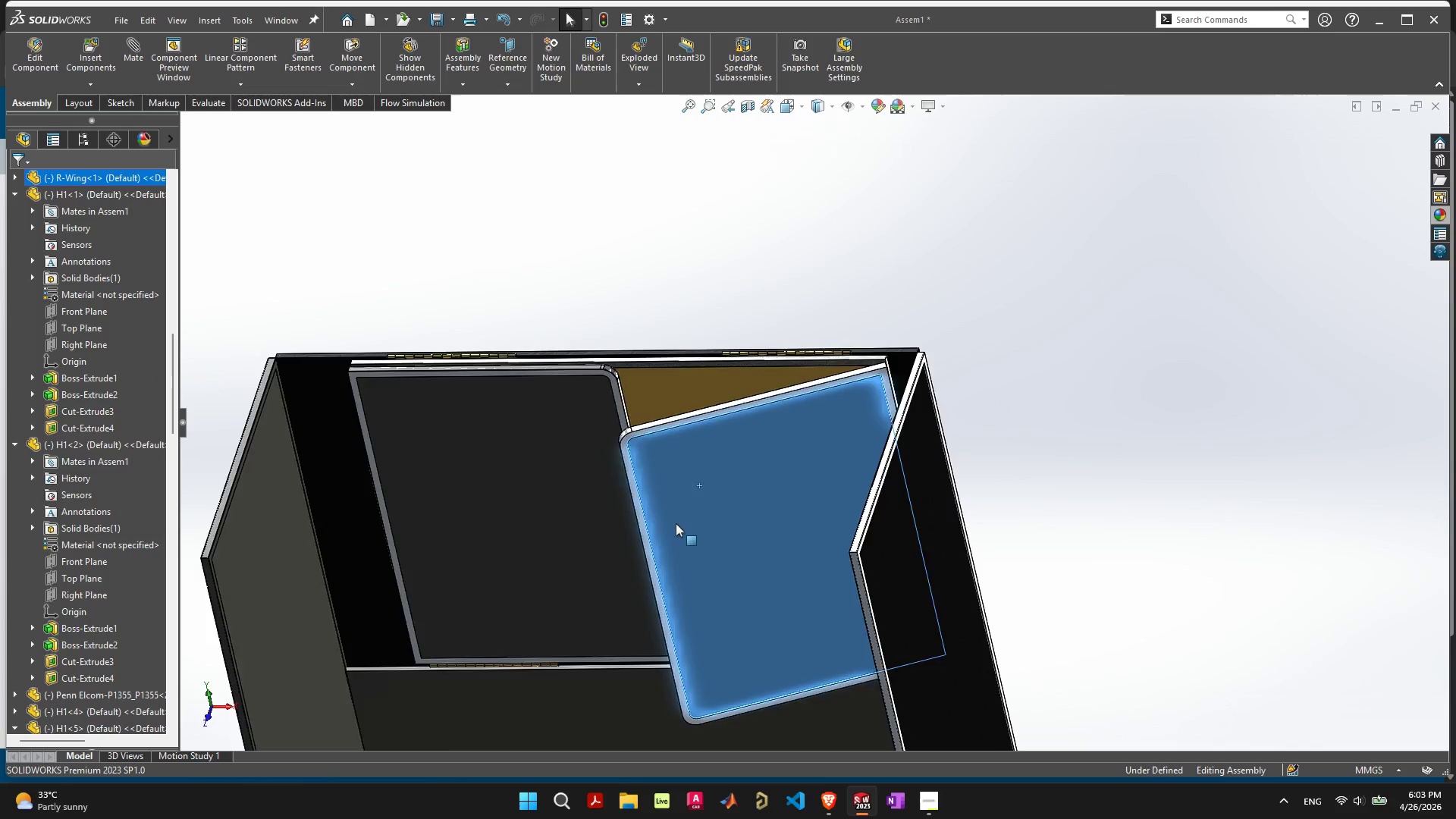 
scroll: coordinate [708, 531], scroll_direction: up, amount: 5.0
 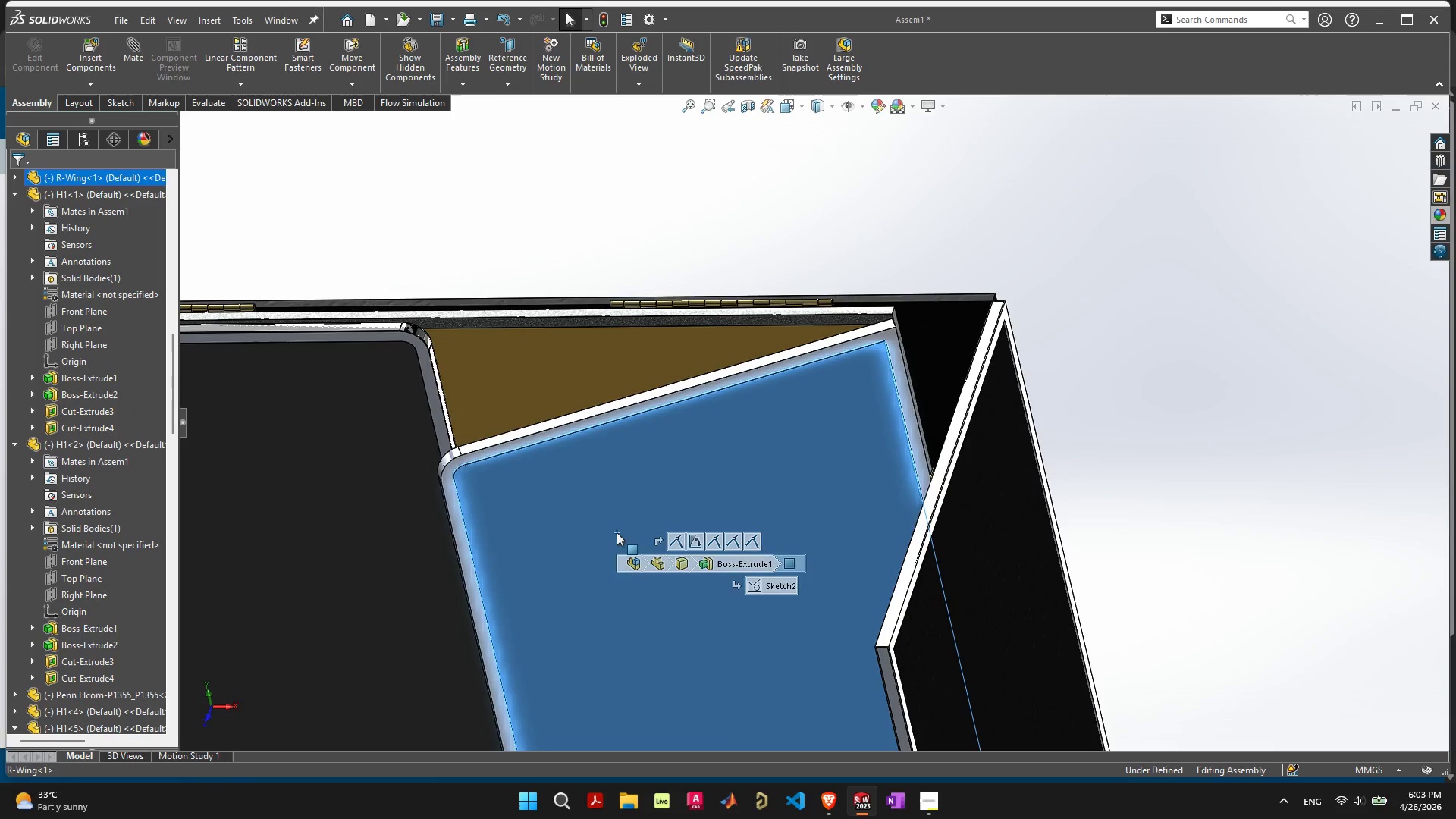 
scroll: coordinate [679, 522], scroll_direction: down, amount: 4.0
 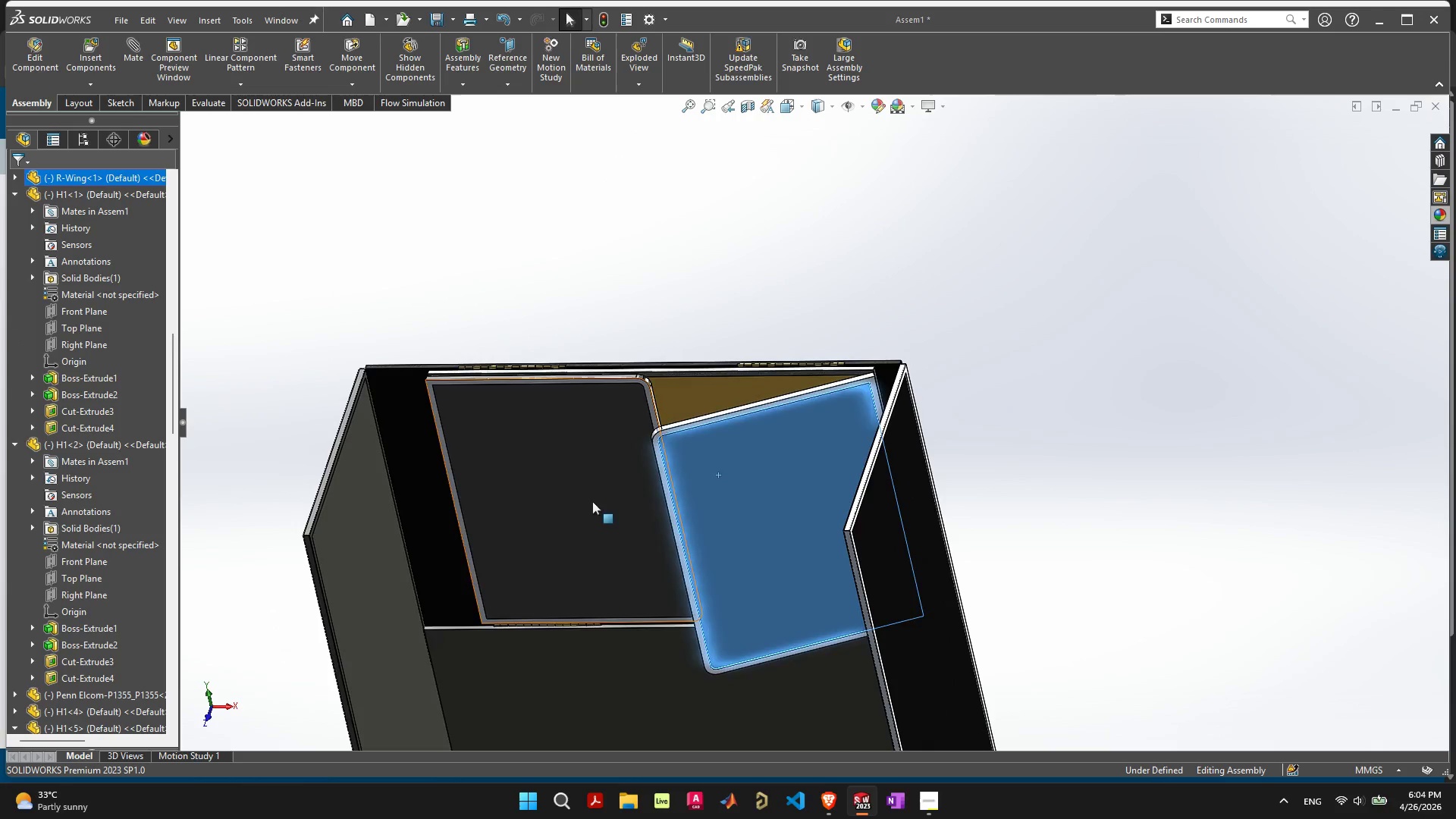 
left_click_drag(start_coordinate=[582, 500], to_coordinate=[403, 662])
 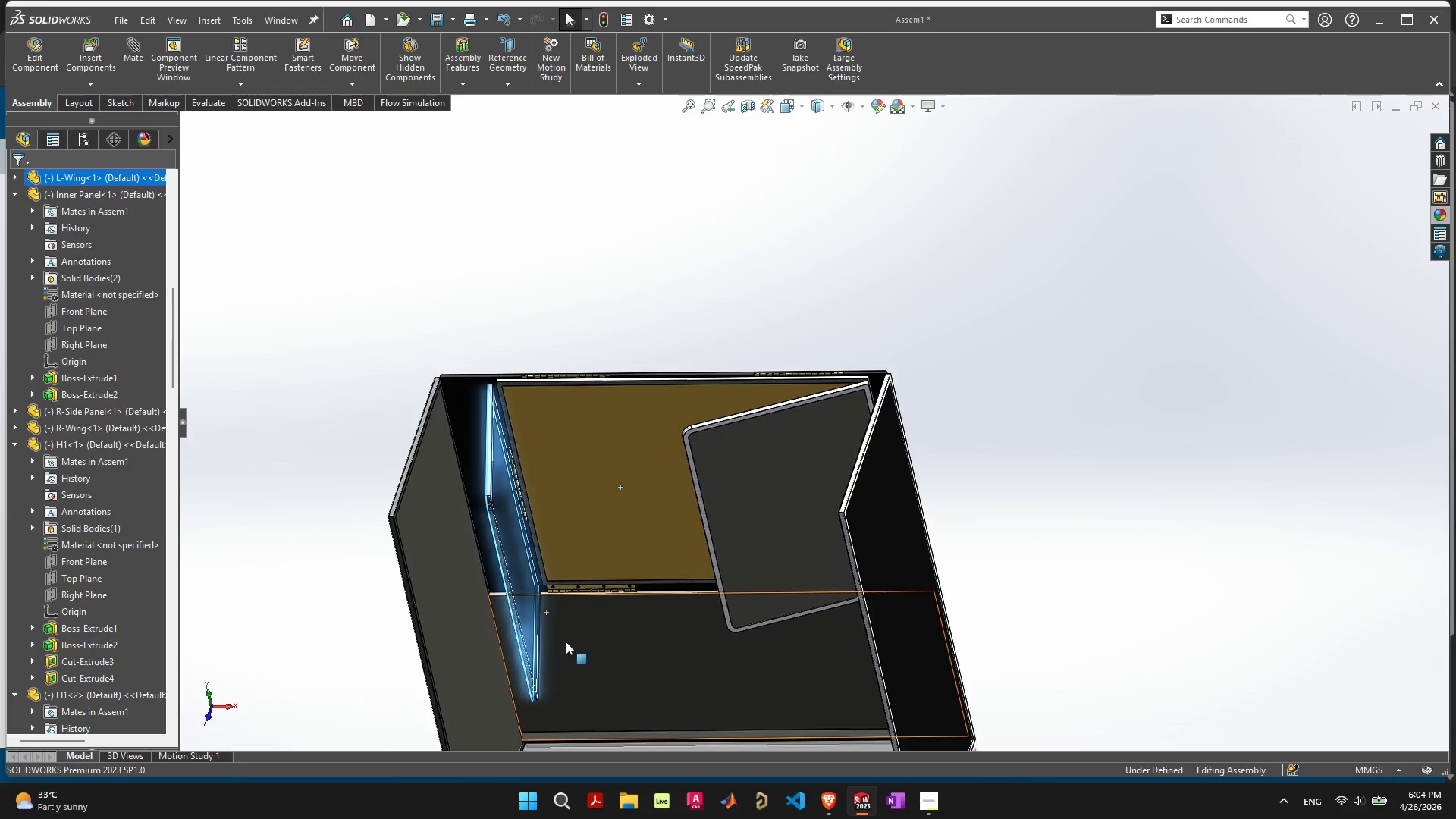 
scroll: coordinate [588, 639], scroll_direction: down, amount: 5.0
 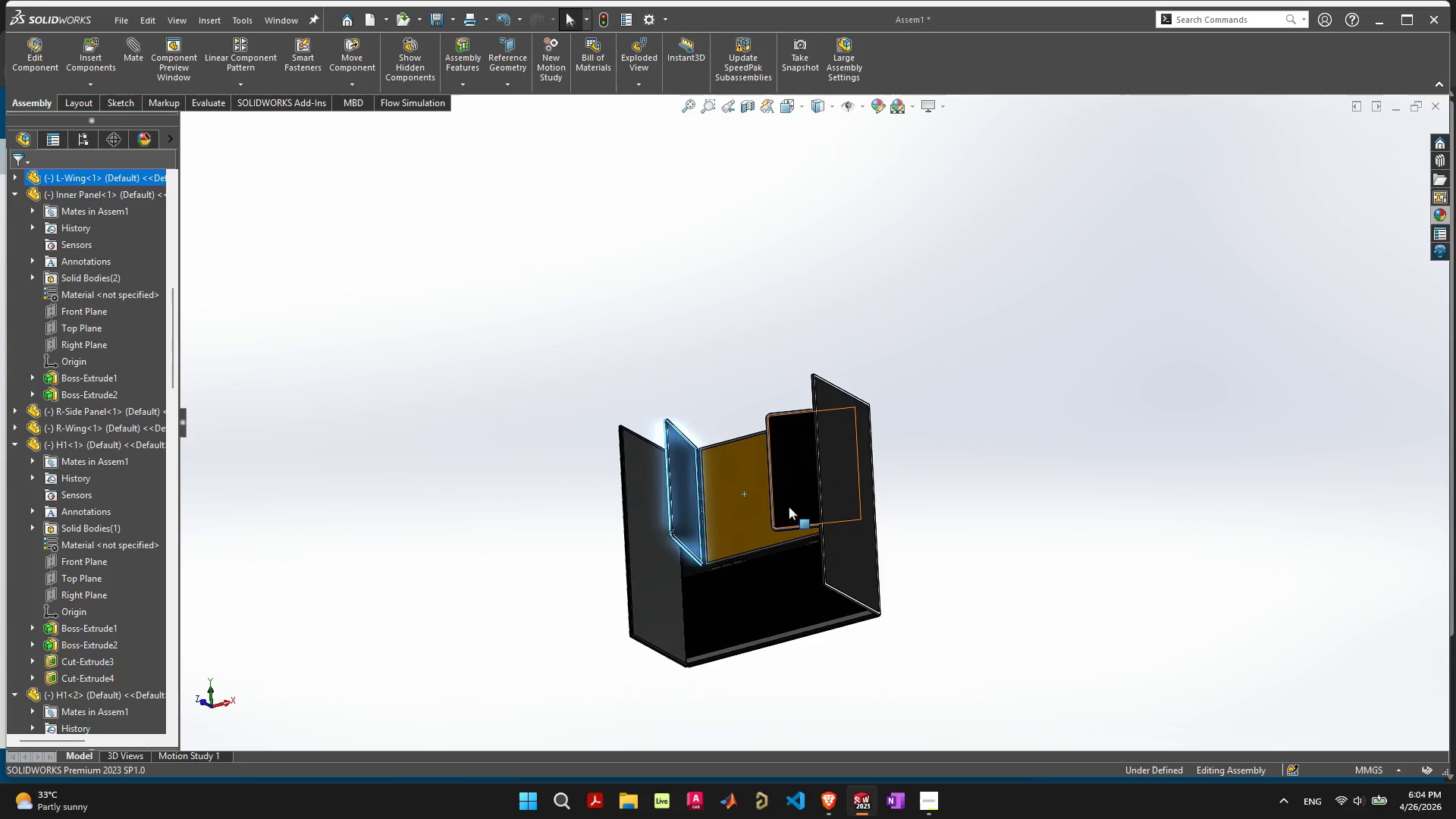 
middle_click([789, 500])
 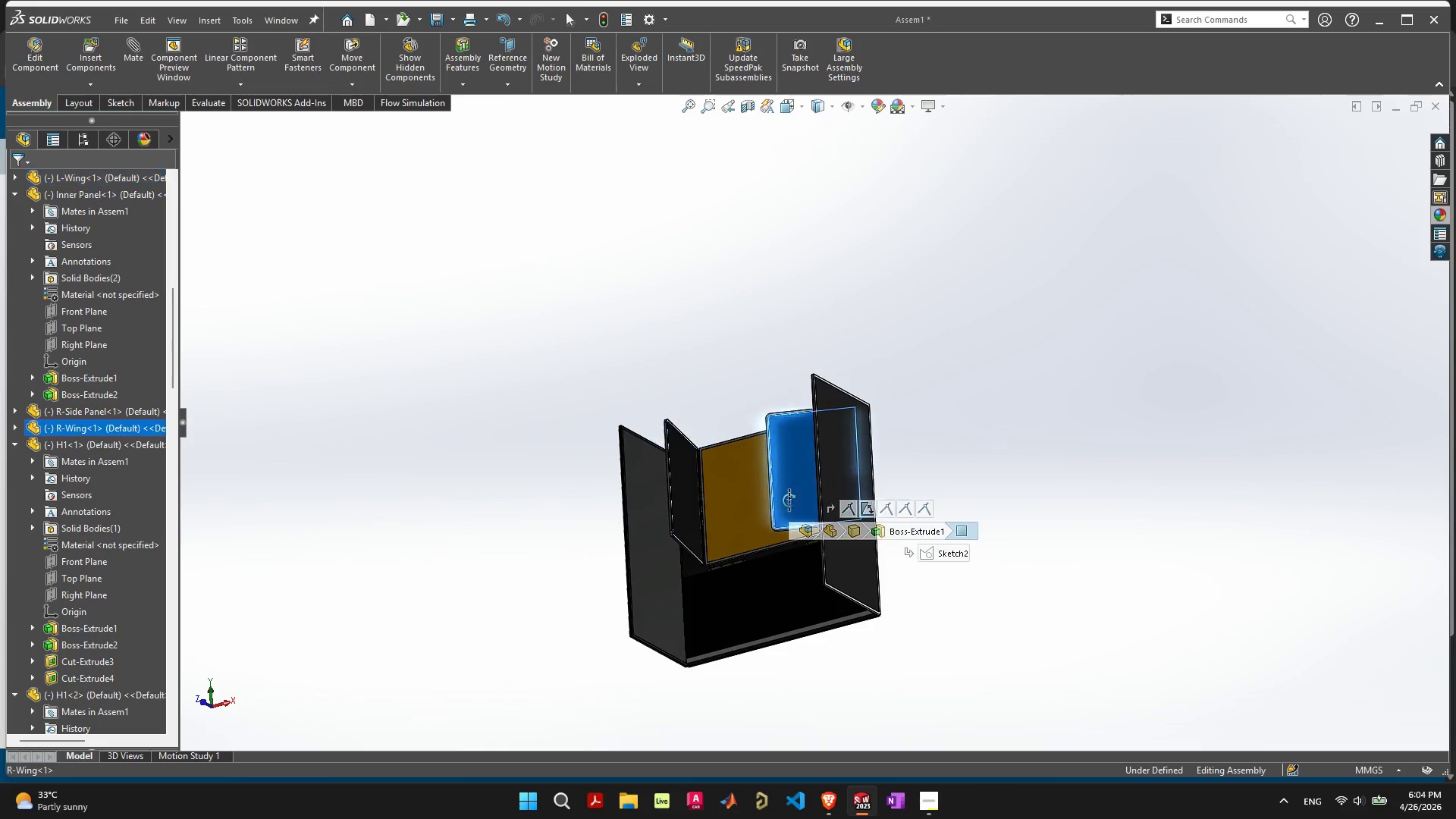 
left_click_drag(start_coordinate=[789, 500], to_coordinate=[798, 499])
 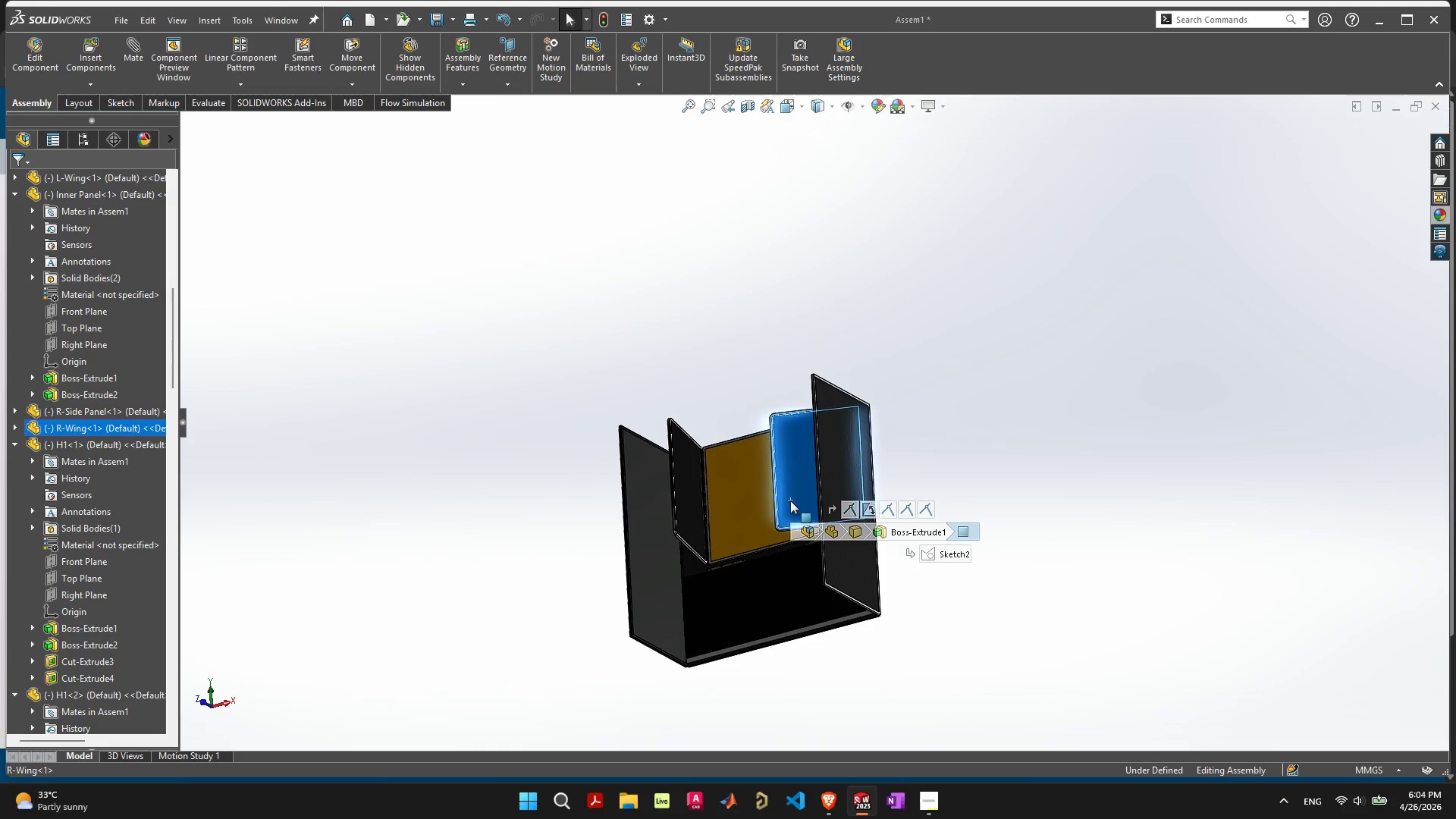 
left_click_drag(start_coordinate=[790, 500], to_coordinate=[739, 412])
 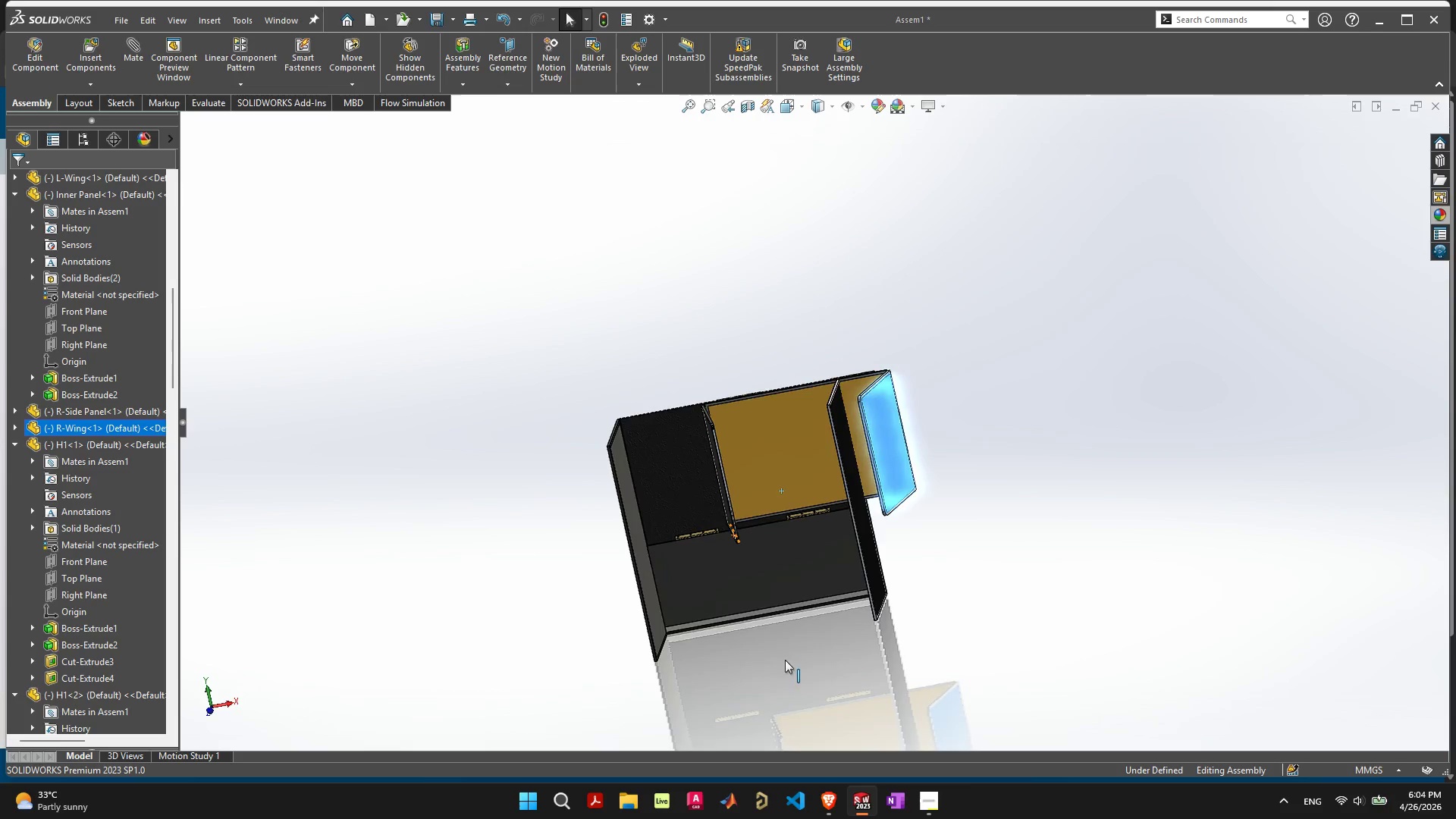 
left_click([793, 445])
 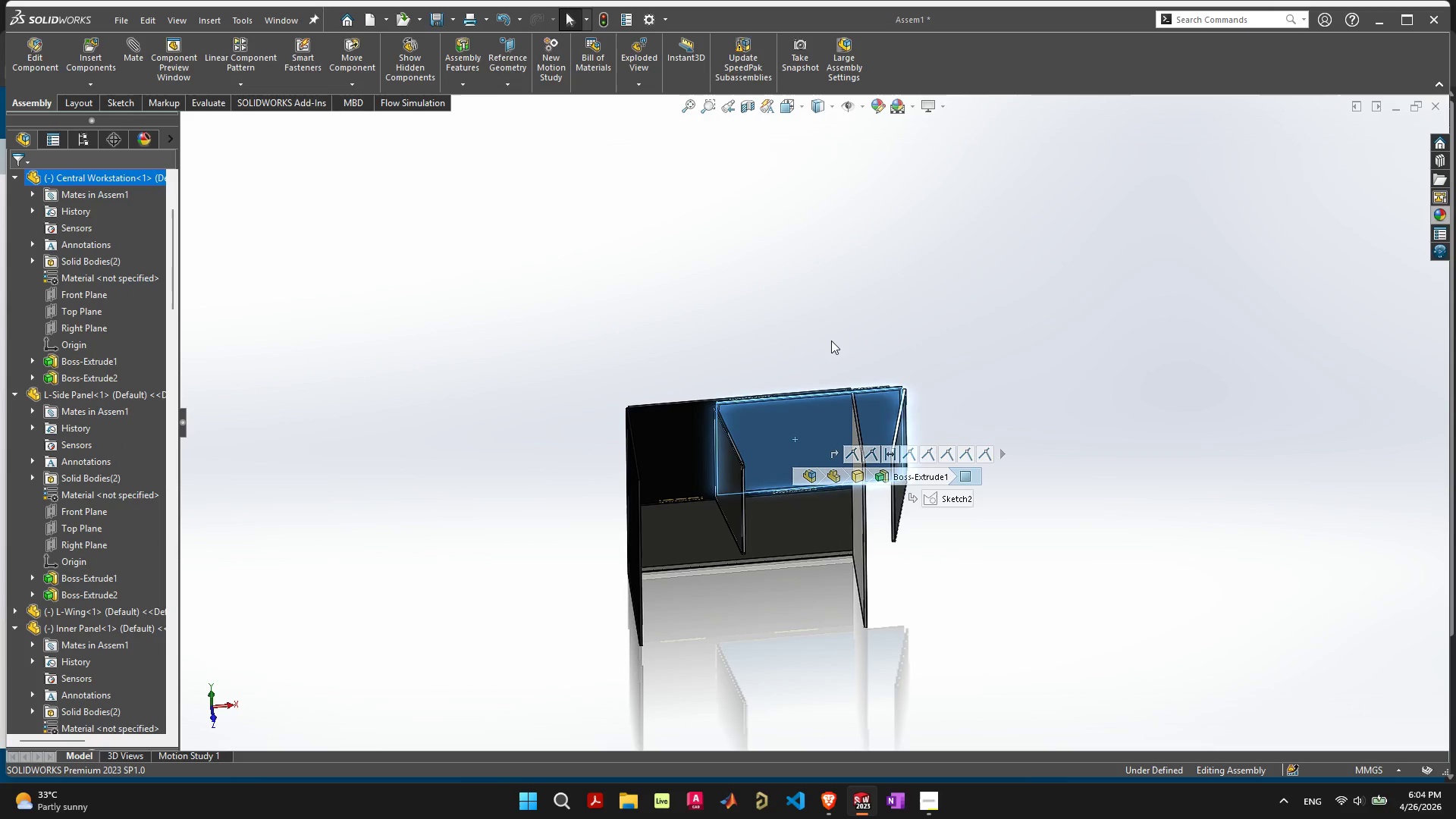 
scroll: coordinate [821, 366], scroll_direction: up, amount: 4.0
 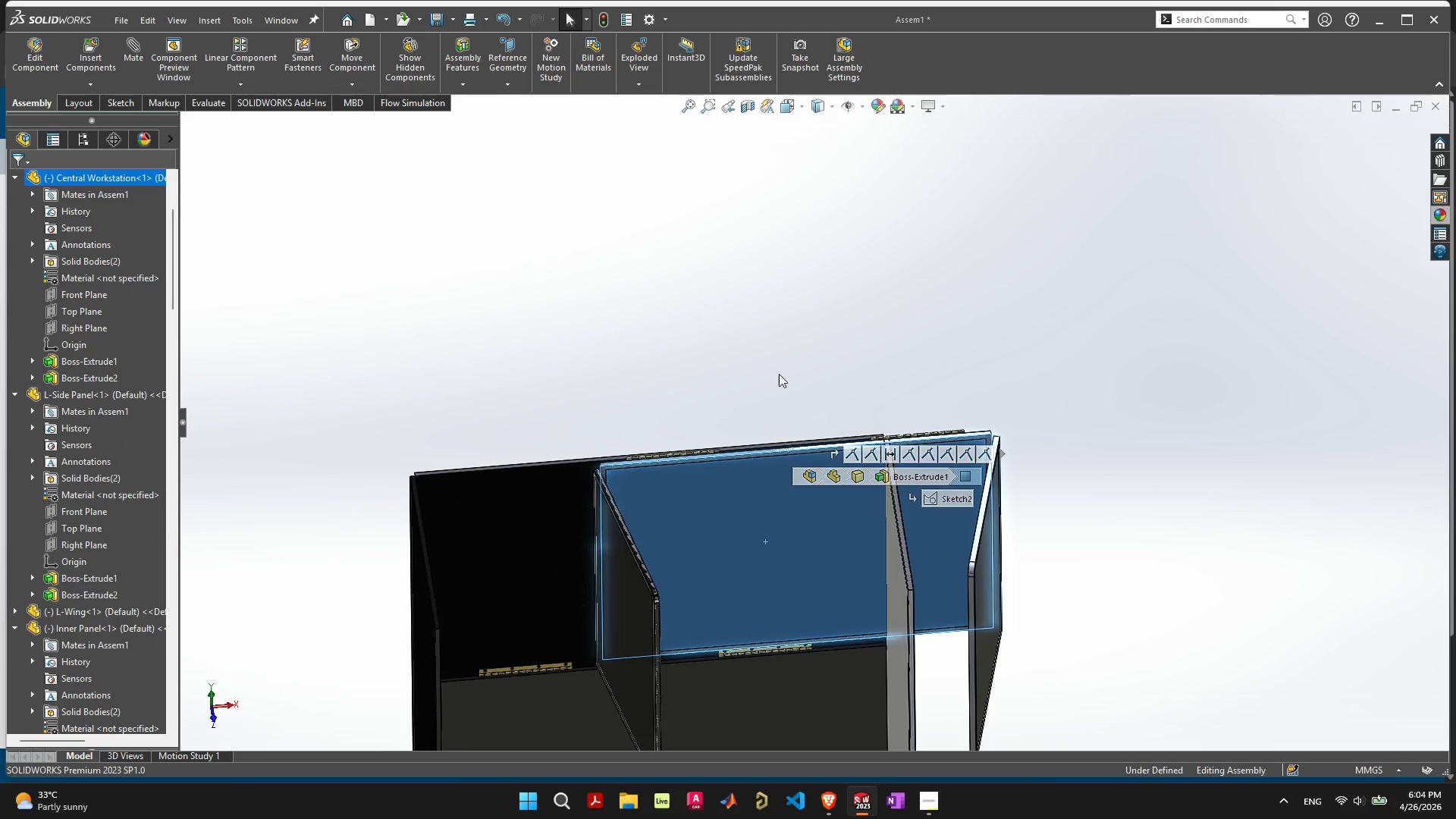 
left_click([745, 336])
 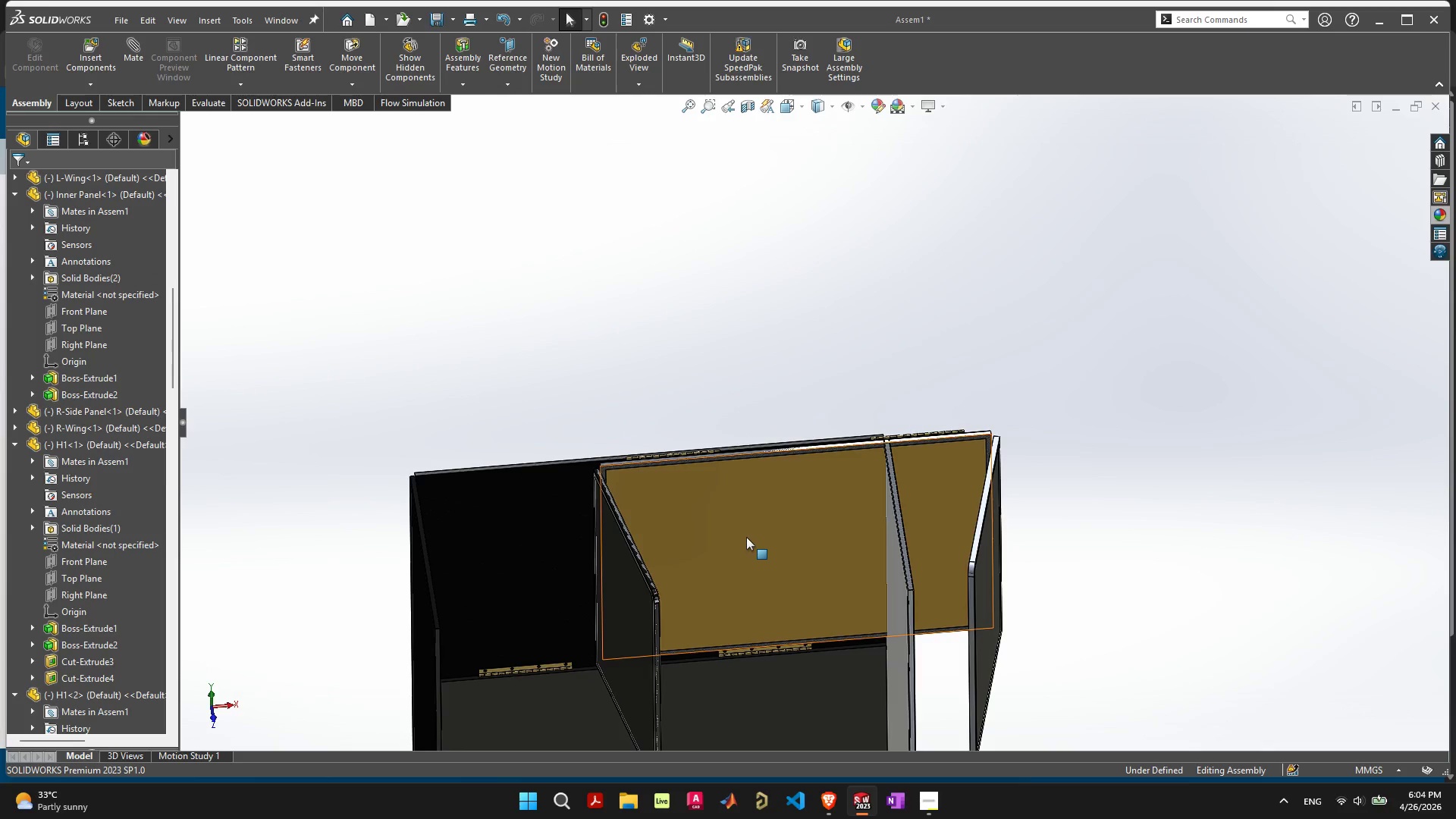 
left_click_drag(start_coordinate=[746, 537], to_coordinate=[583, 568])
 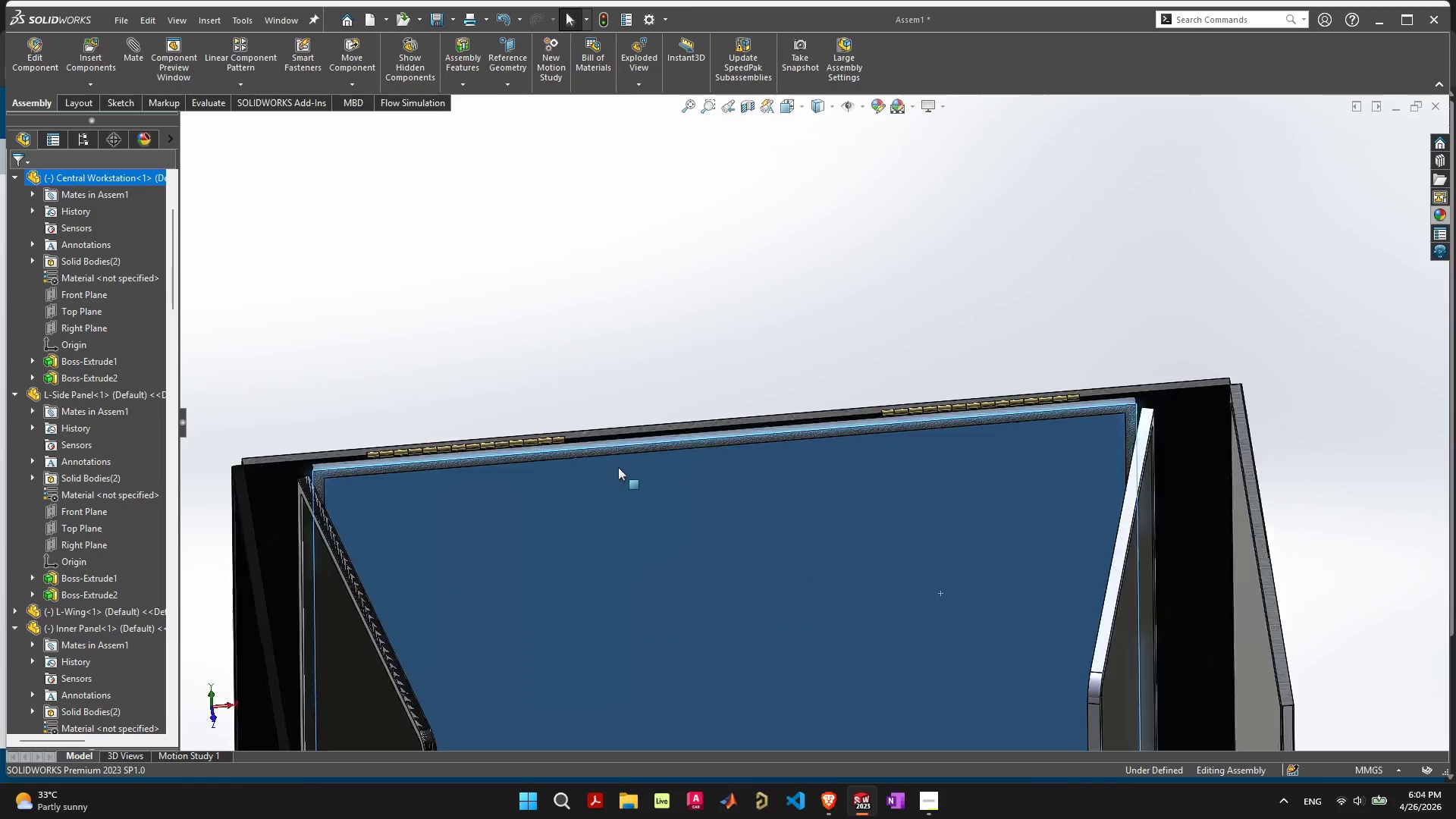 
scroll: coordinate [618, 467], scroll_direction: up, amount: 5.0
 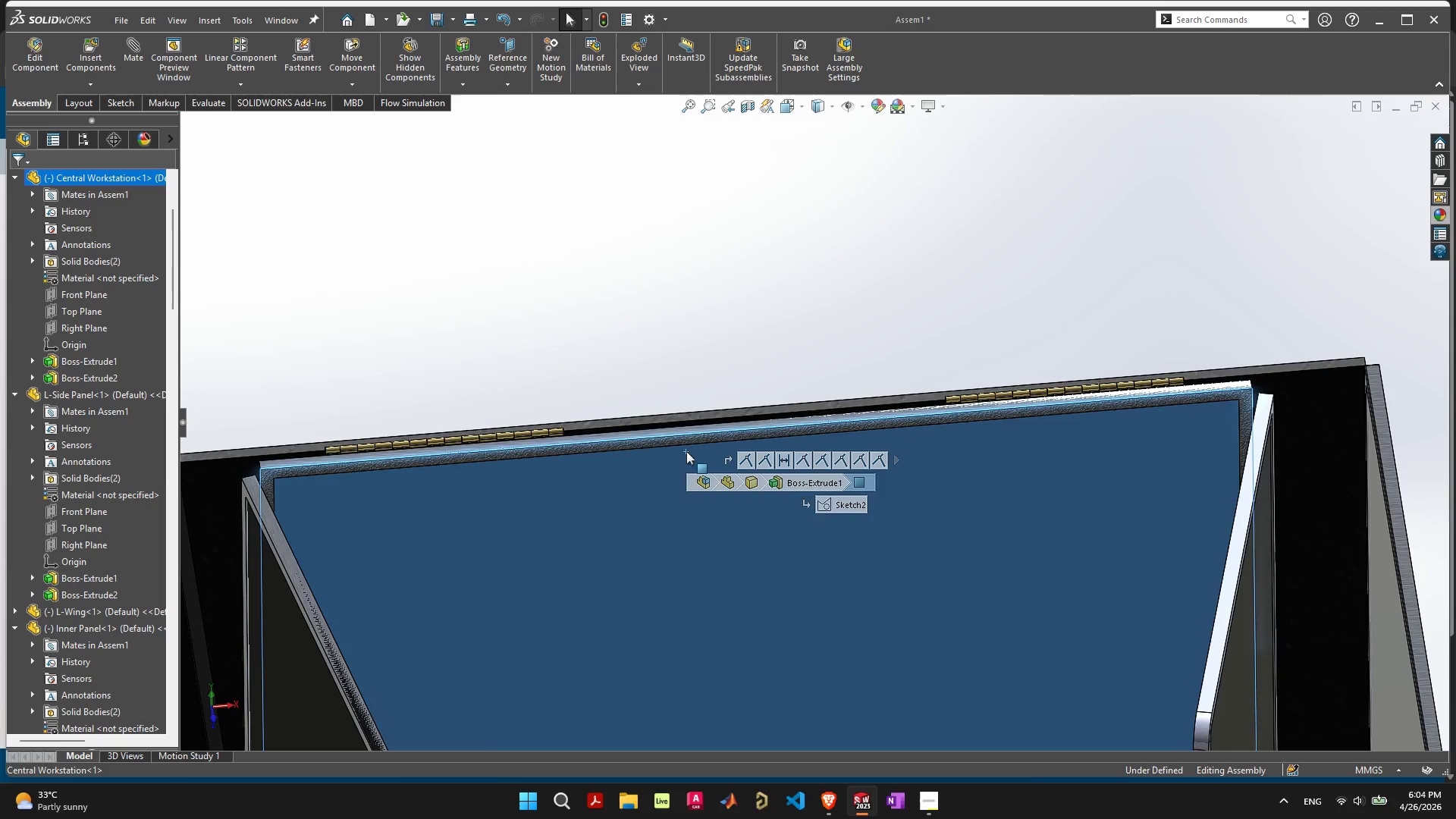 
double_click([686, 451])
 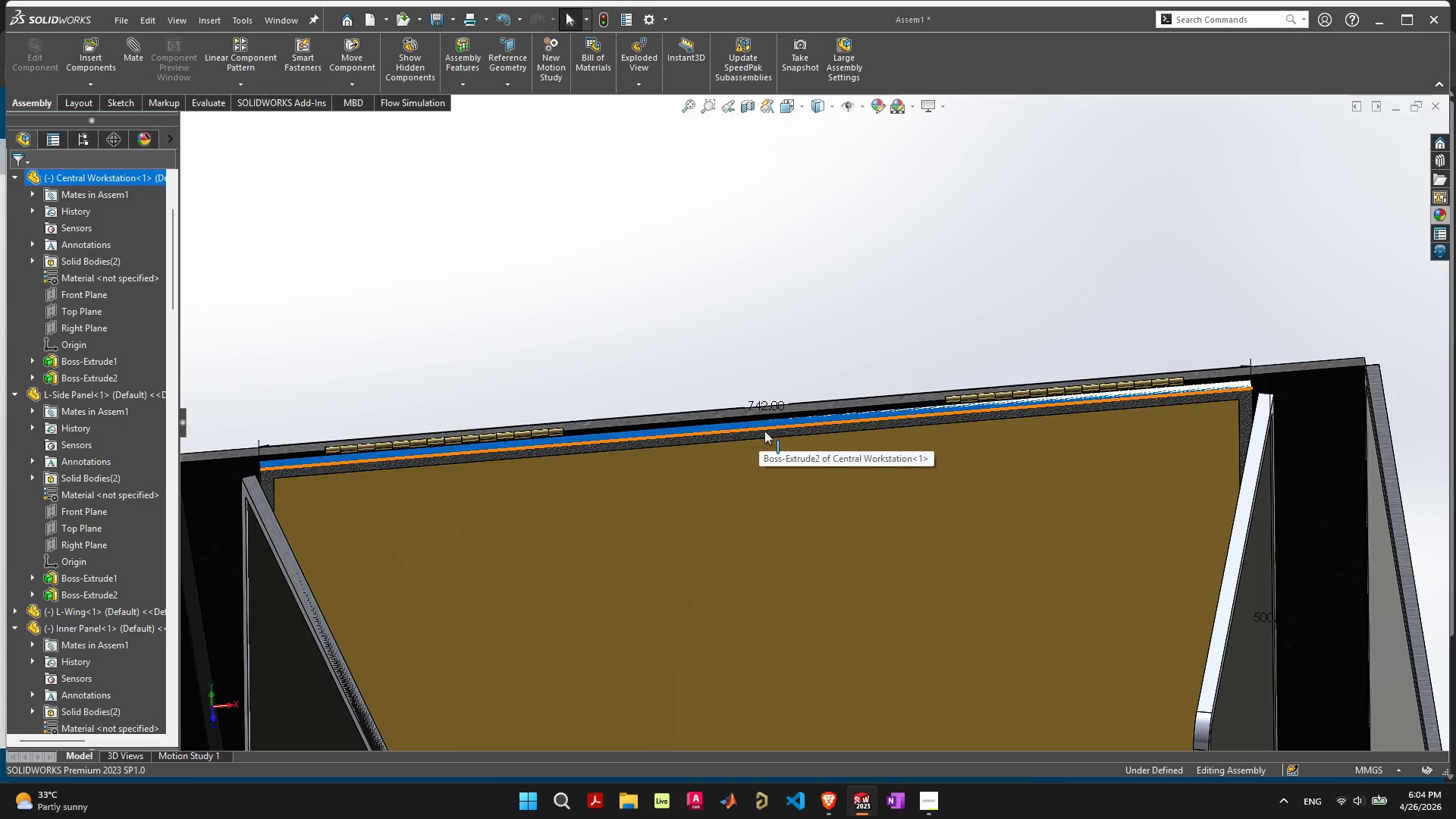 
left_click([764, 429])
 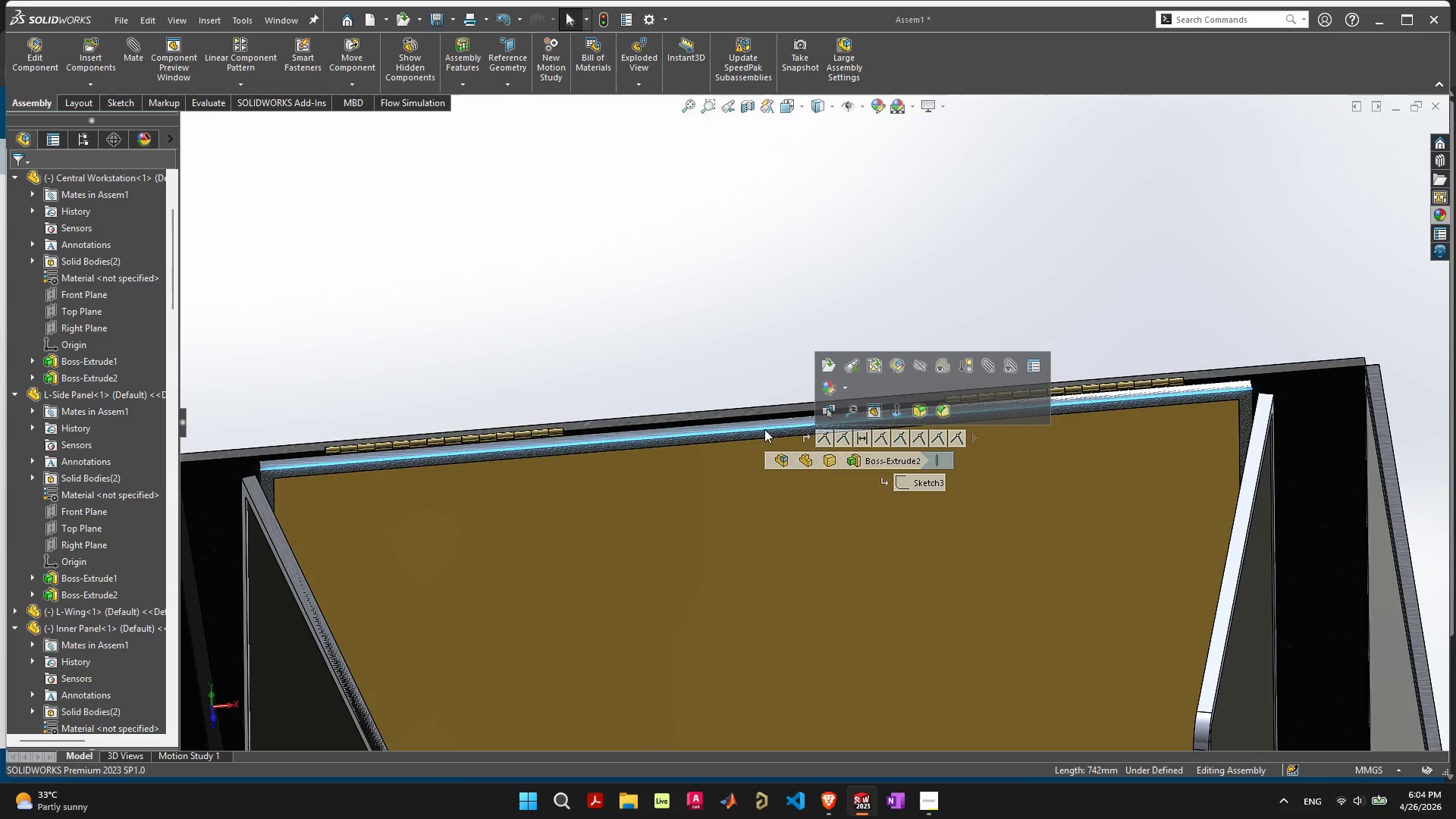 
right_click([764, 429])
 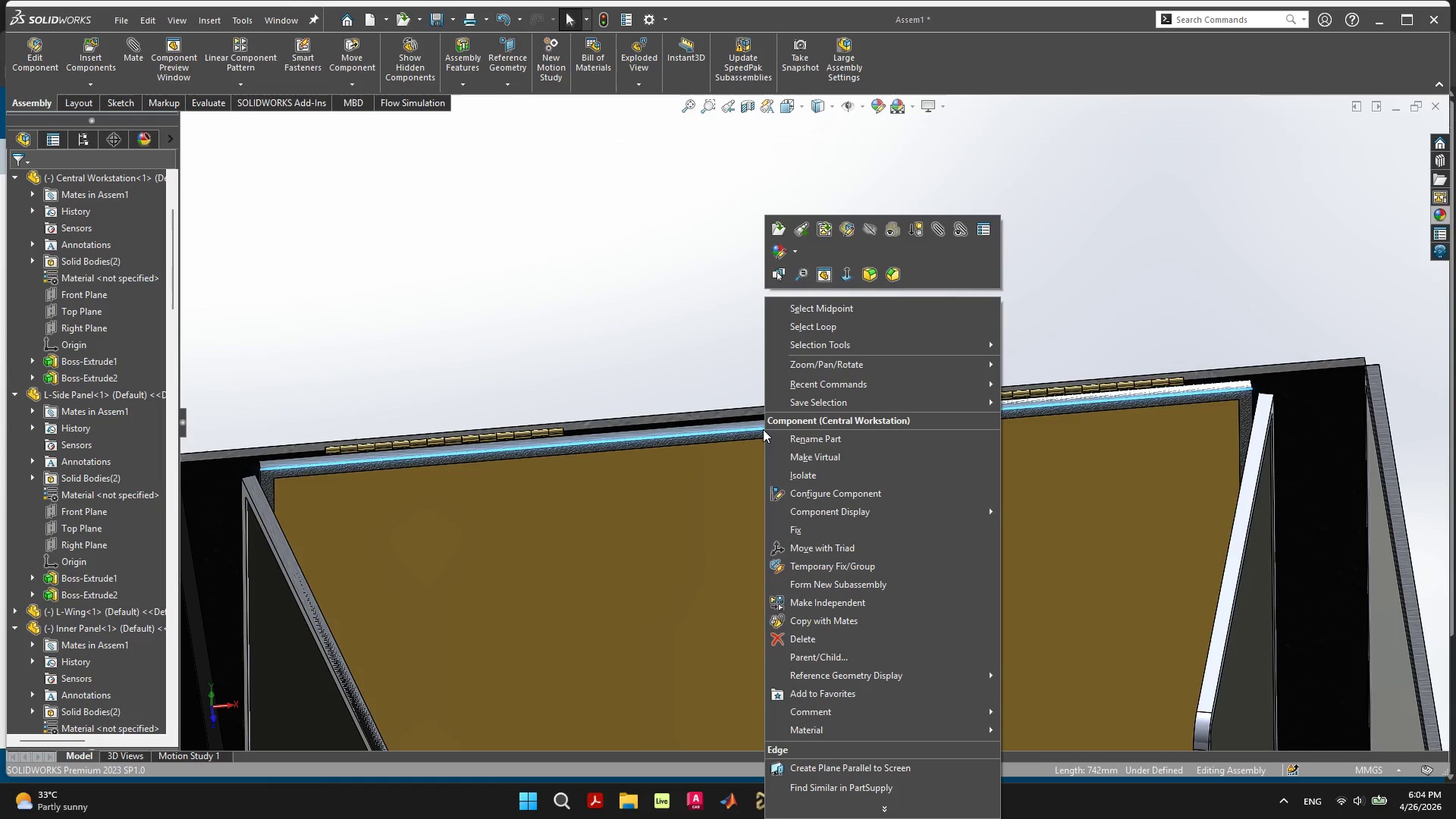 
left_click([503, 287])
 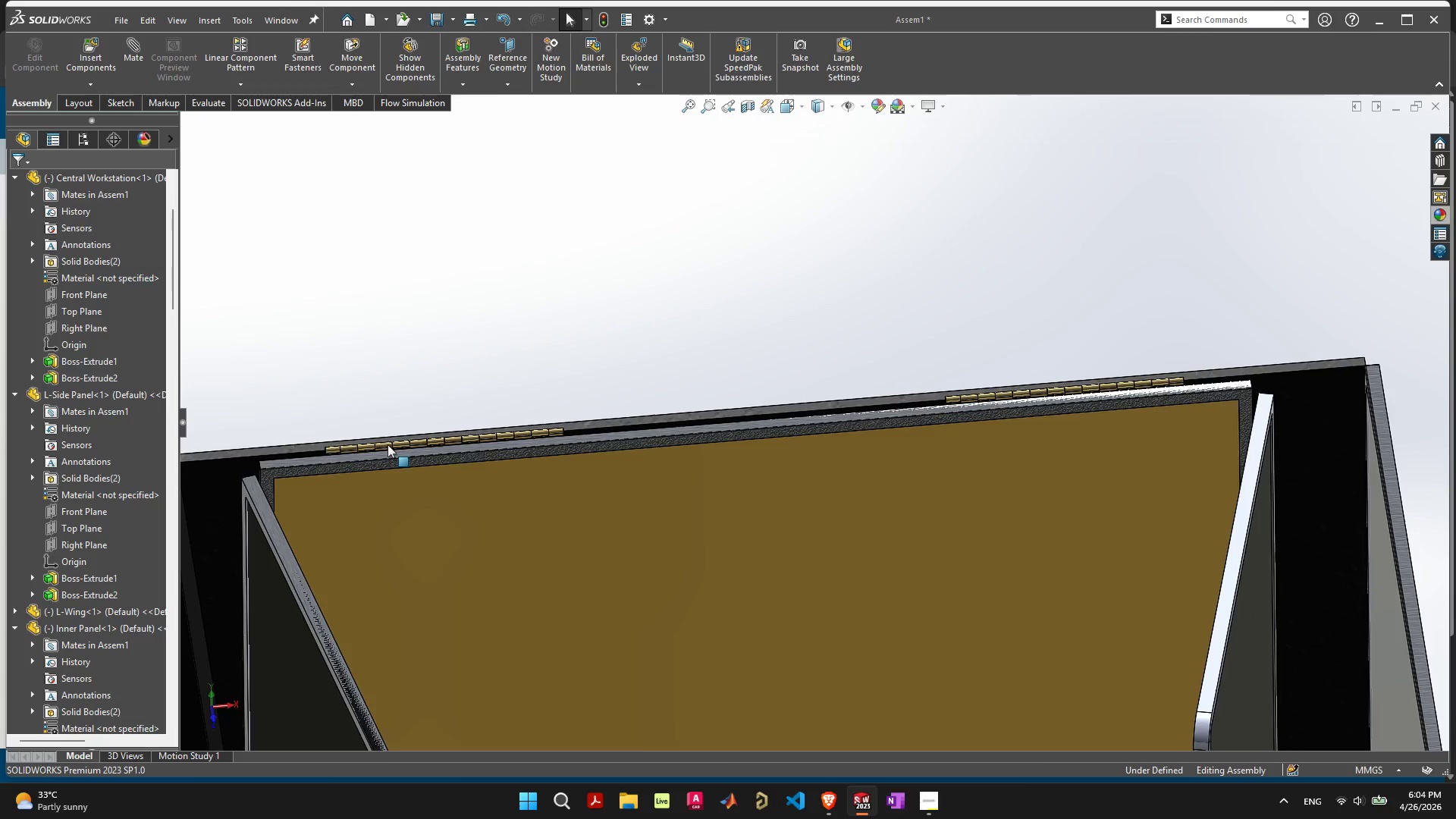 
scroll: coordinate [366, 449], scroll_direction: down, amount: 2.0
 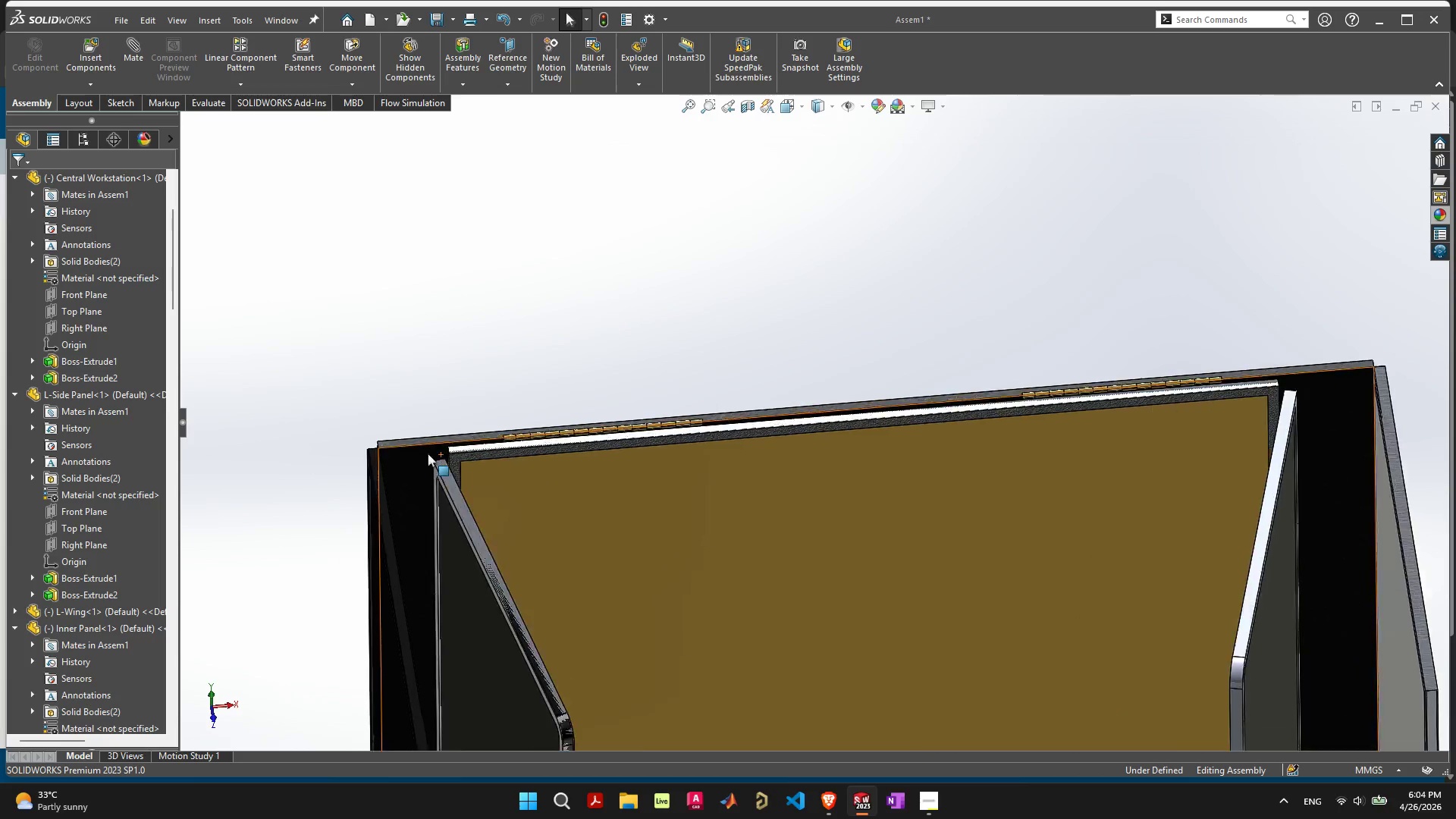 
scroll: coordinate [428, 453], scroll_direction: up, amount: 3.0
 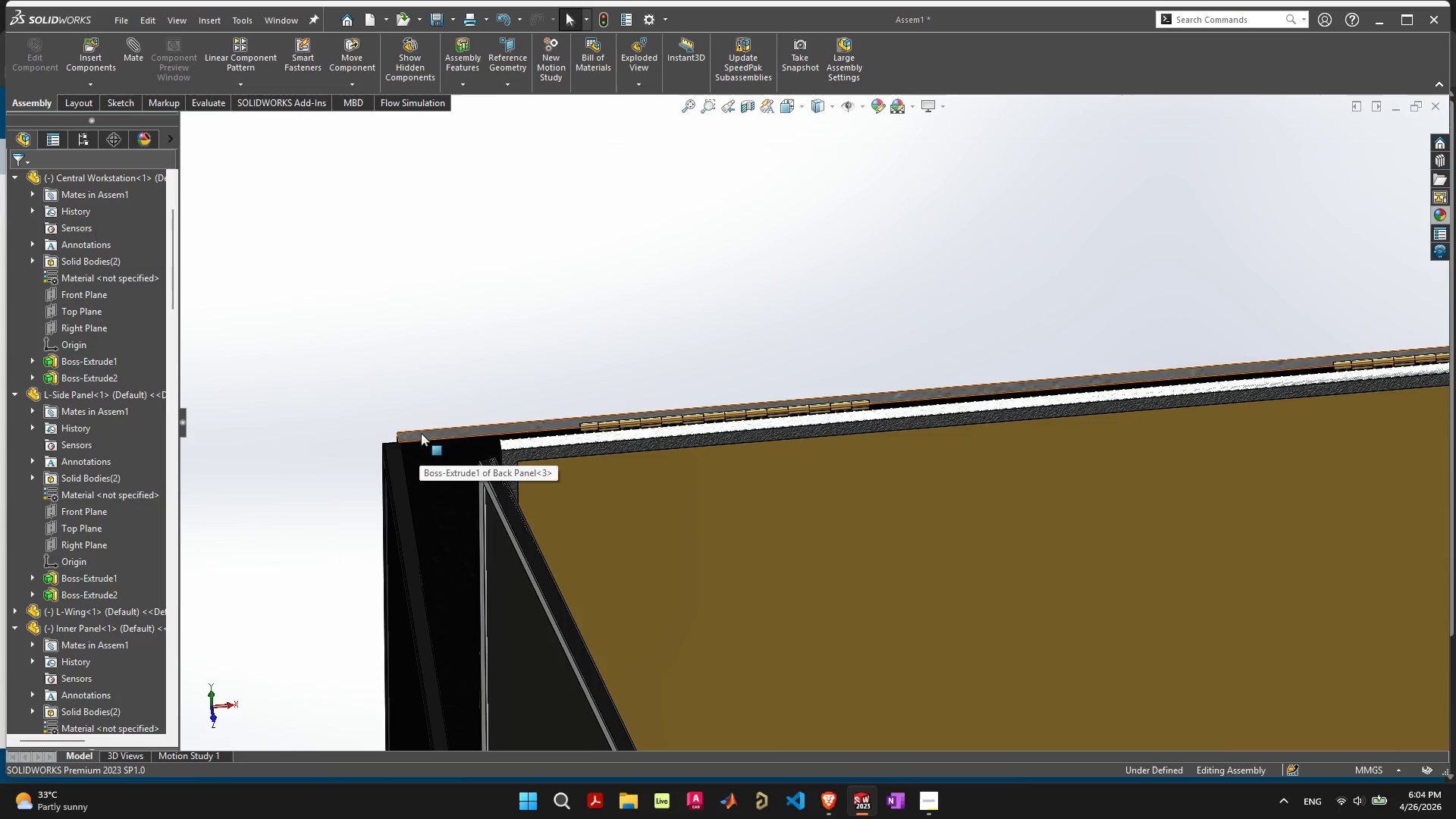 
left_click([421, 433])
 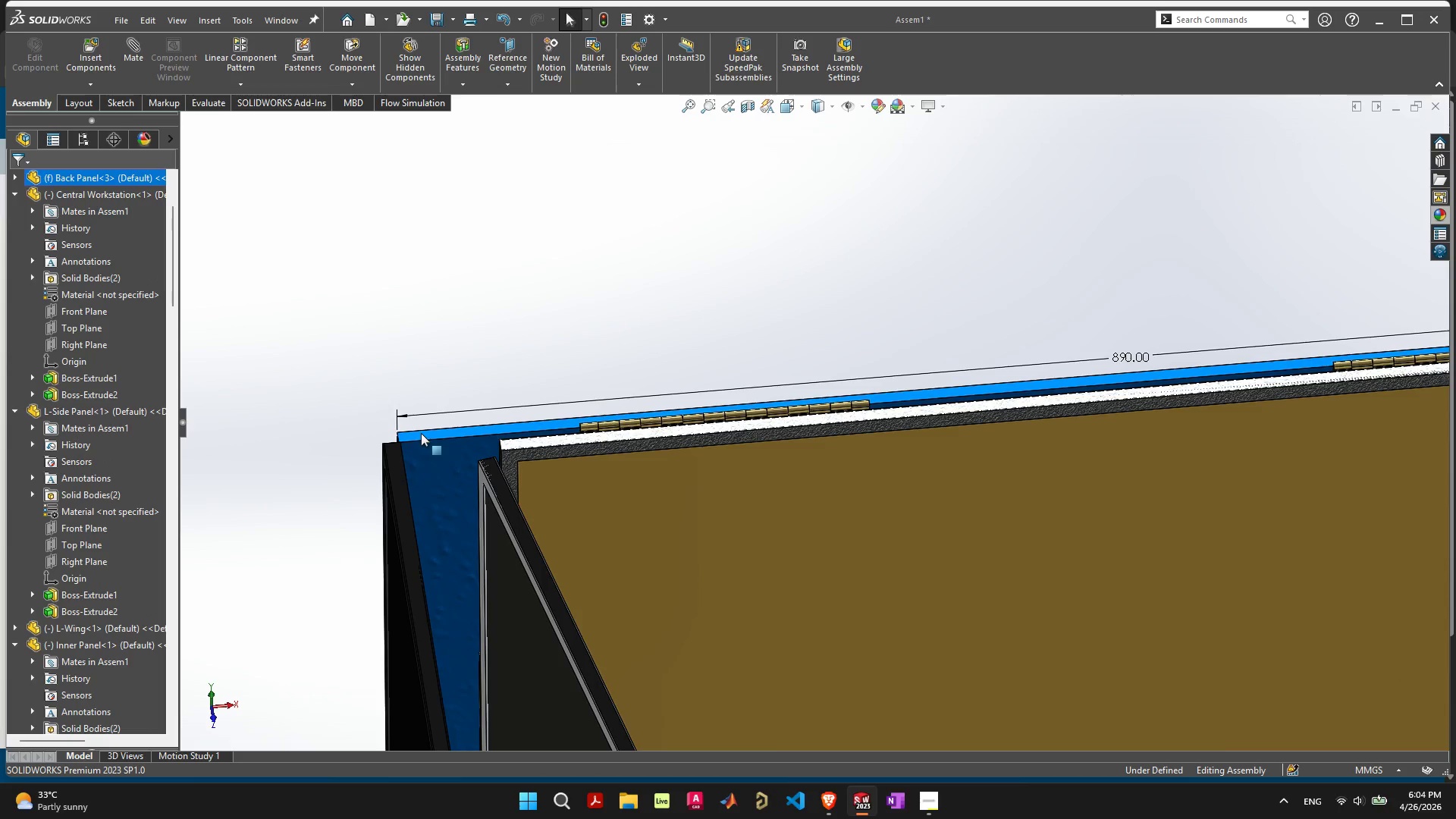 
double_click([421, 433])
 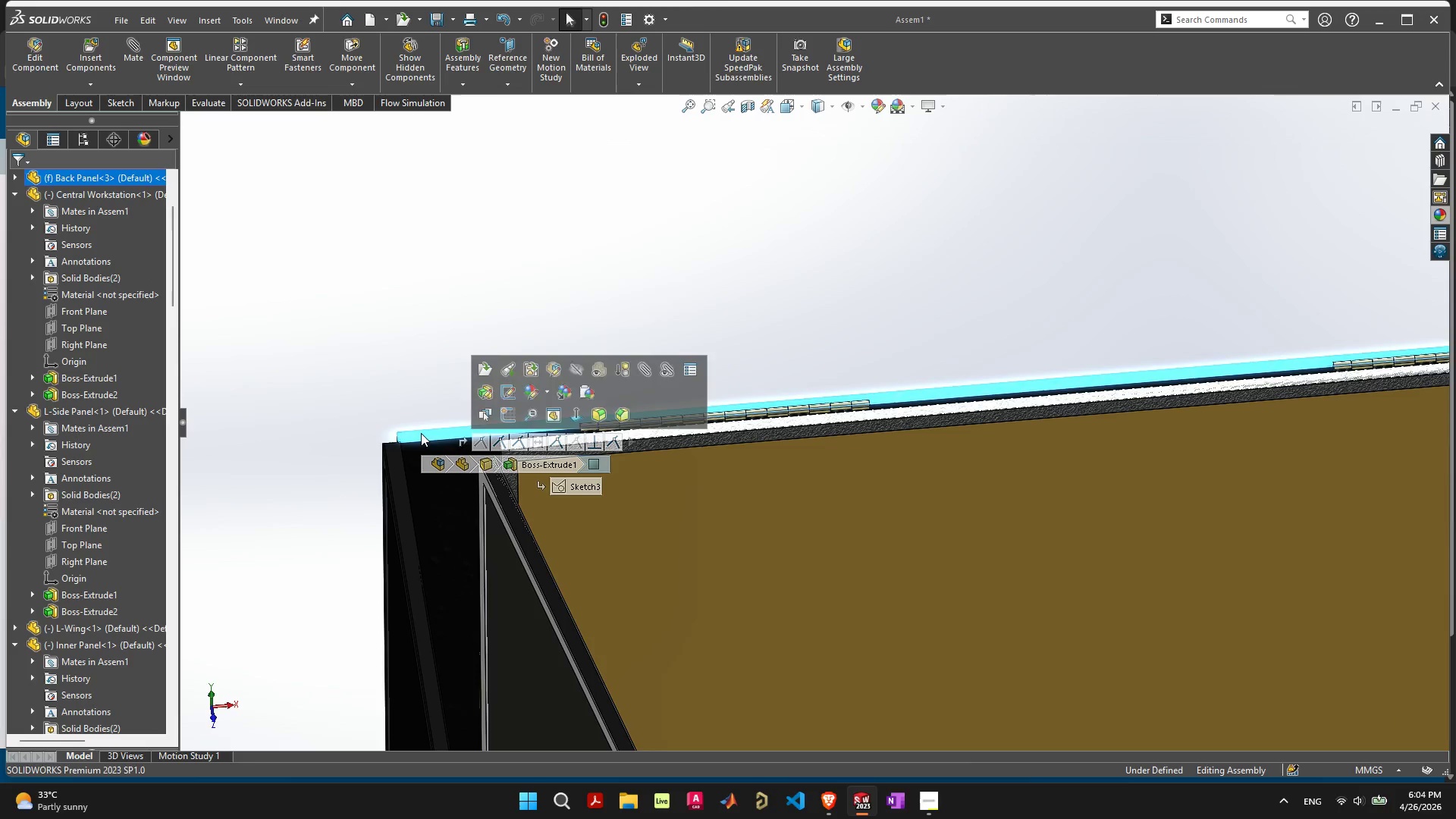 
left_click([421, 433])
 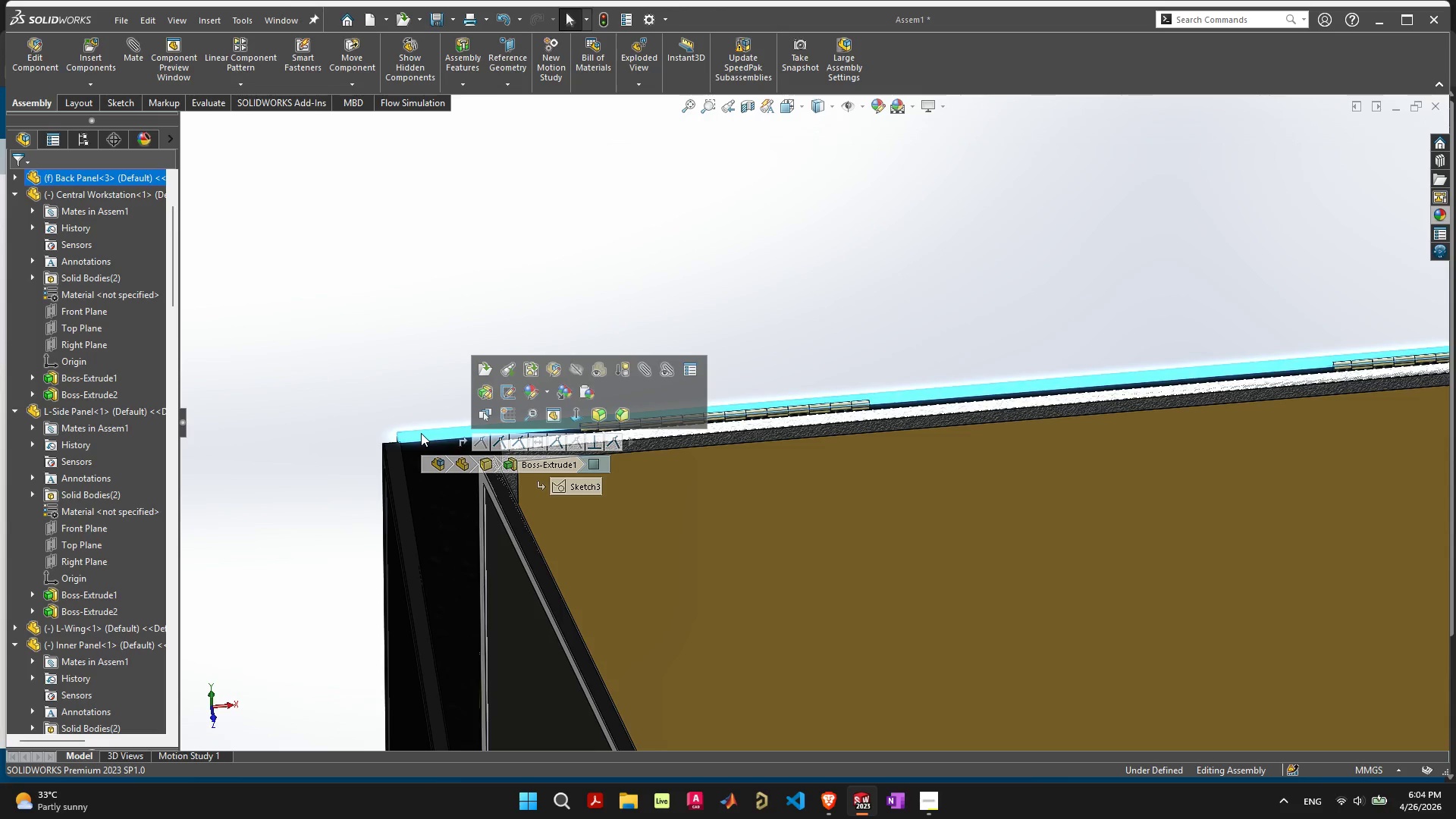 
left_click([421, 433])
 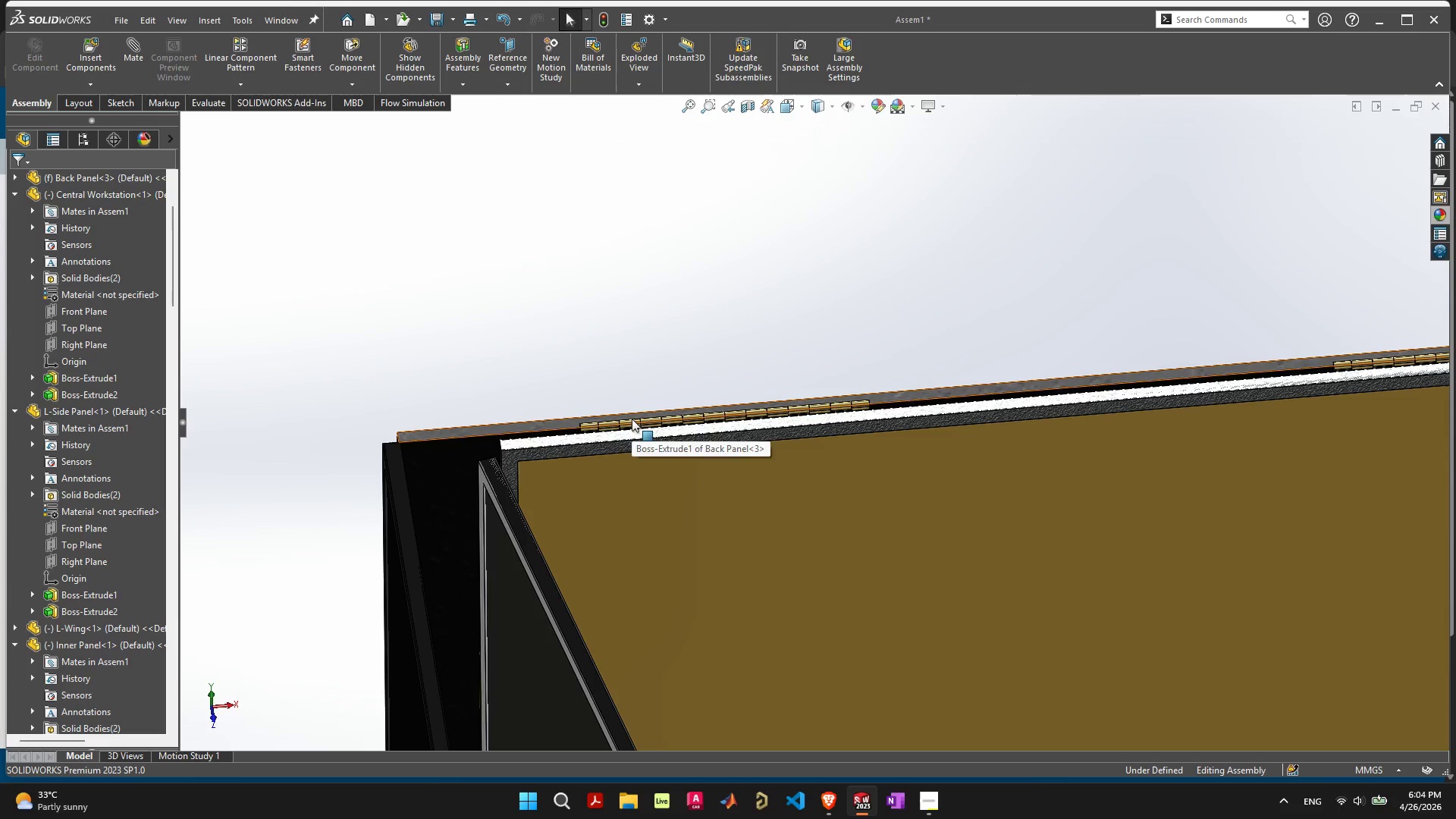 
wait(9.03)
 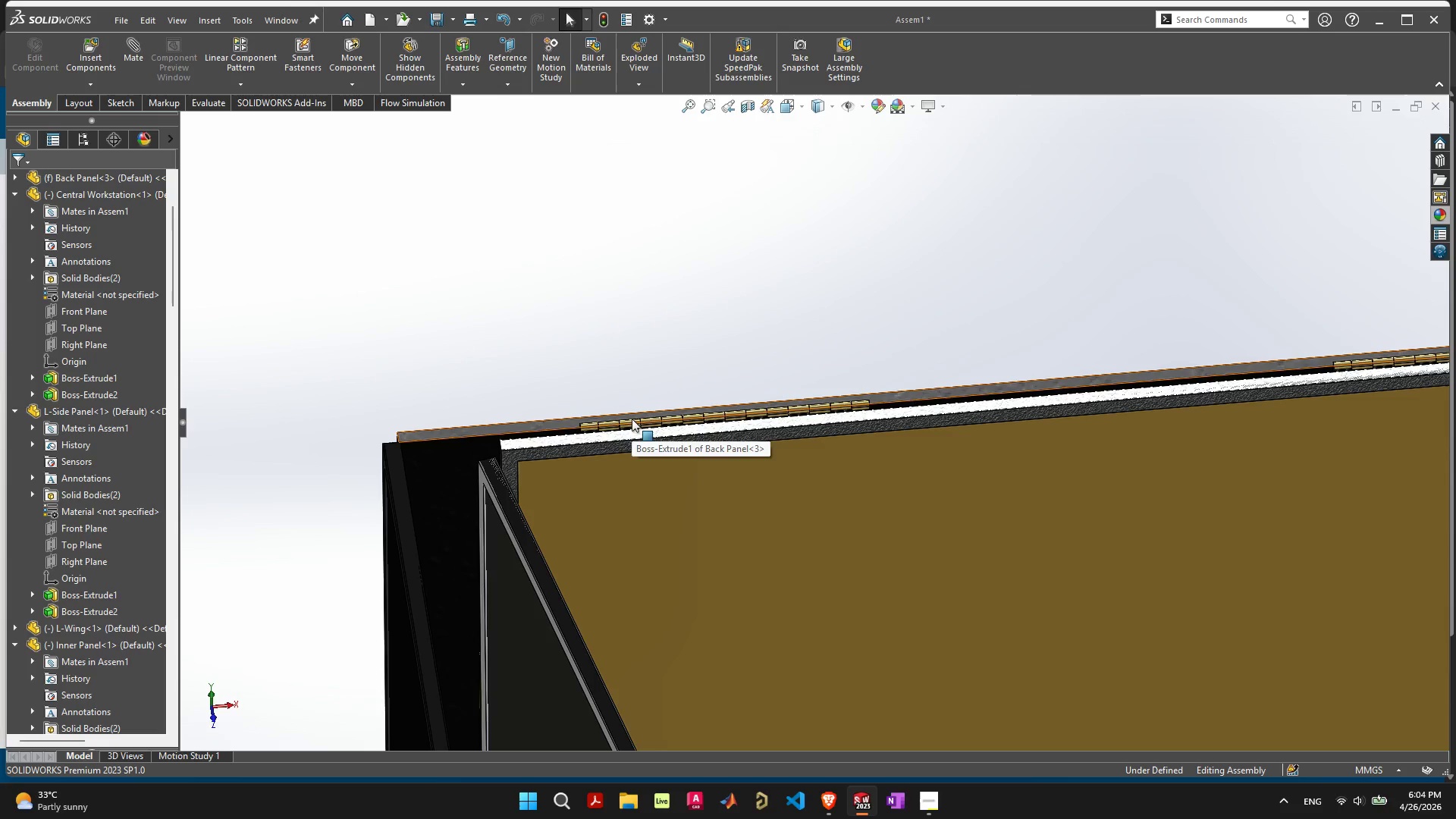 
scroll: coordinate [956, 509], scroll_direction: down, amount: 7.0
 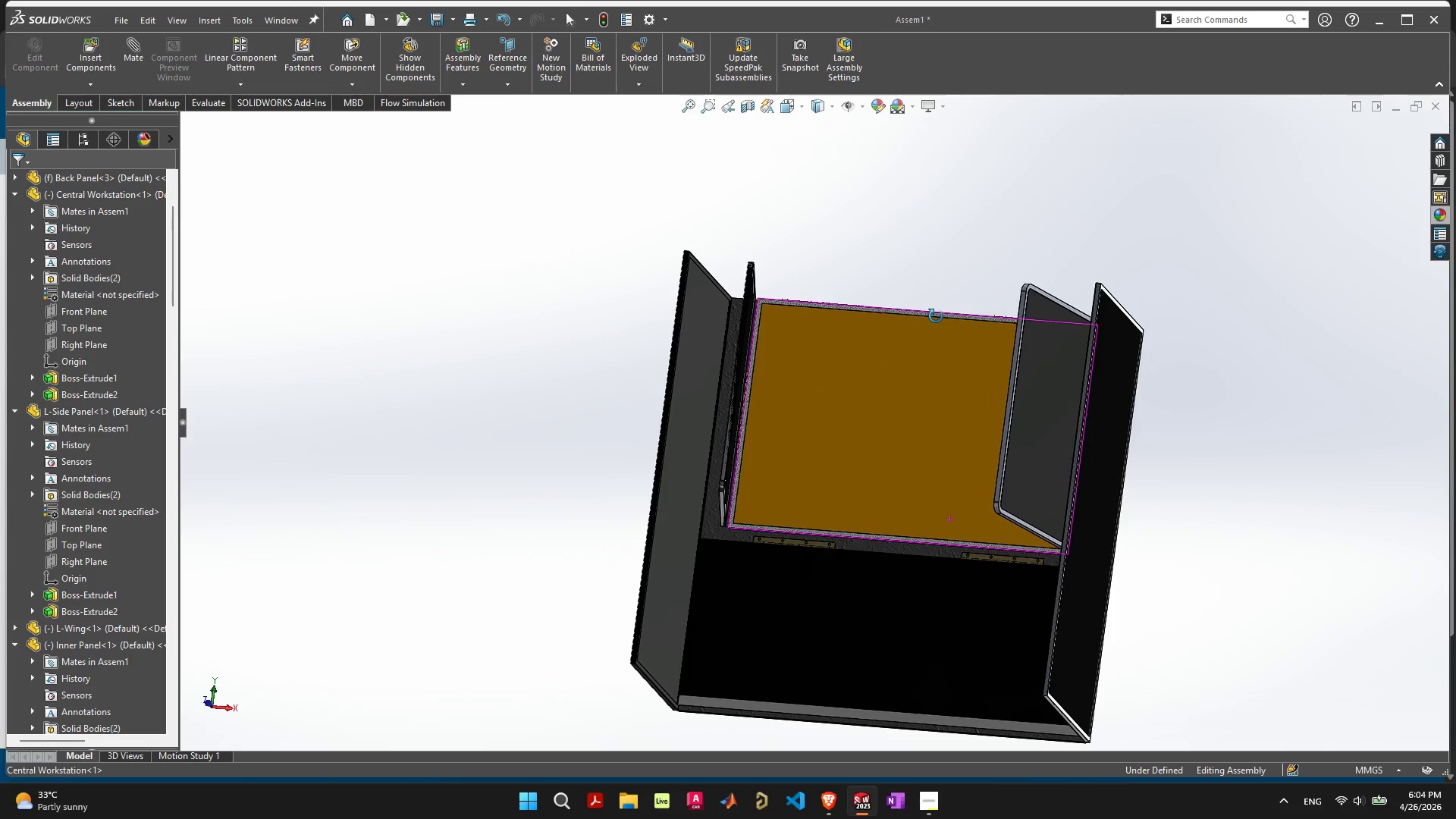 
left_click([895, 103])
 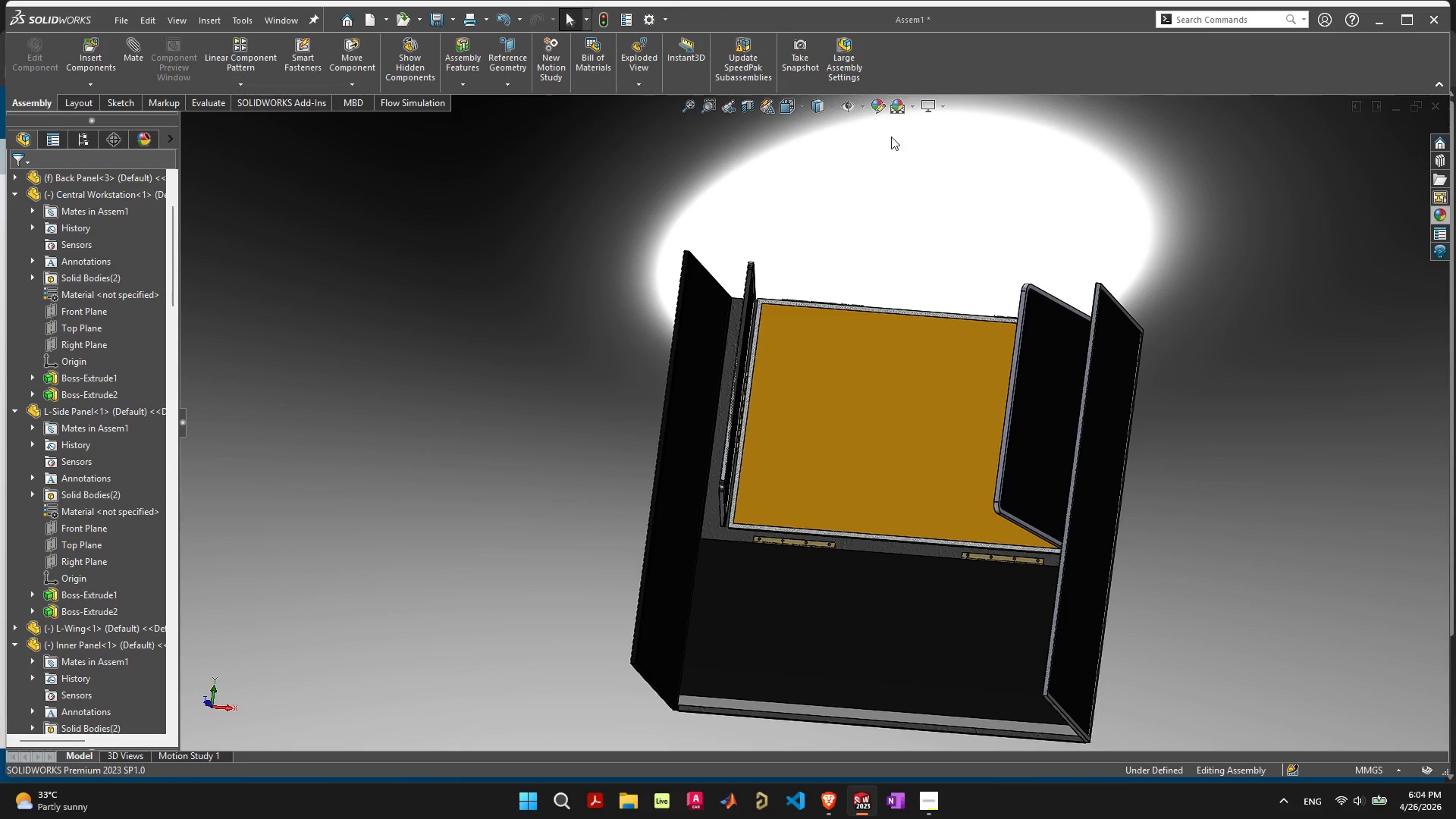 
left_click([900, 102])
 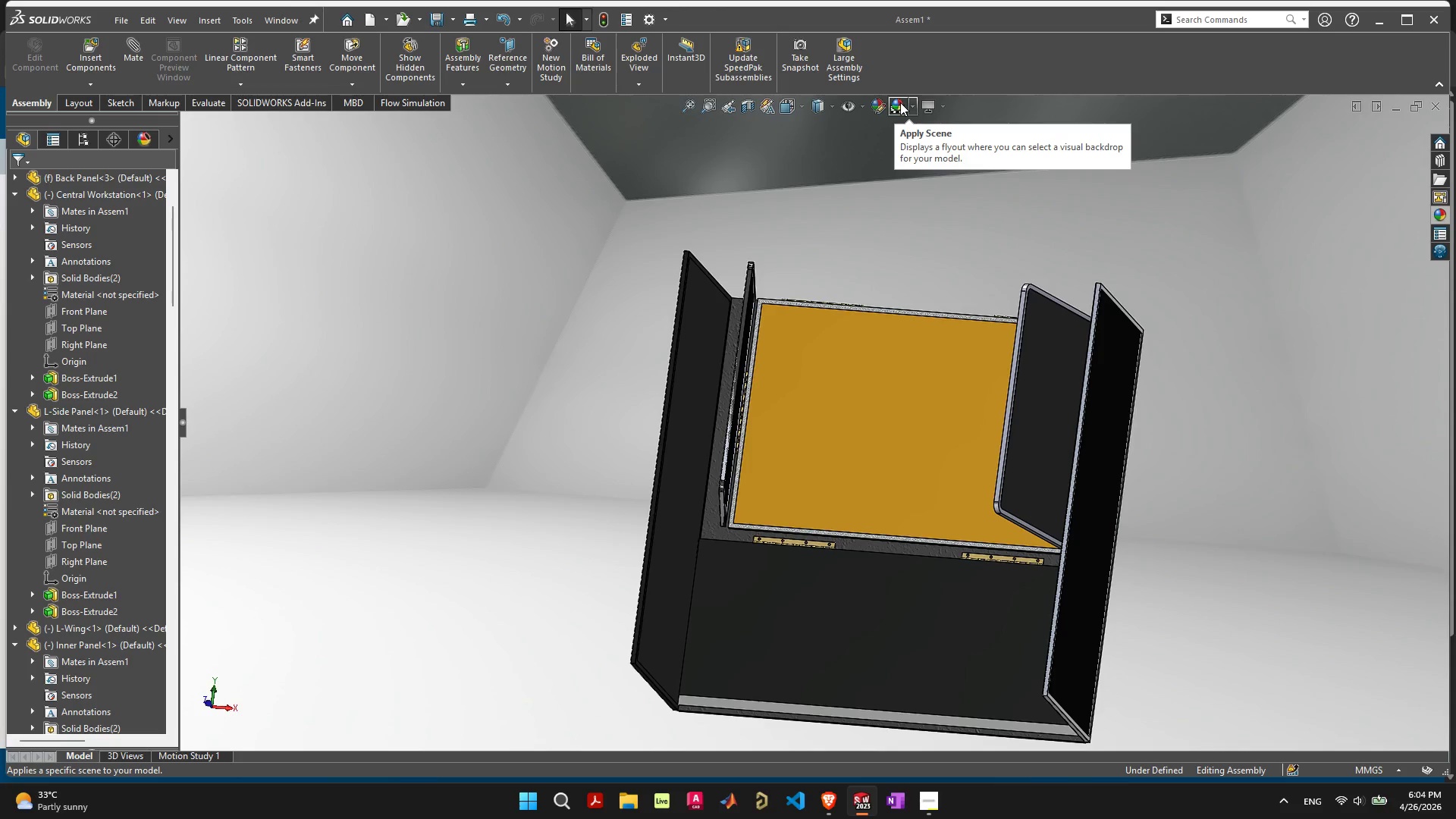 
left_click([900, 102])
 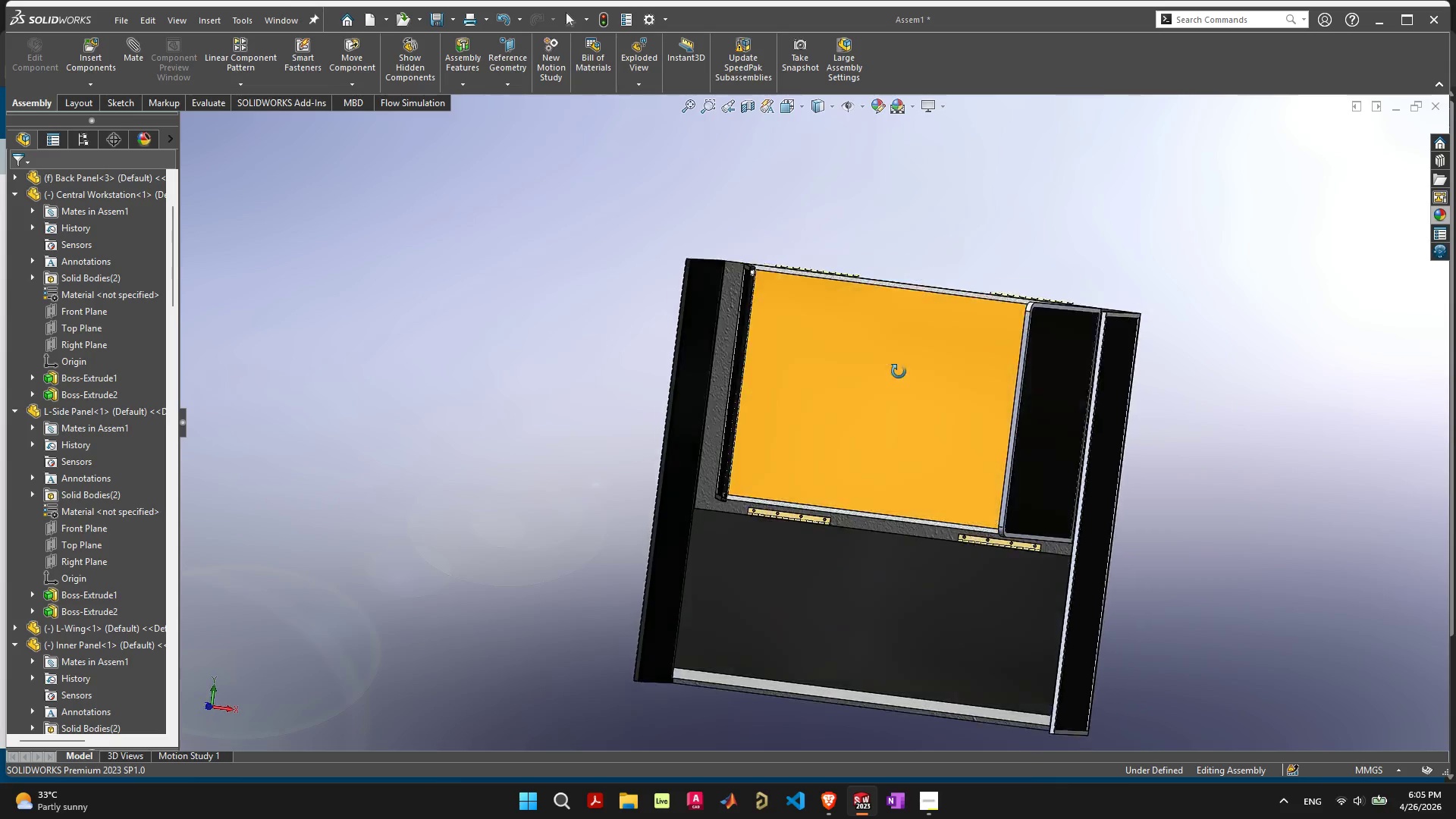 
left_click_drag(start_coordinate=[880, 464], to_coordinate=[893, 346])
 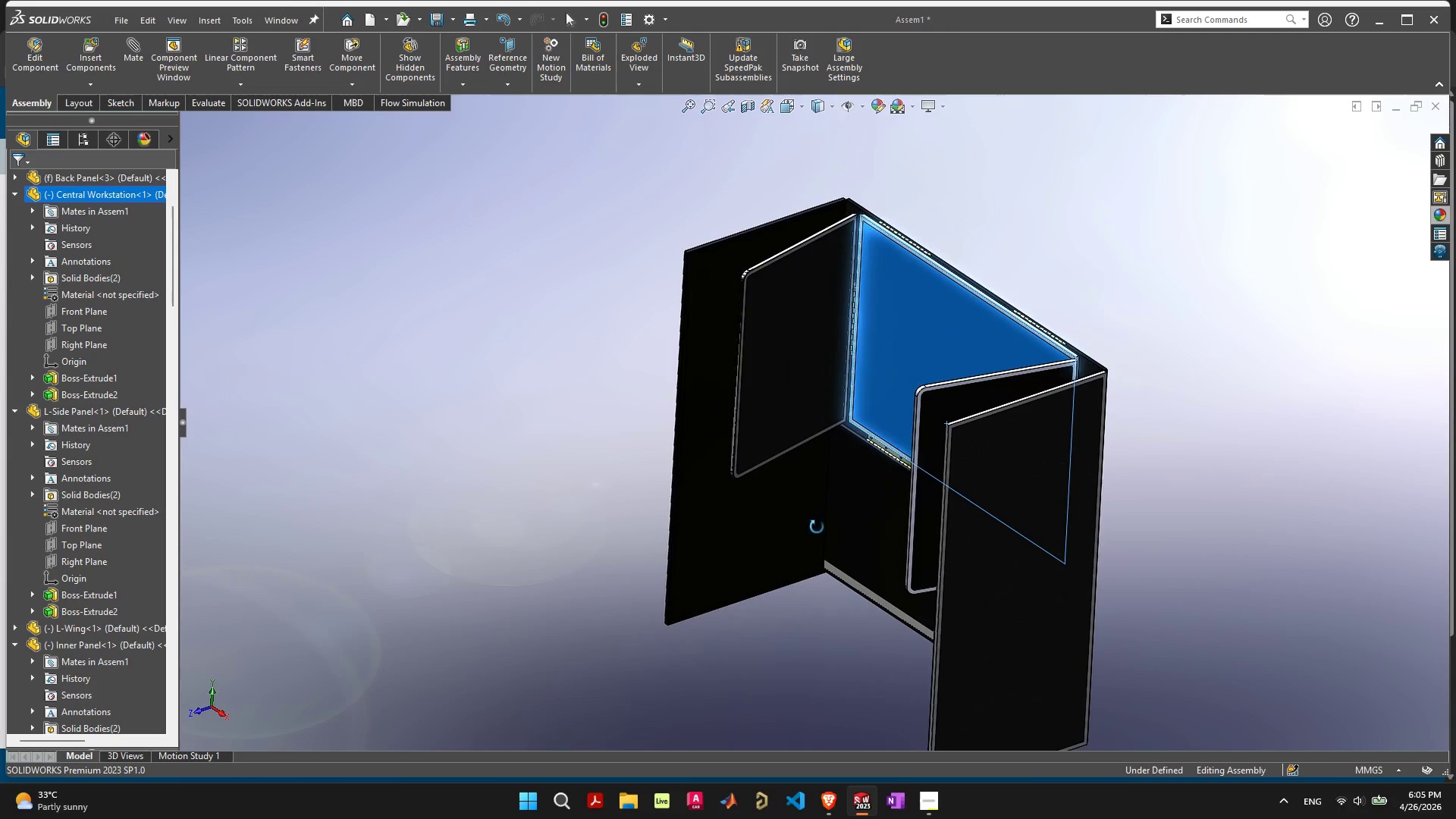 
scroll: coordinate [1001, 330], scroll_direction: up, amount: 6.0
 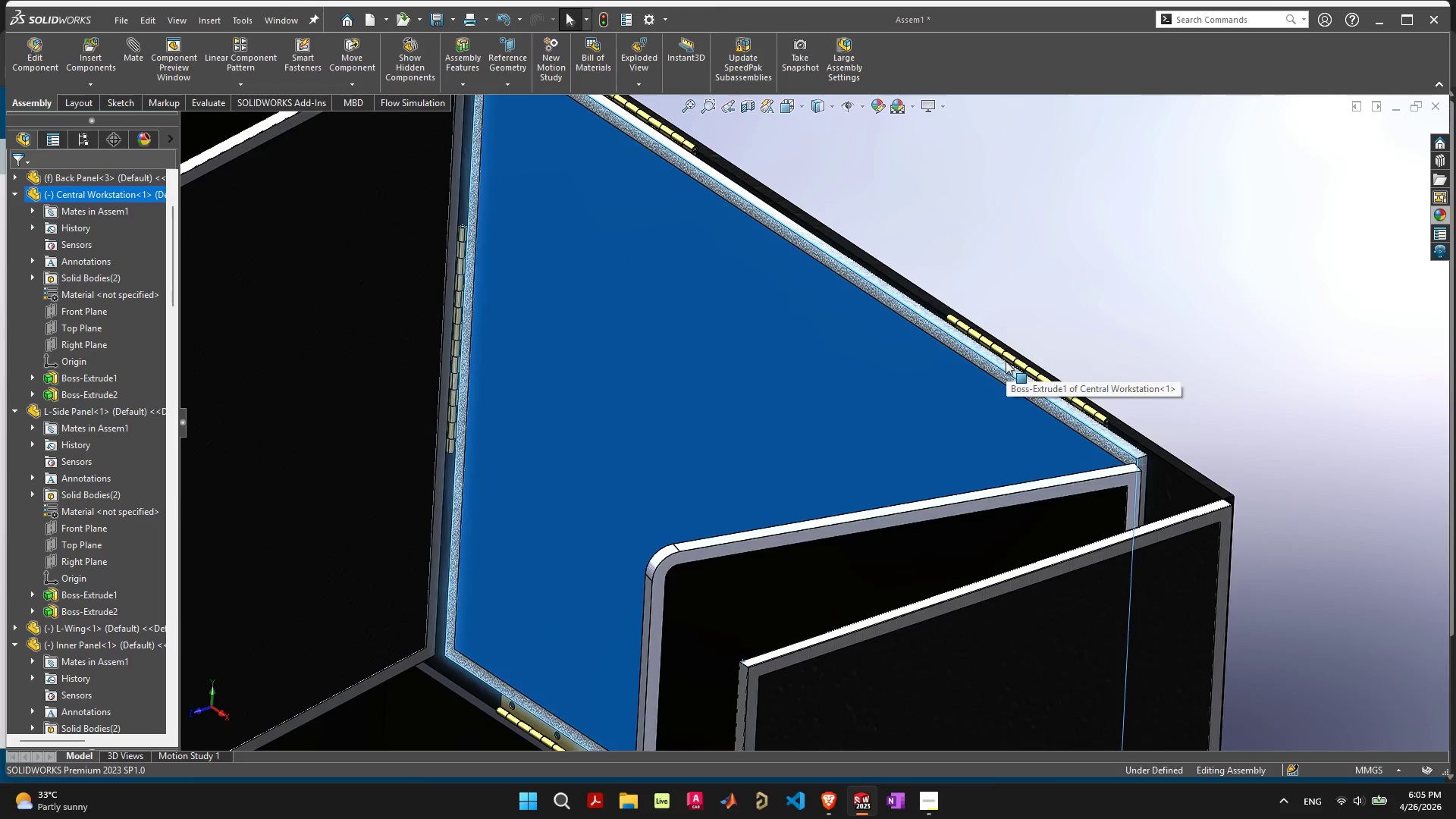 
scroll: coordinate [981, 425], scroll_direction: down, amount: 4.0
 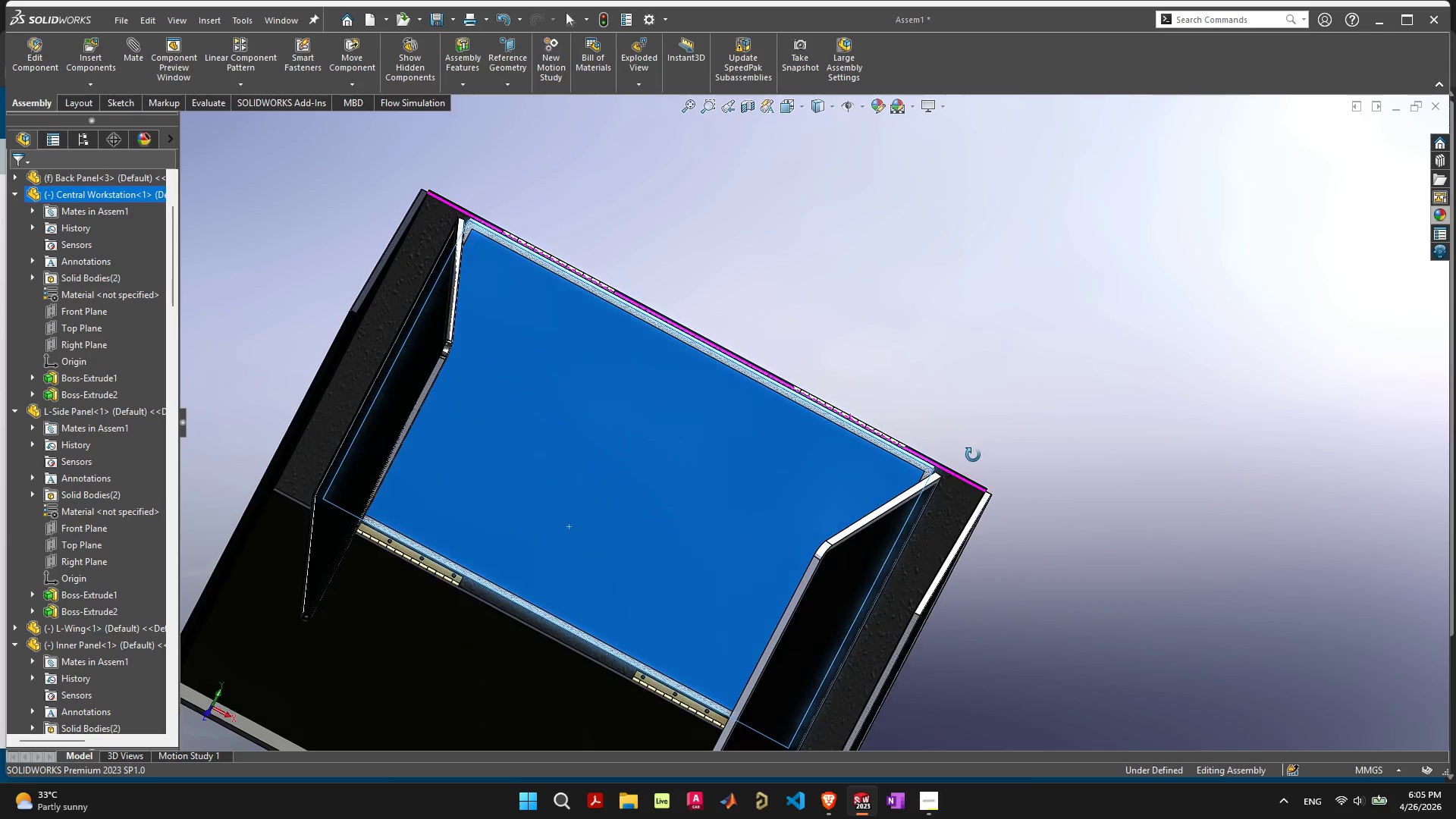 
wait(8.13)
 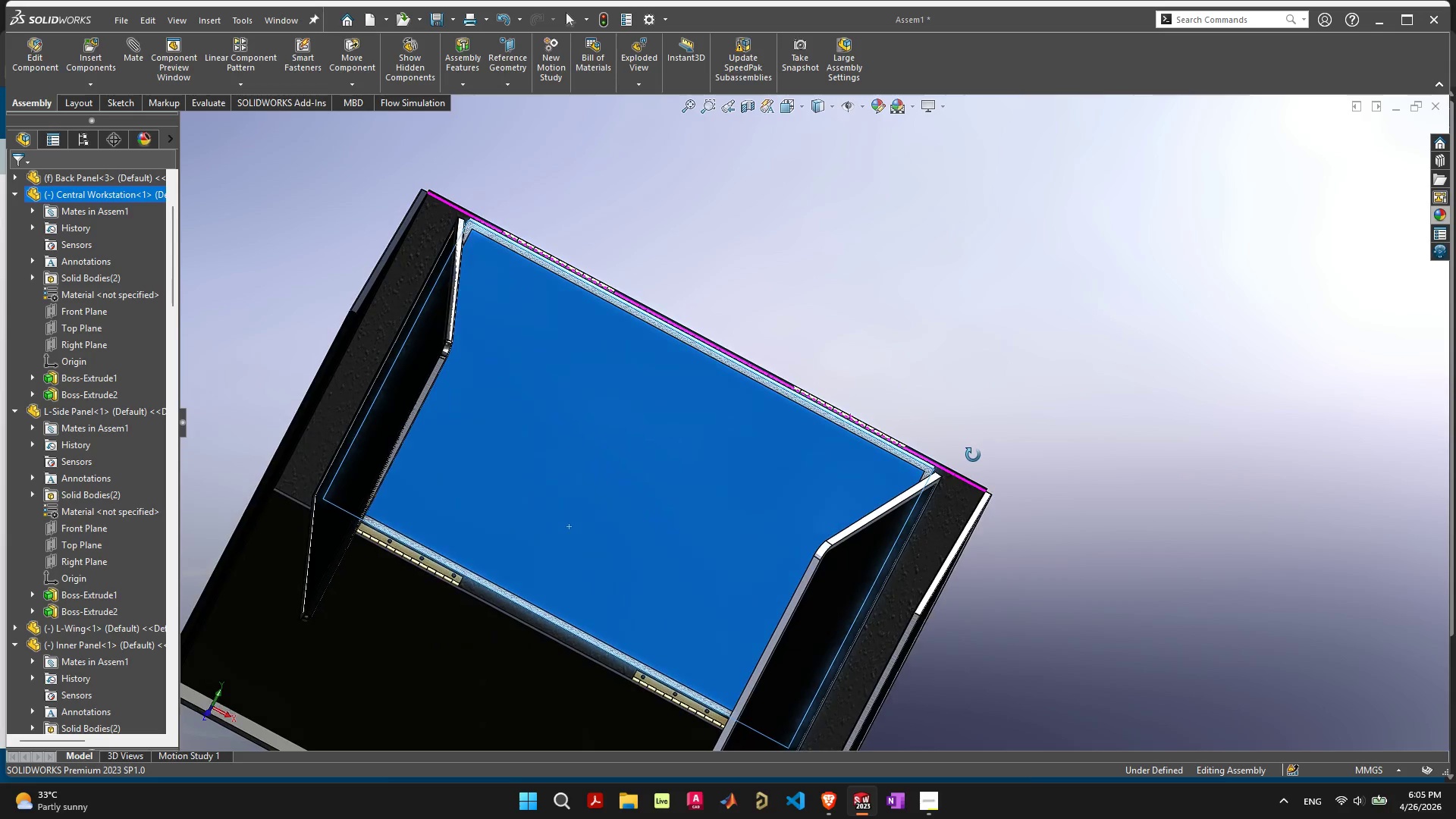 
scroll: coordinate [824, 438], scroll_direction: up, amount: 7.0
 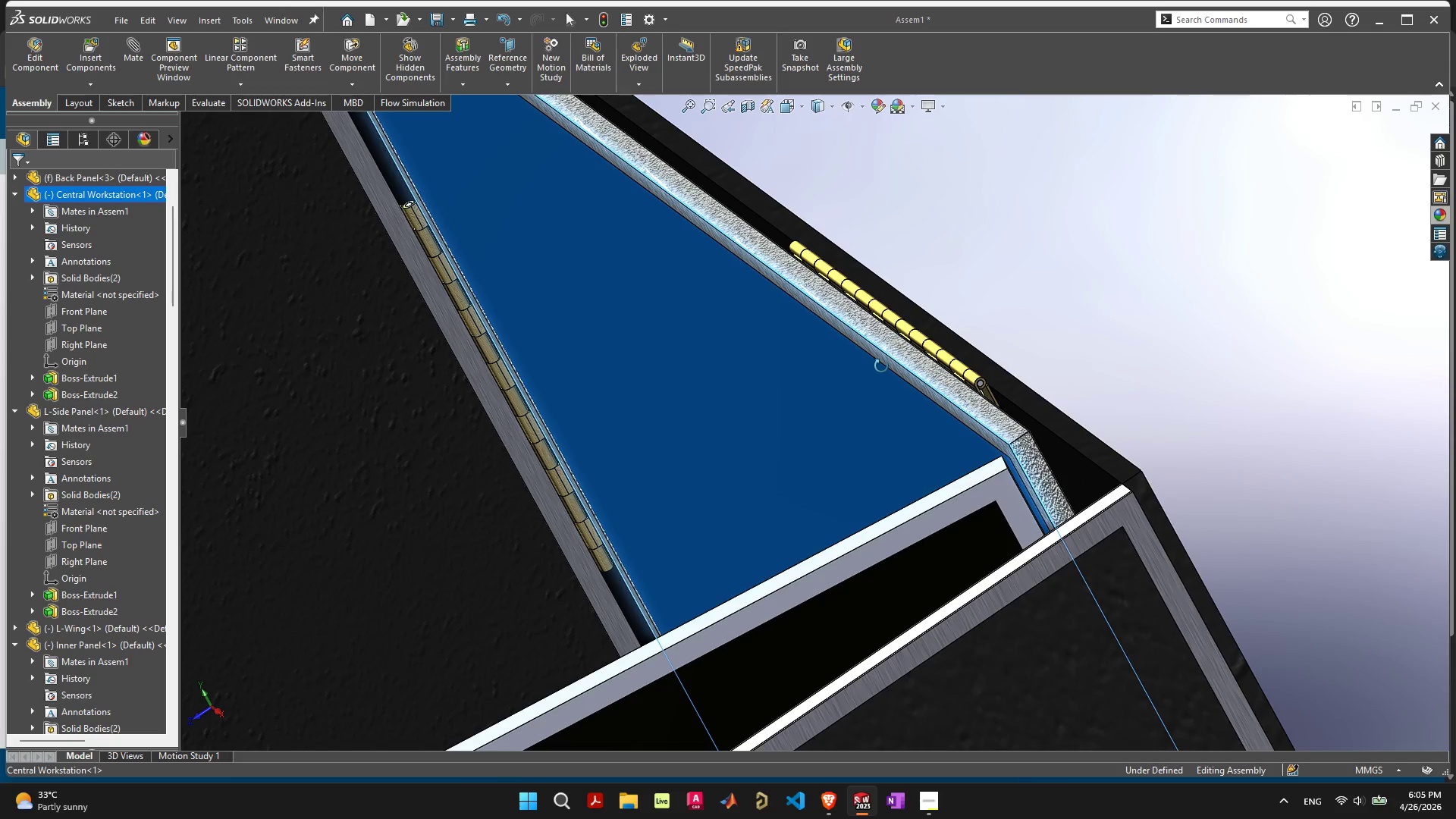 
wait(10.25)
 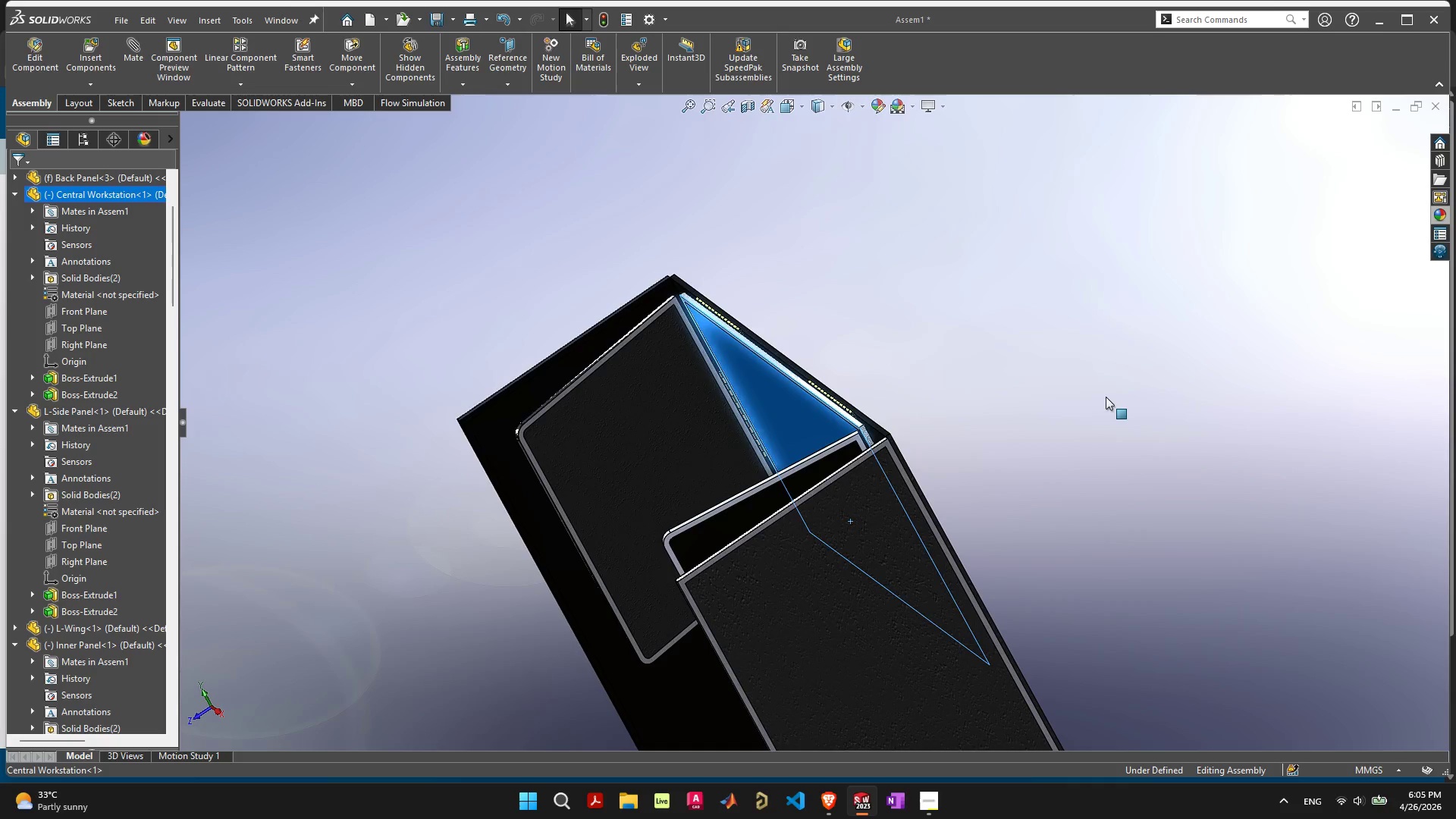 
left_click([1106, 397])
 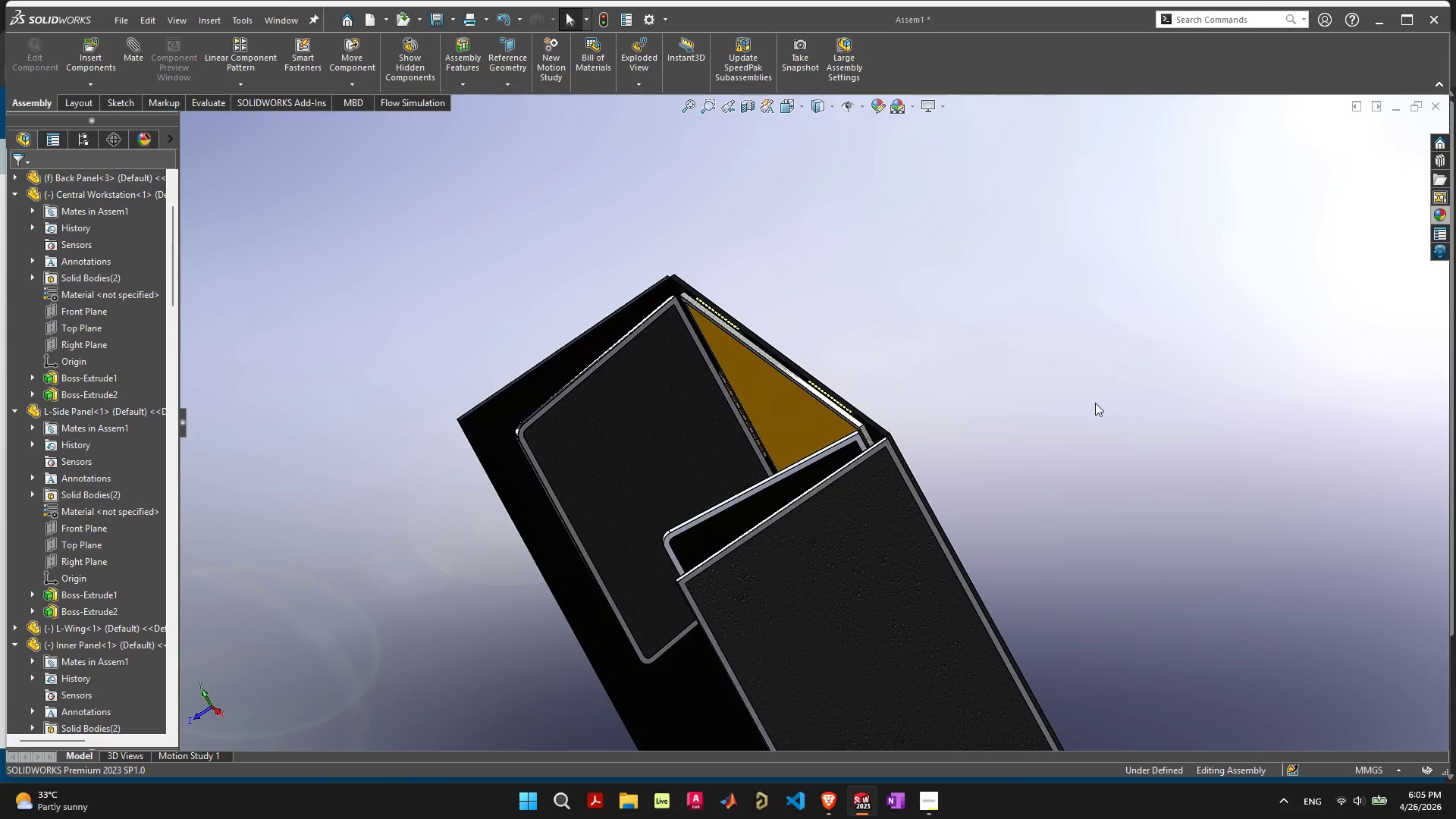 
scroll: coordinate [878, 370], scroll_direction: down, amount: 8.0
 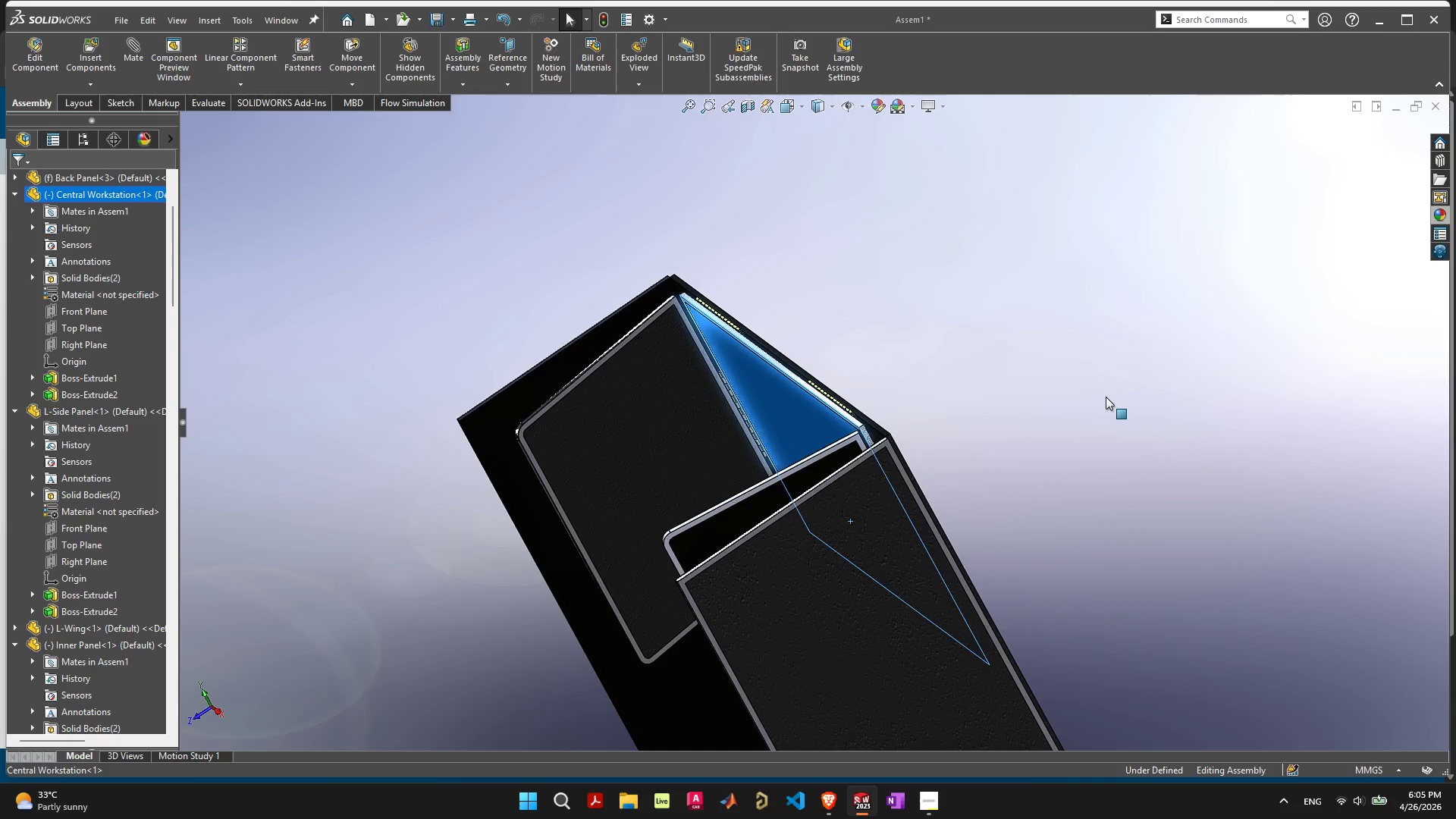 
key(Control+S)
 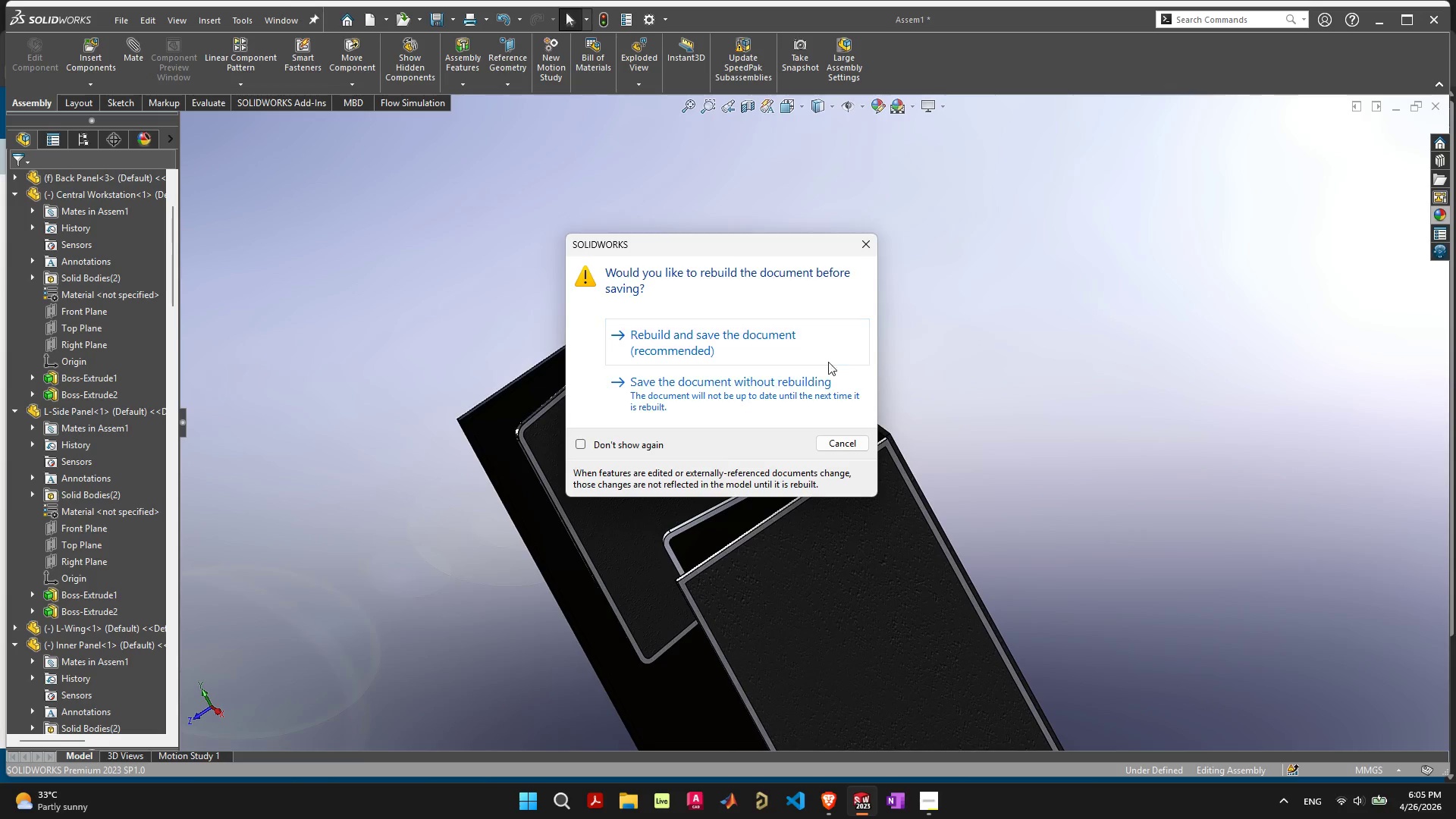 
left_click([795, 339])
 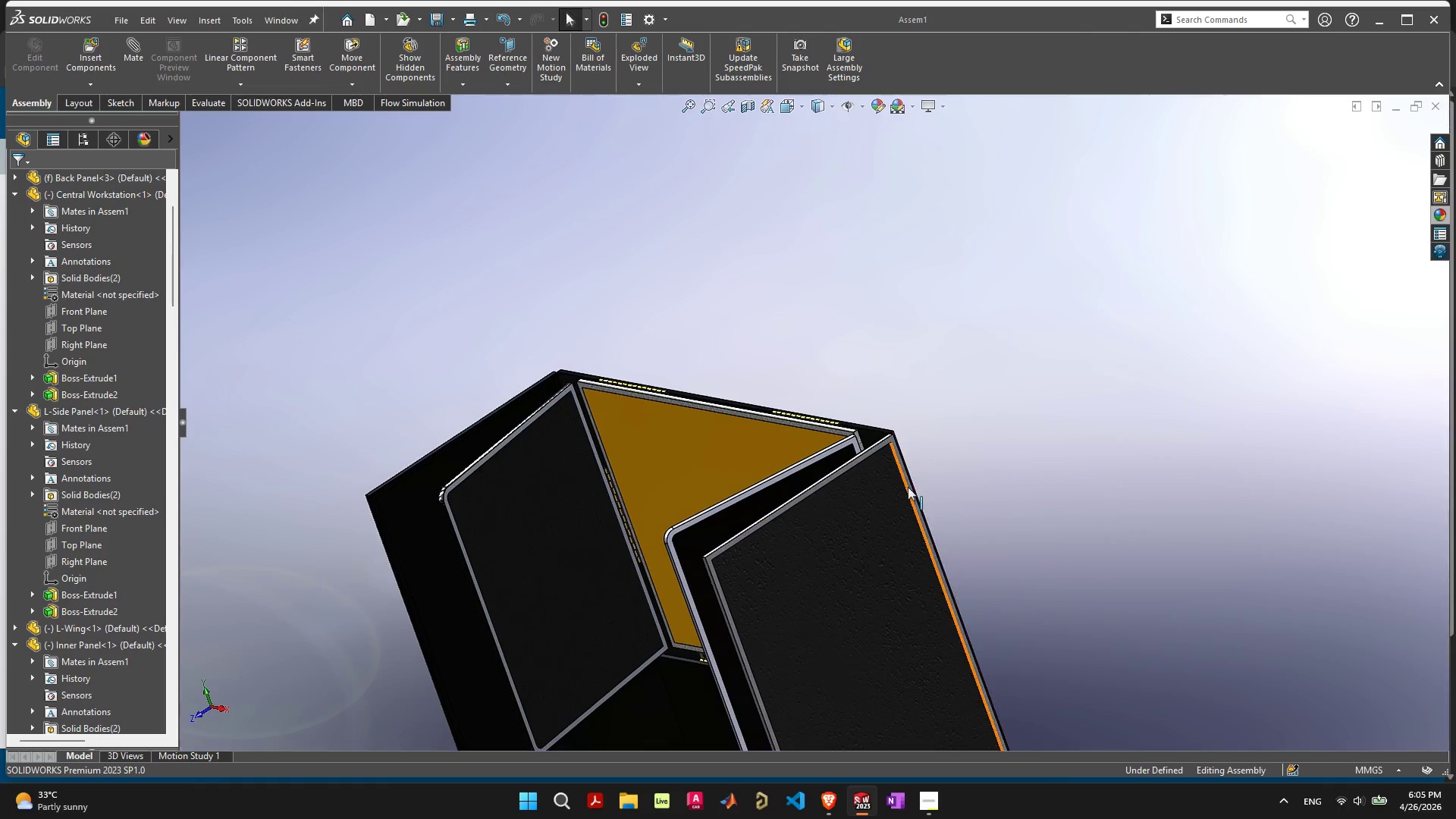 
scroll: coordinate [778, 552], scroll_direction: down, amount: 5.0
 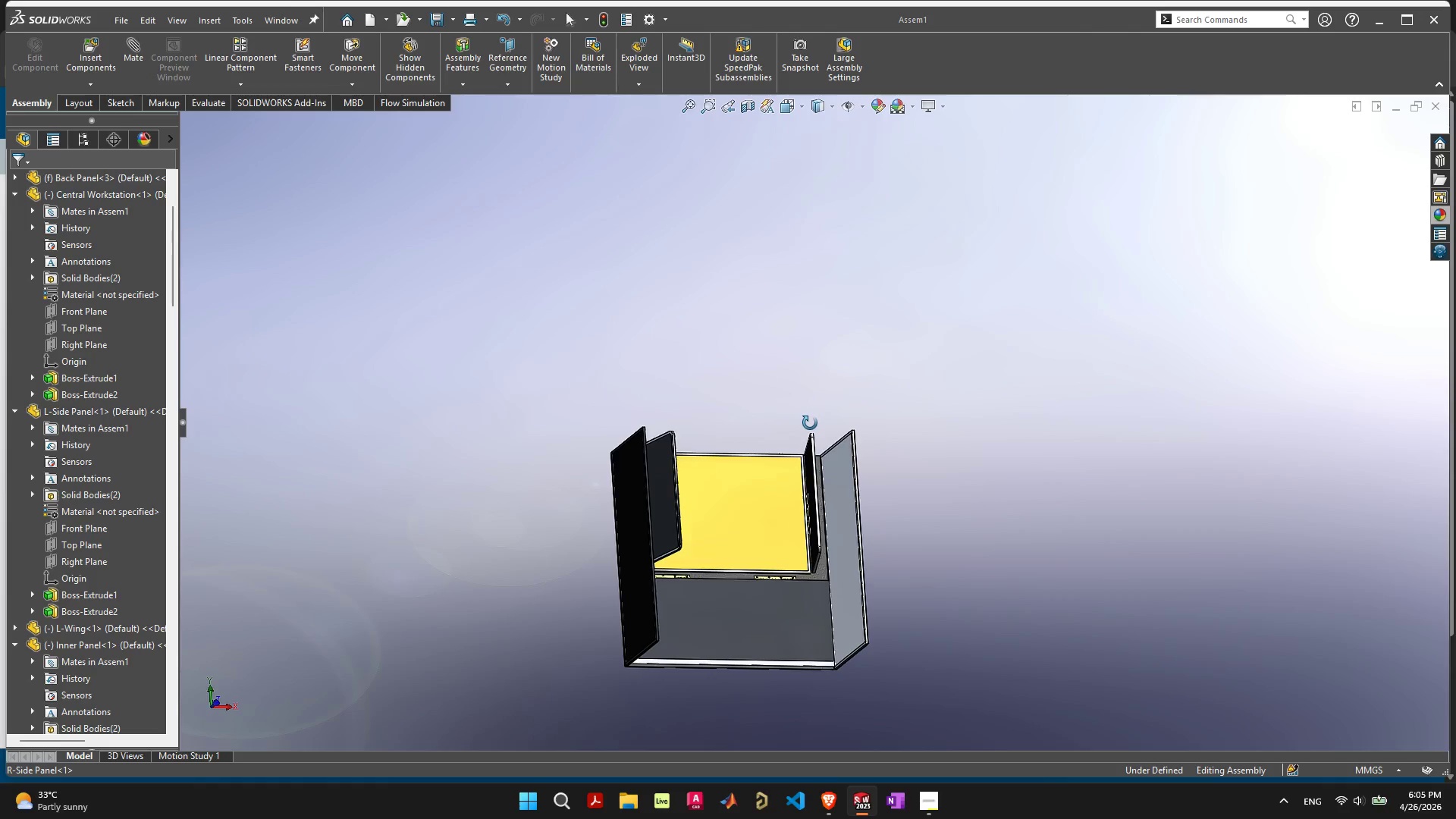 
left_click_drag(start_coordinate=[759, 629], to_coordinate=[764, 556])
 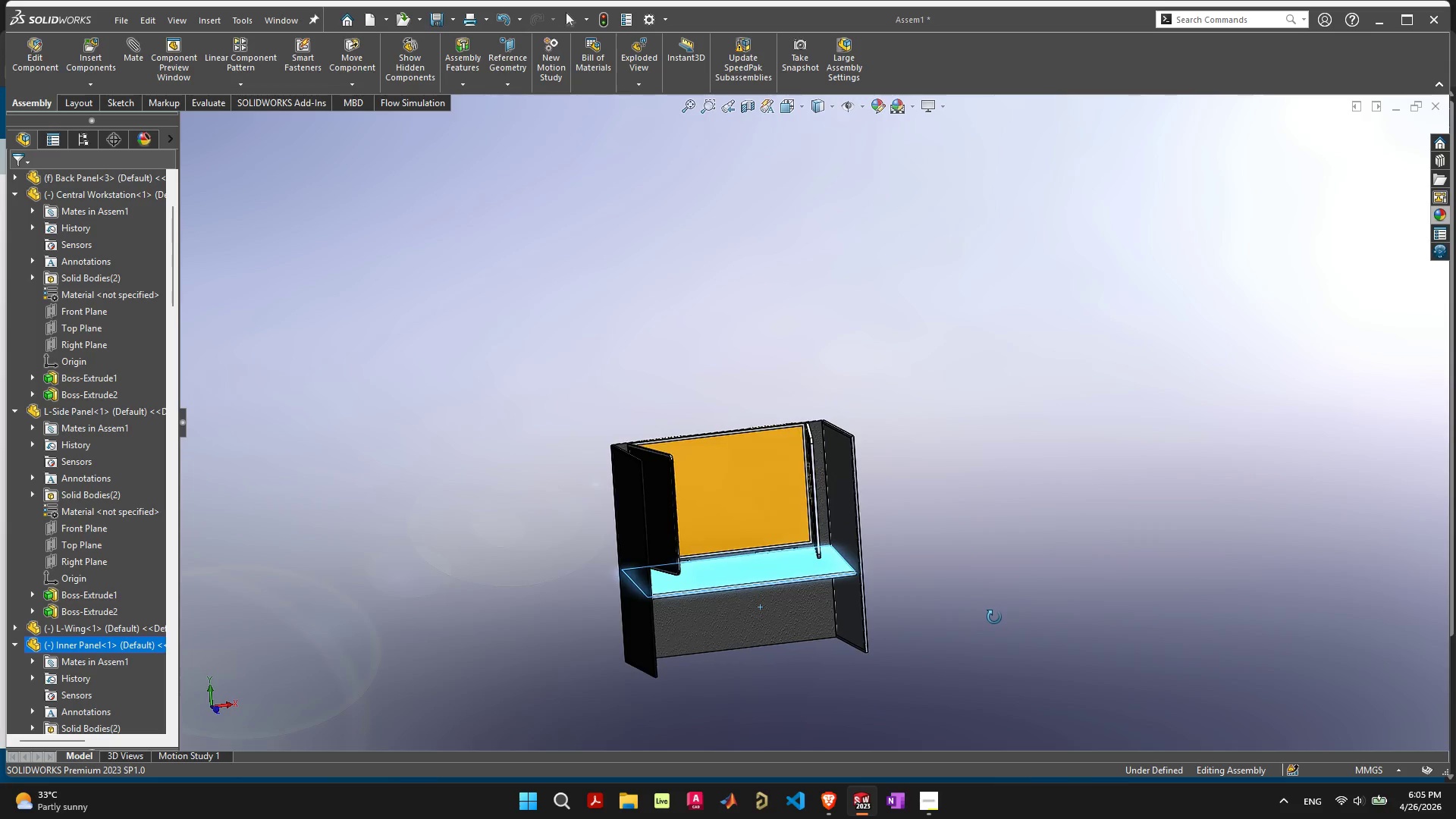 
scroll: coordinate [994, 618], scroll_direction: up, amount: 1.0
 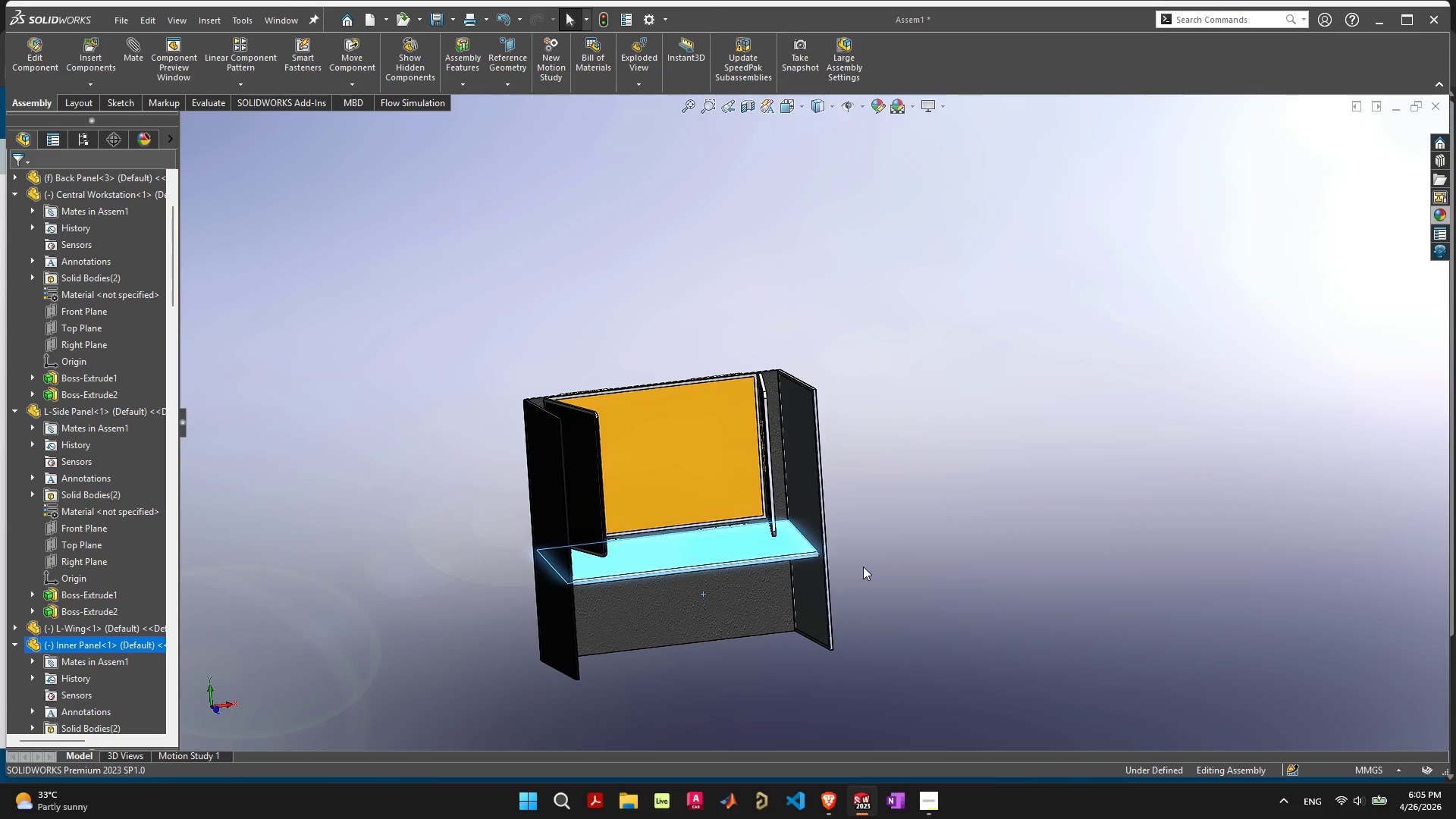 
wait(14.3)
 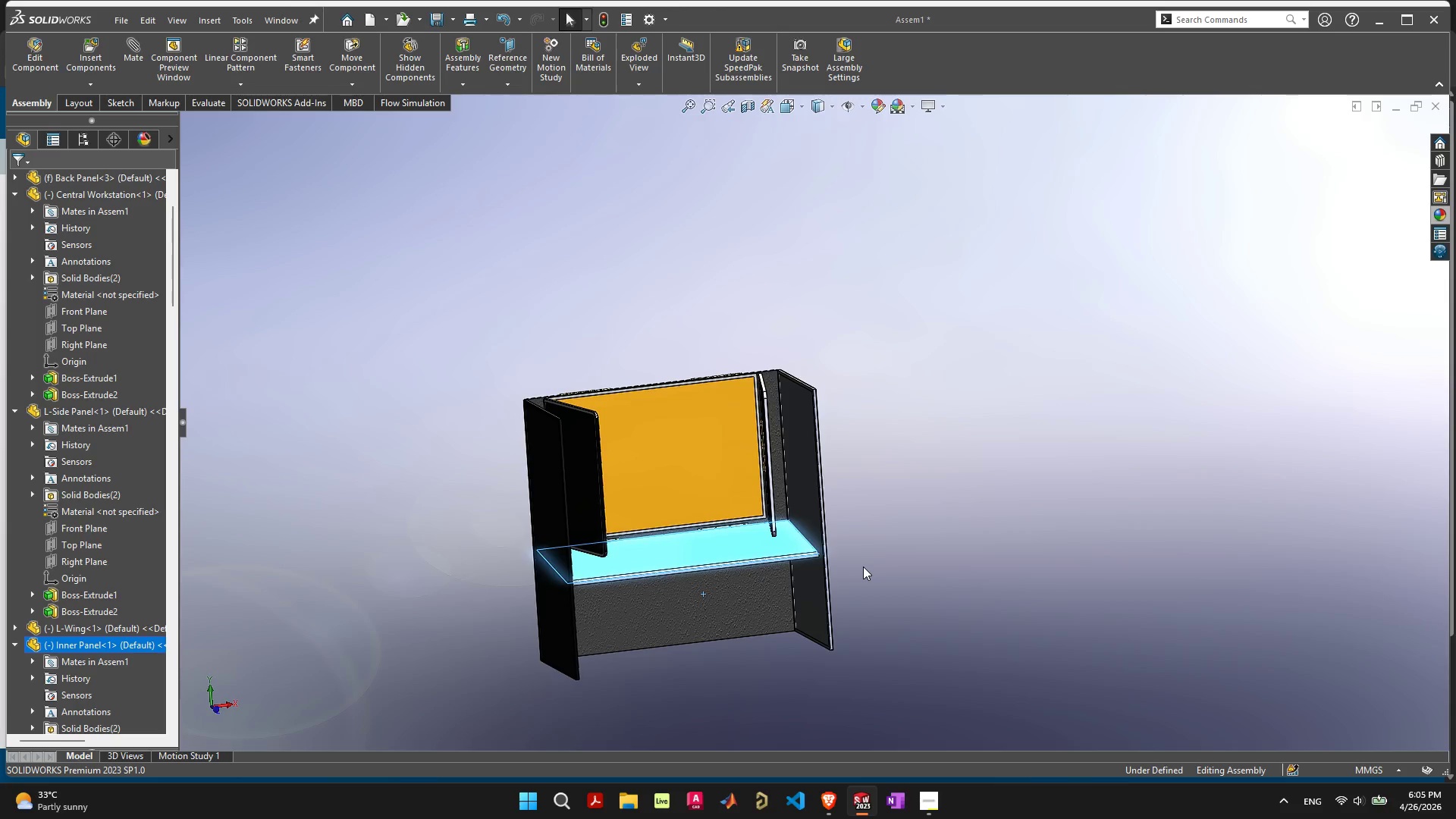 
scroll: coordinate [707, 469], scroll_direction: up, amount: 5.0
 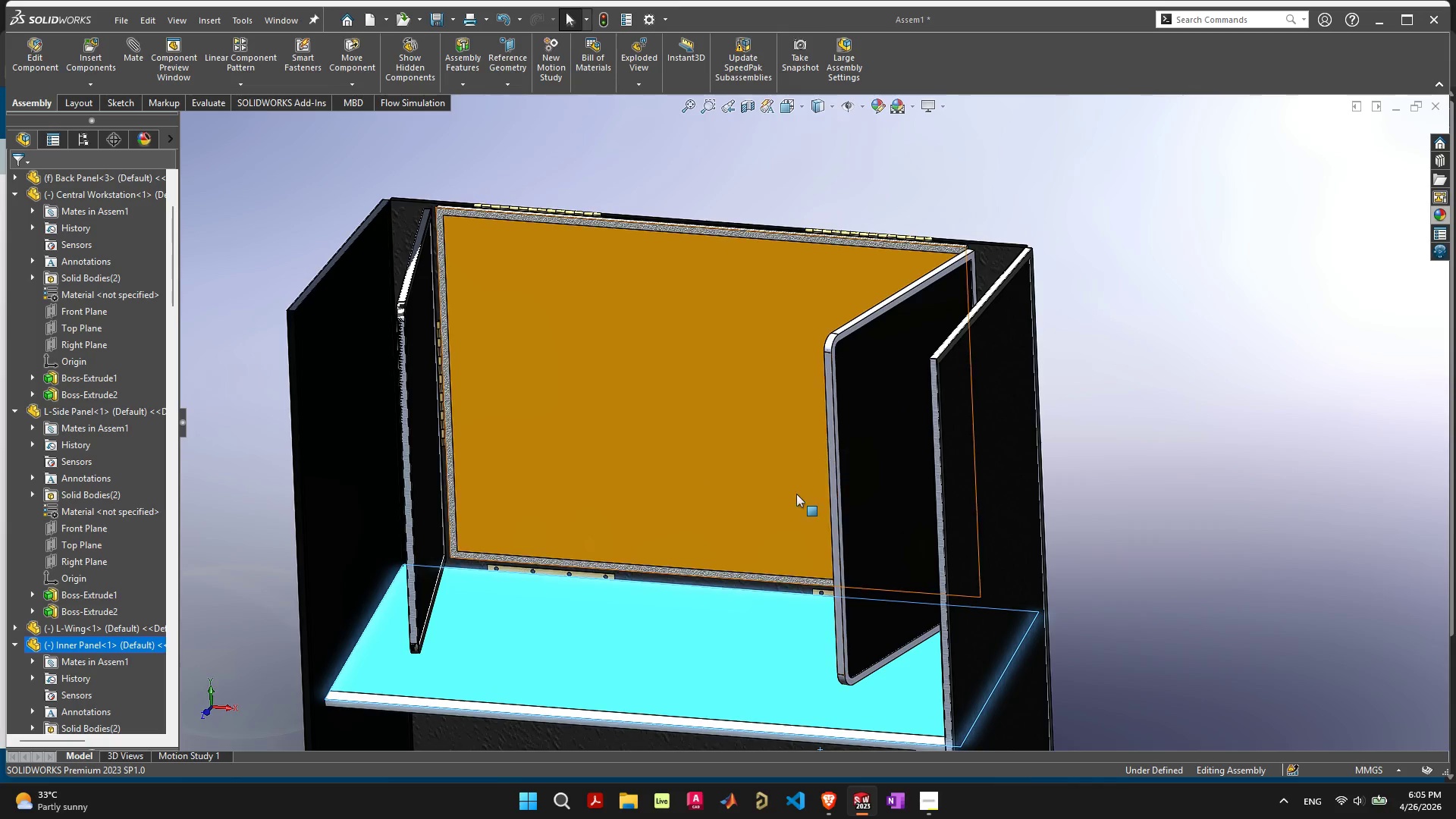 
left_click_drag(start_coordinate=[749, 522], to_coordinate=[709, 494])
 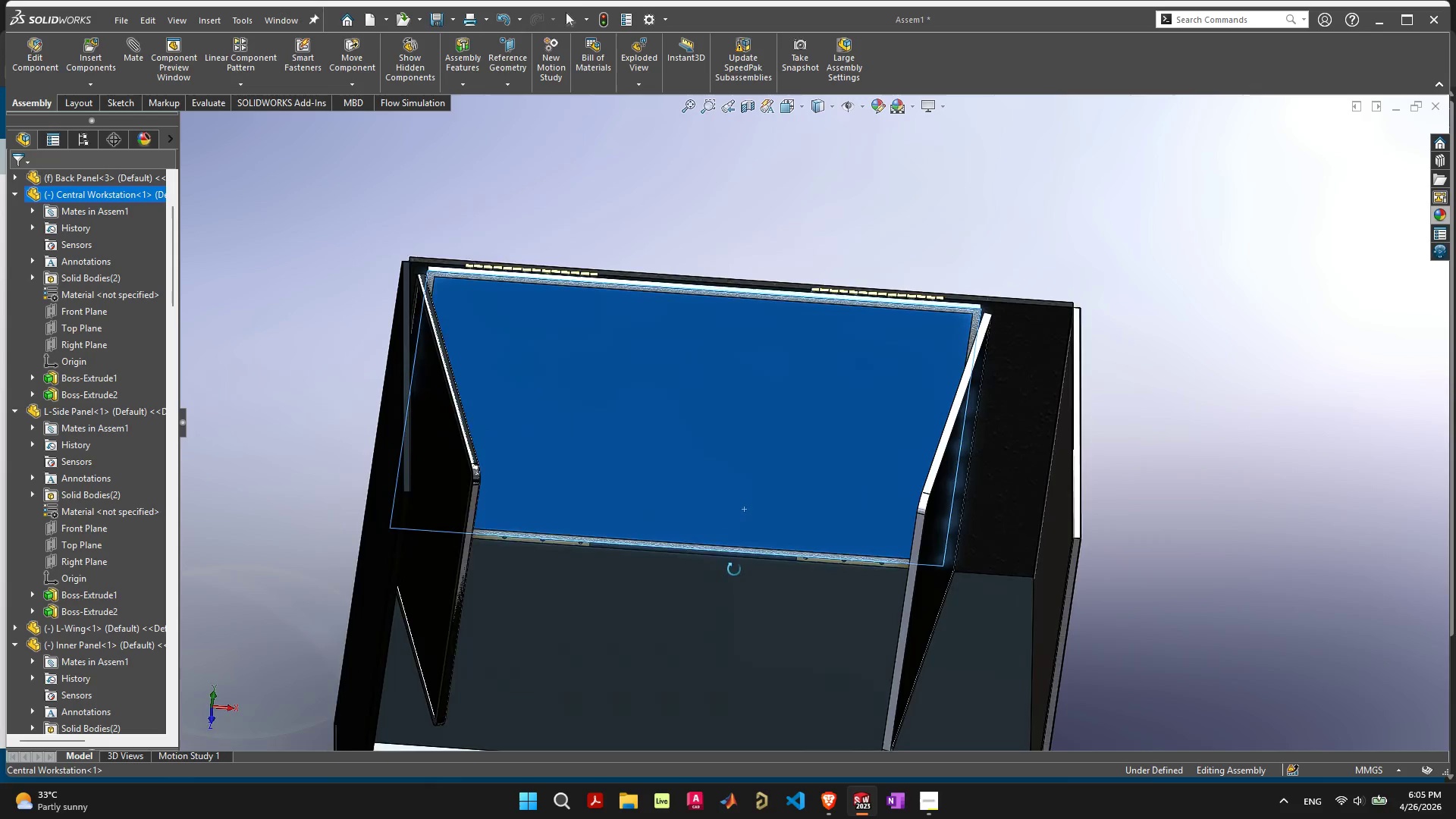 
scroll: coordinate [696, 391], scroll_direction: up, amount: 1.0
 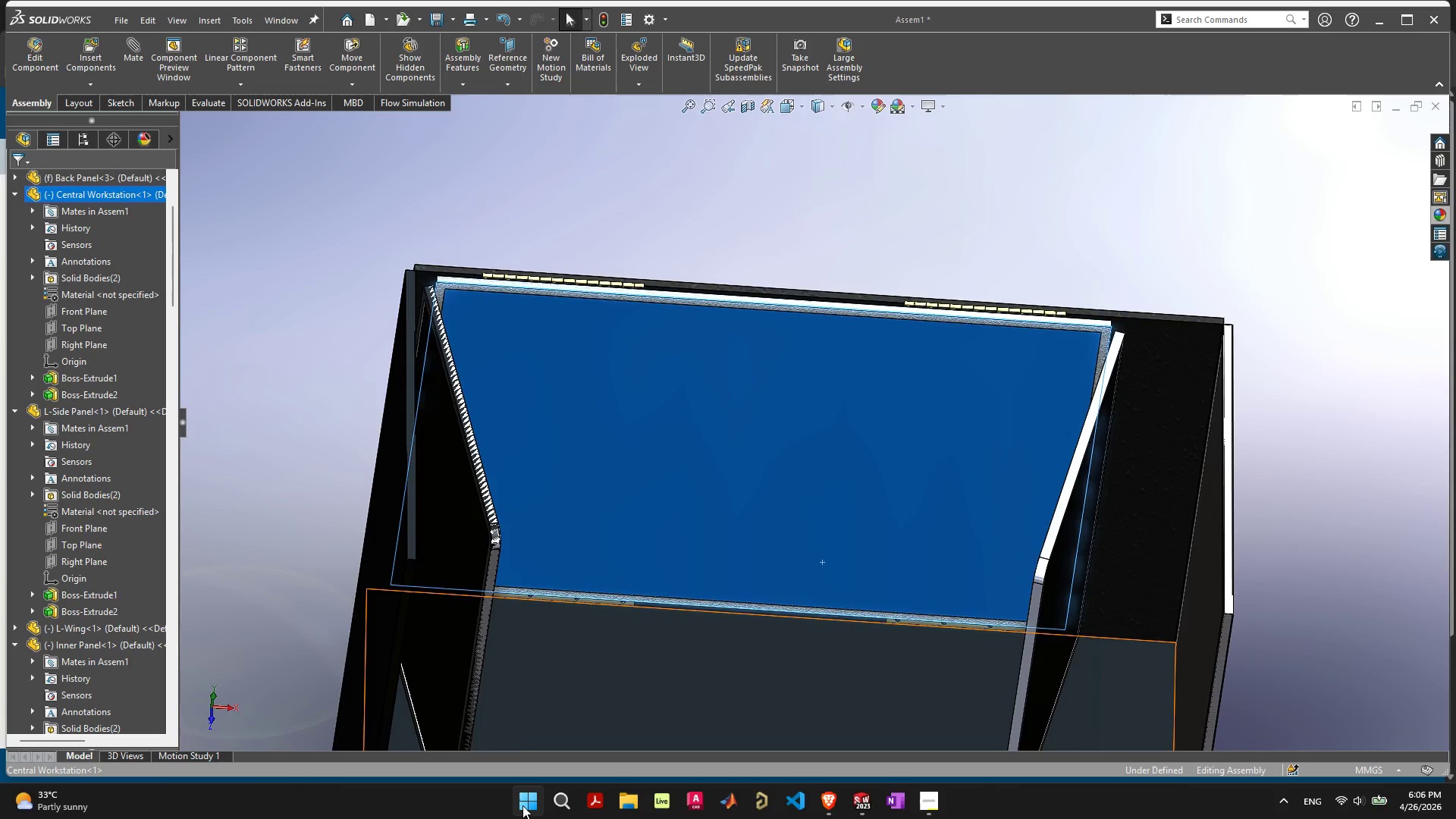 
type(calc)
 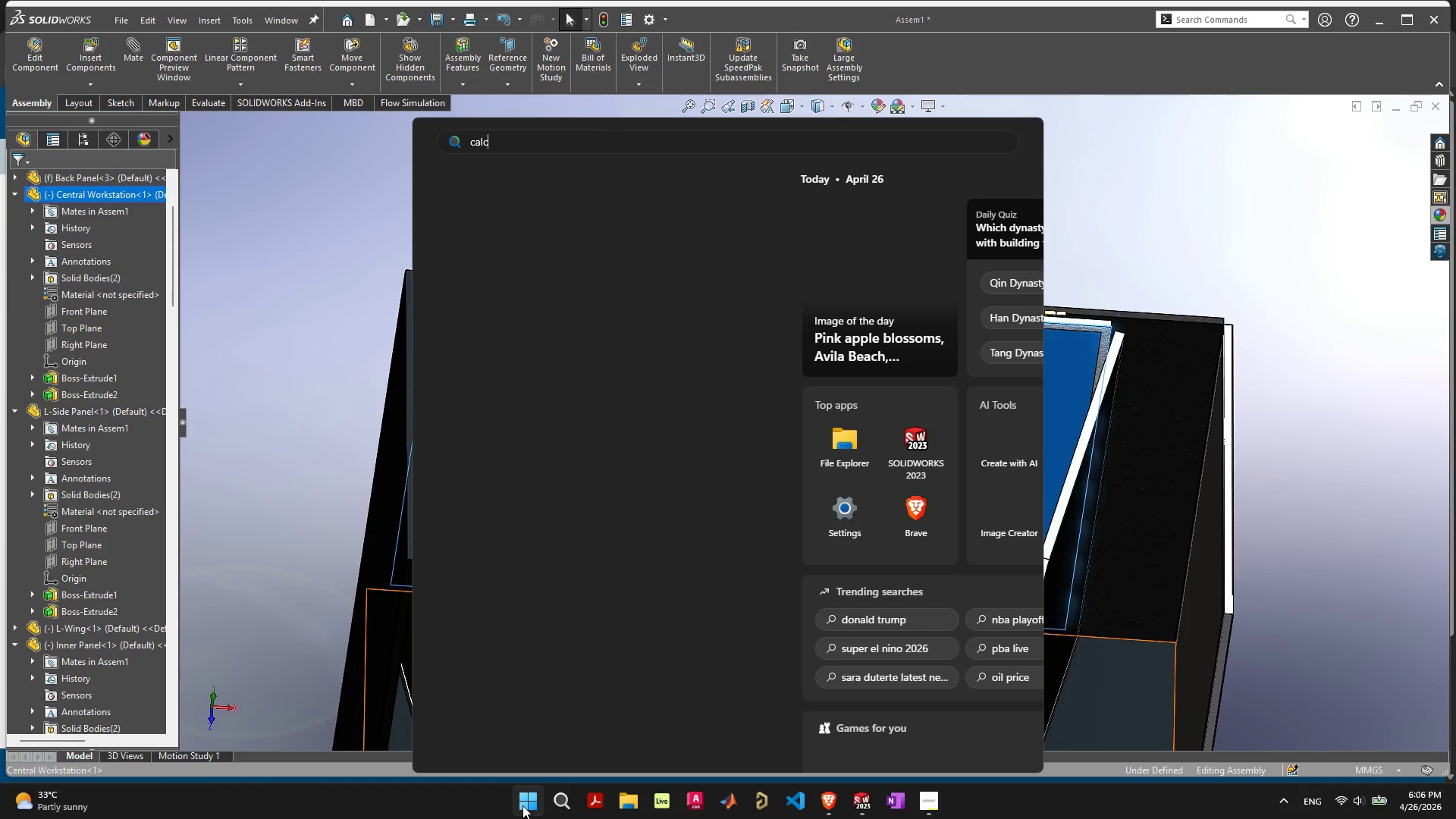 
key(Enter)
 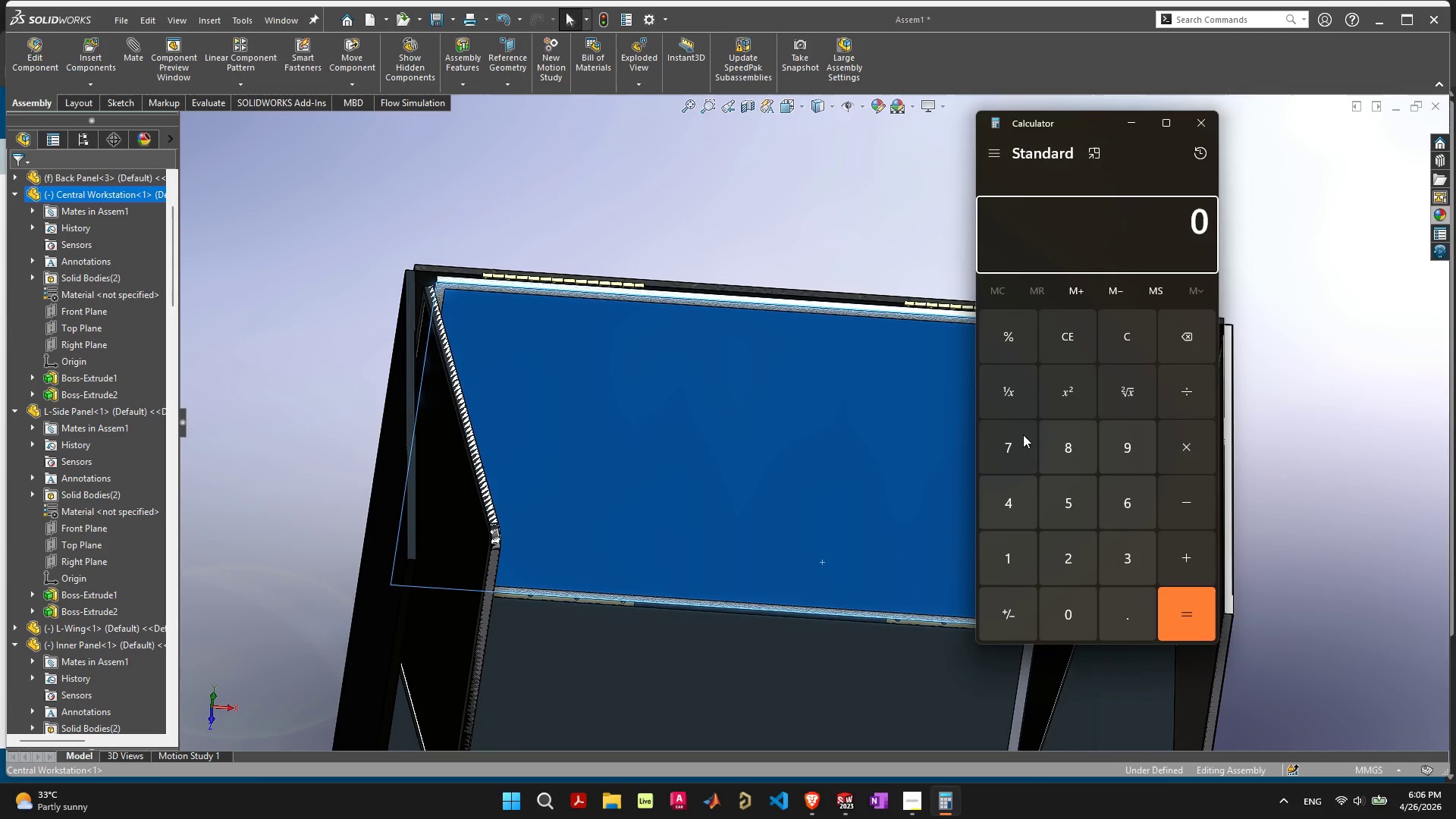 
double_click([1138, 453])
 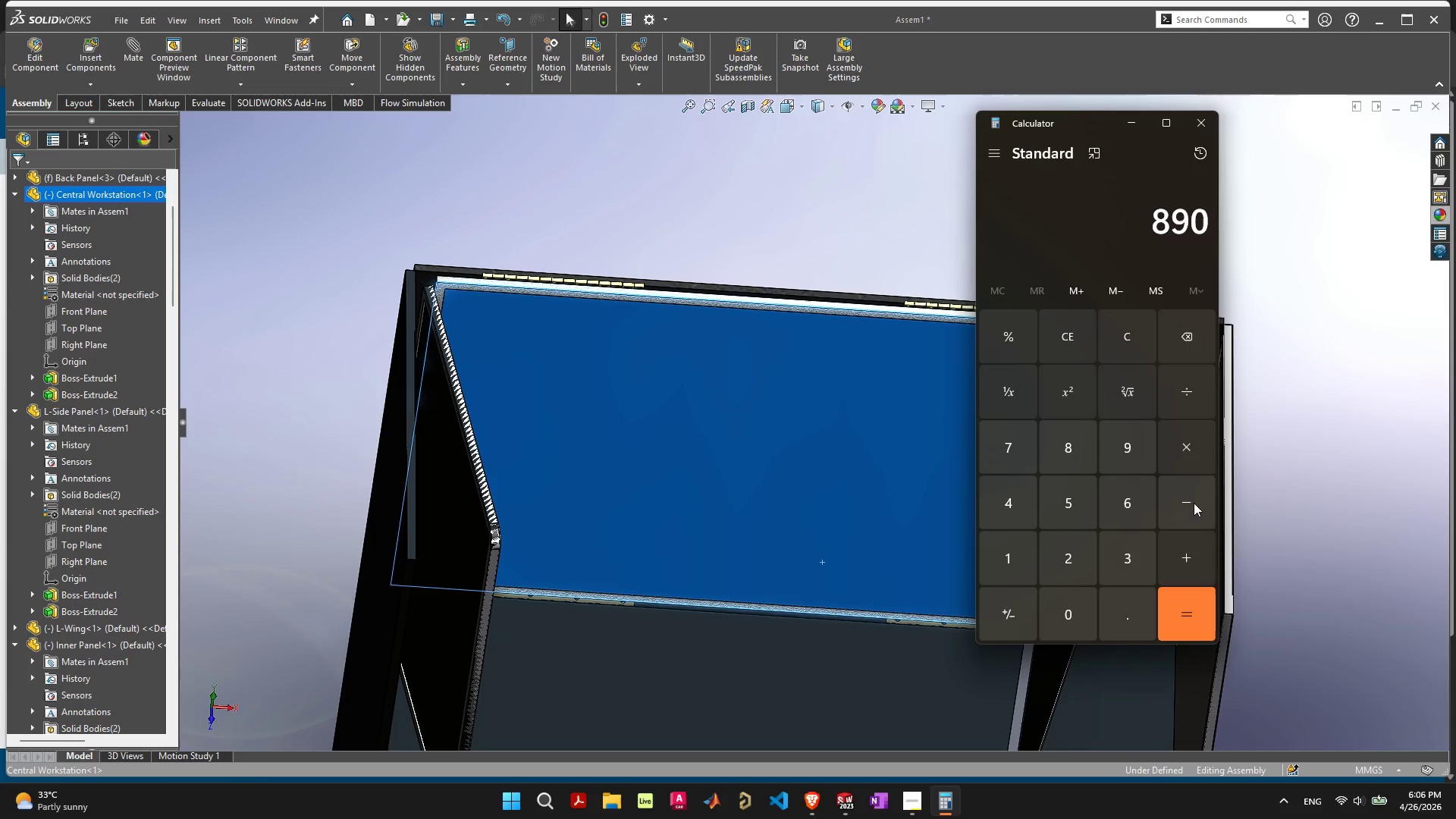 
left_click([1181, 397])
 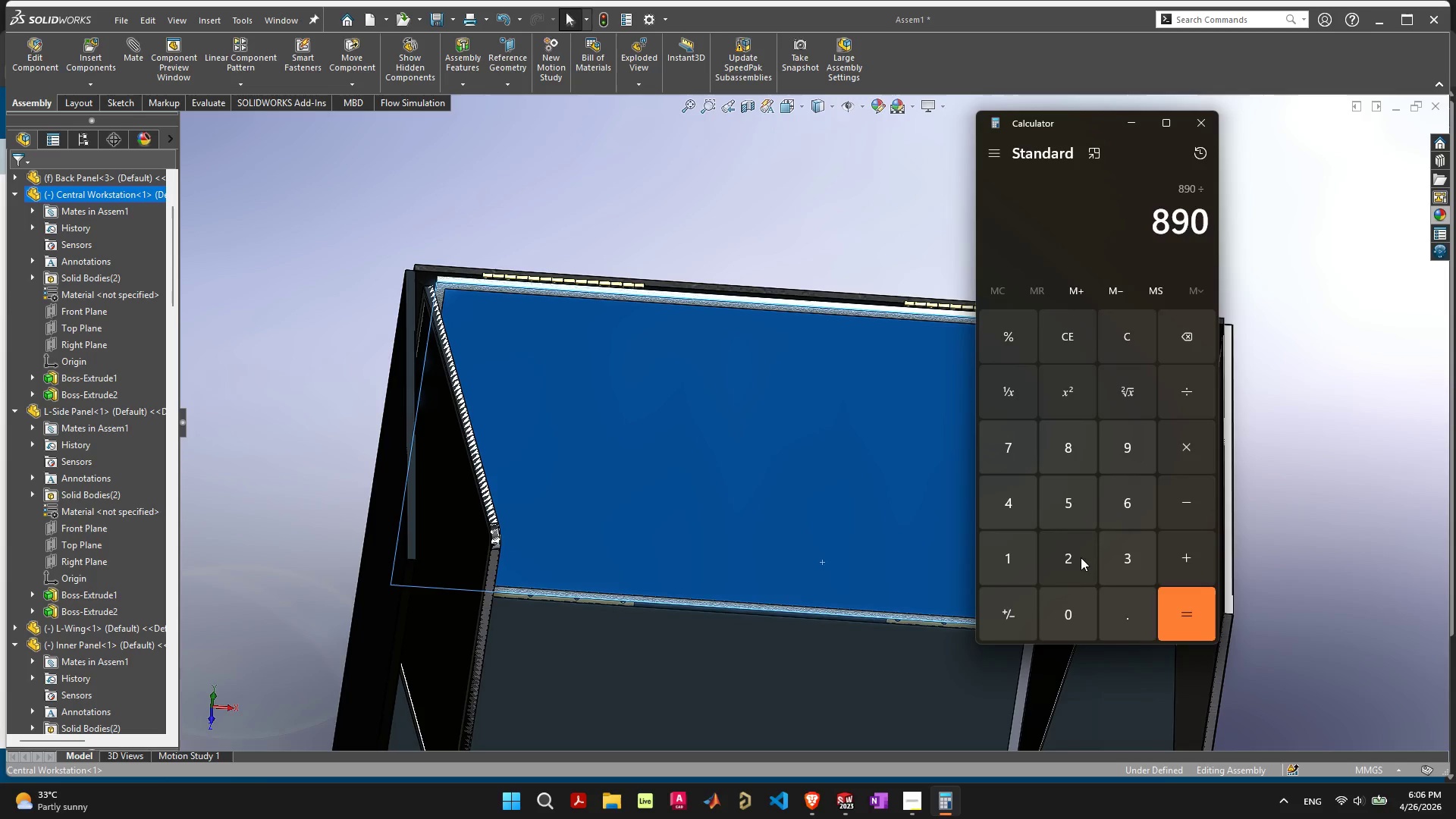 
left_click([1080, 558])
 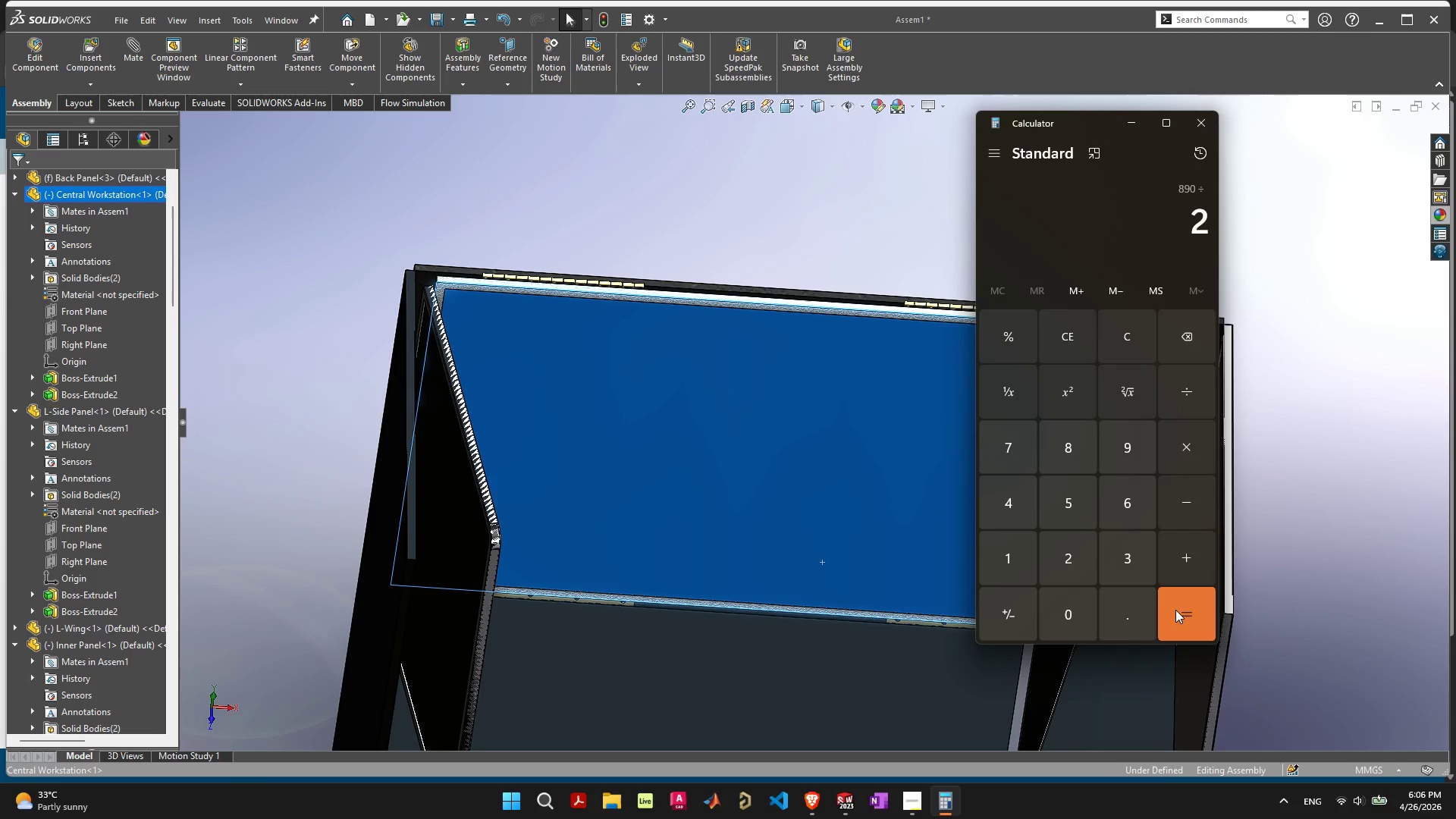 
left_click([1175, 610])
 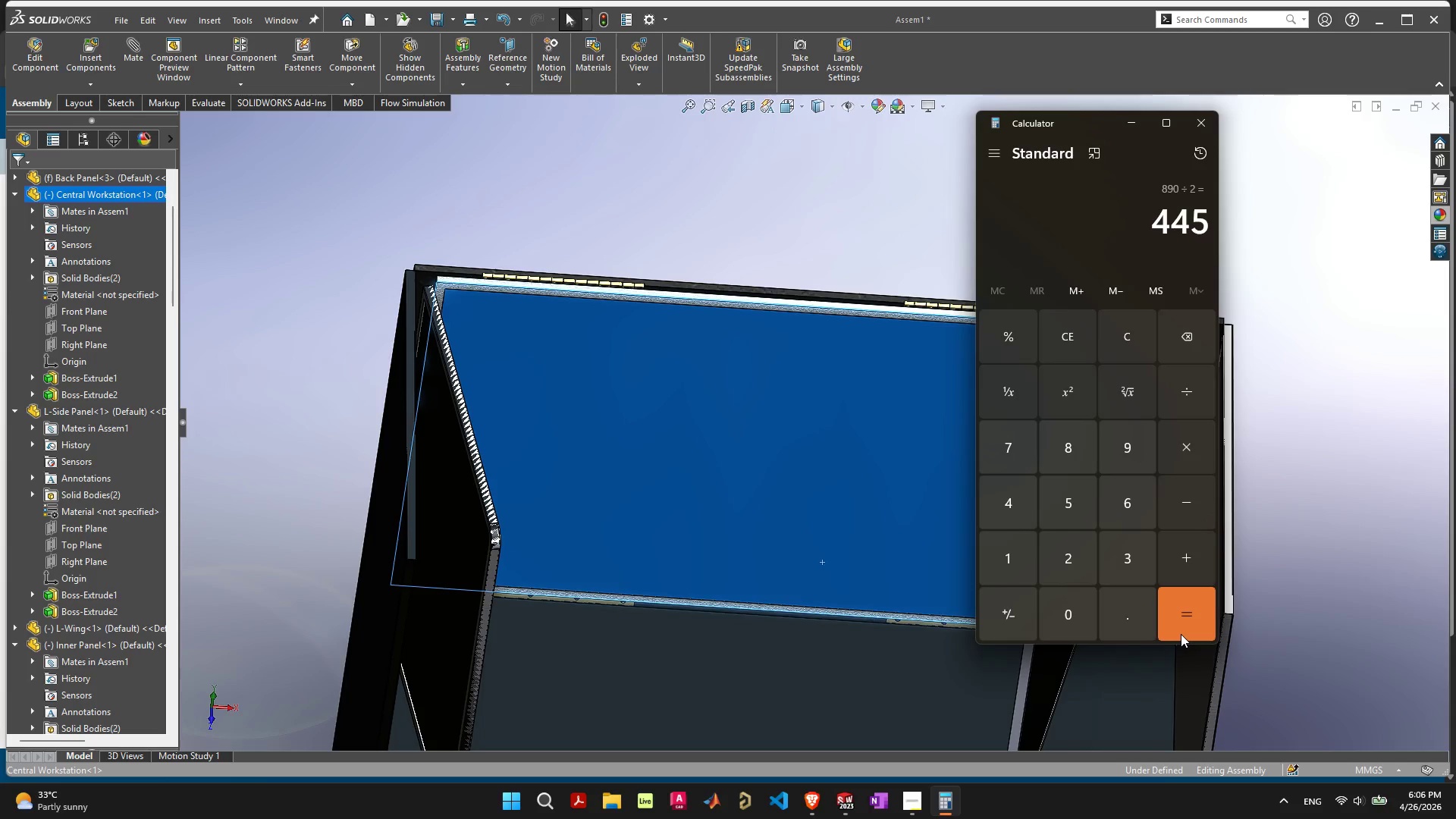 
wait(23.86)
 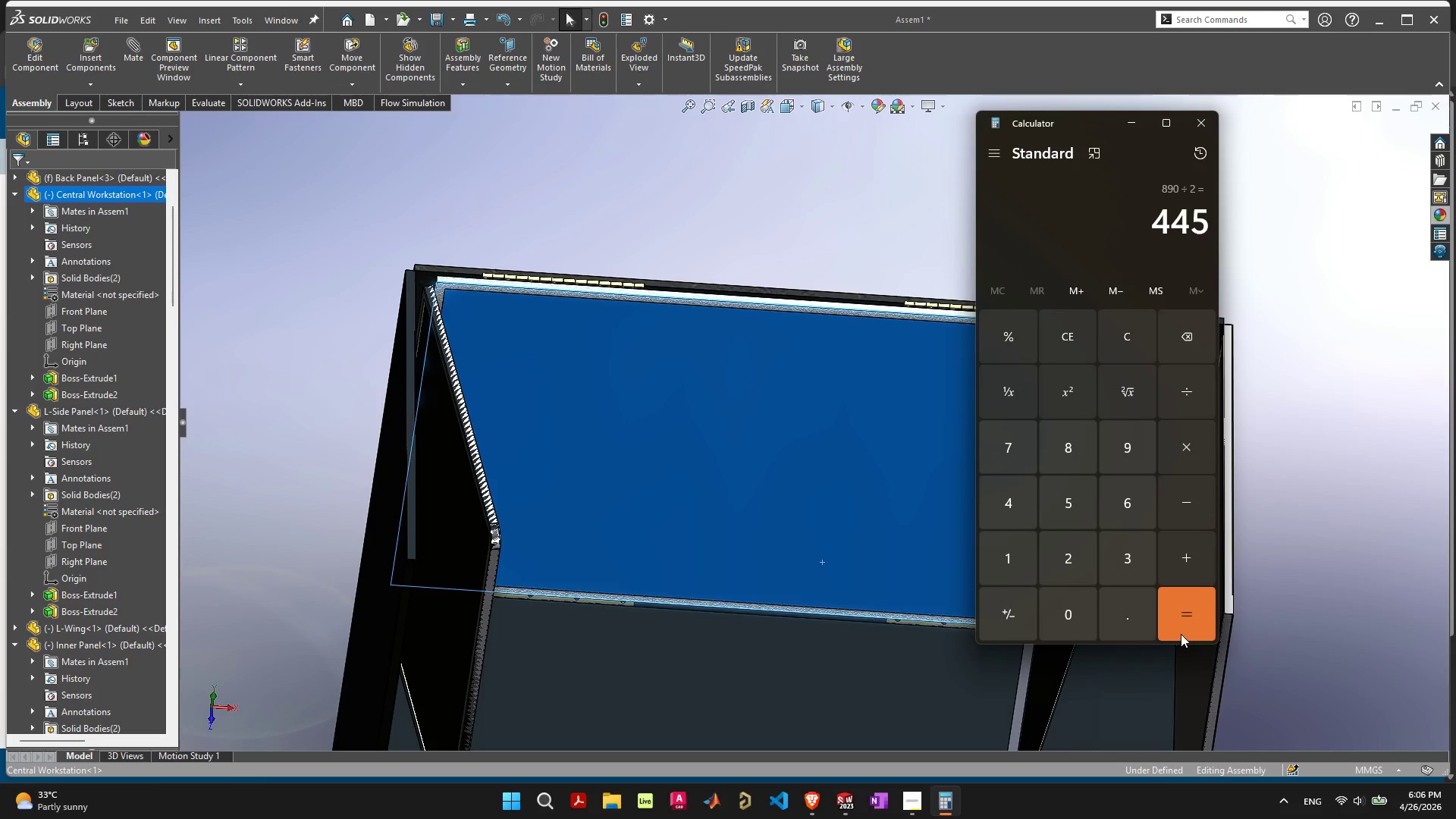 
scroll: coordinate [1255, 538], scroll_direction: down, amount: 4.0
 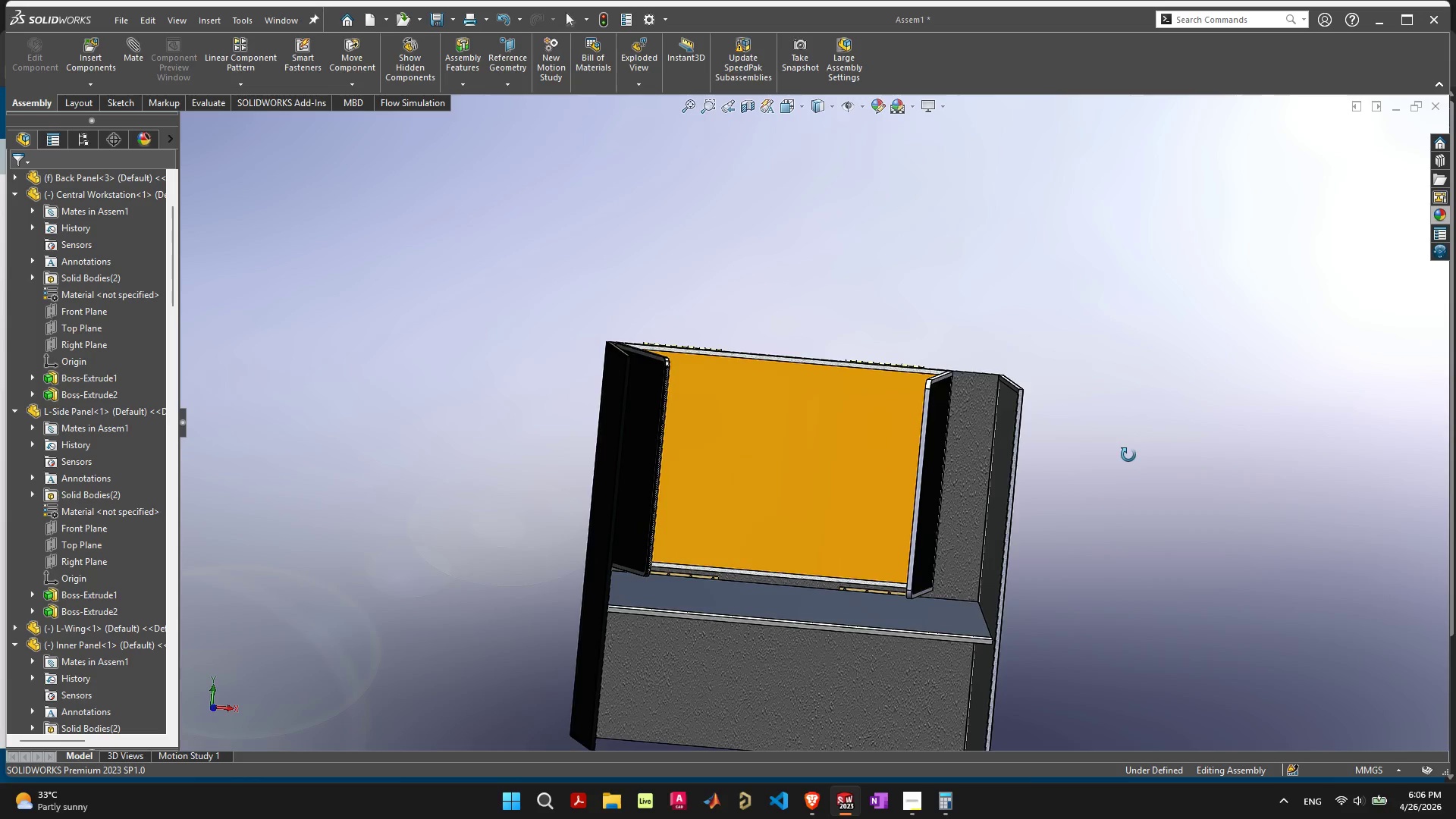 
wait(8.49)
 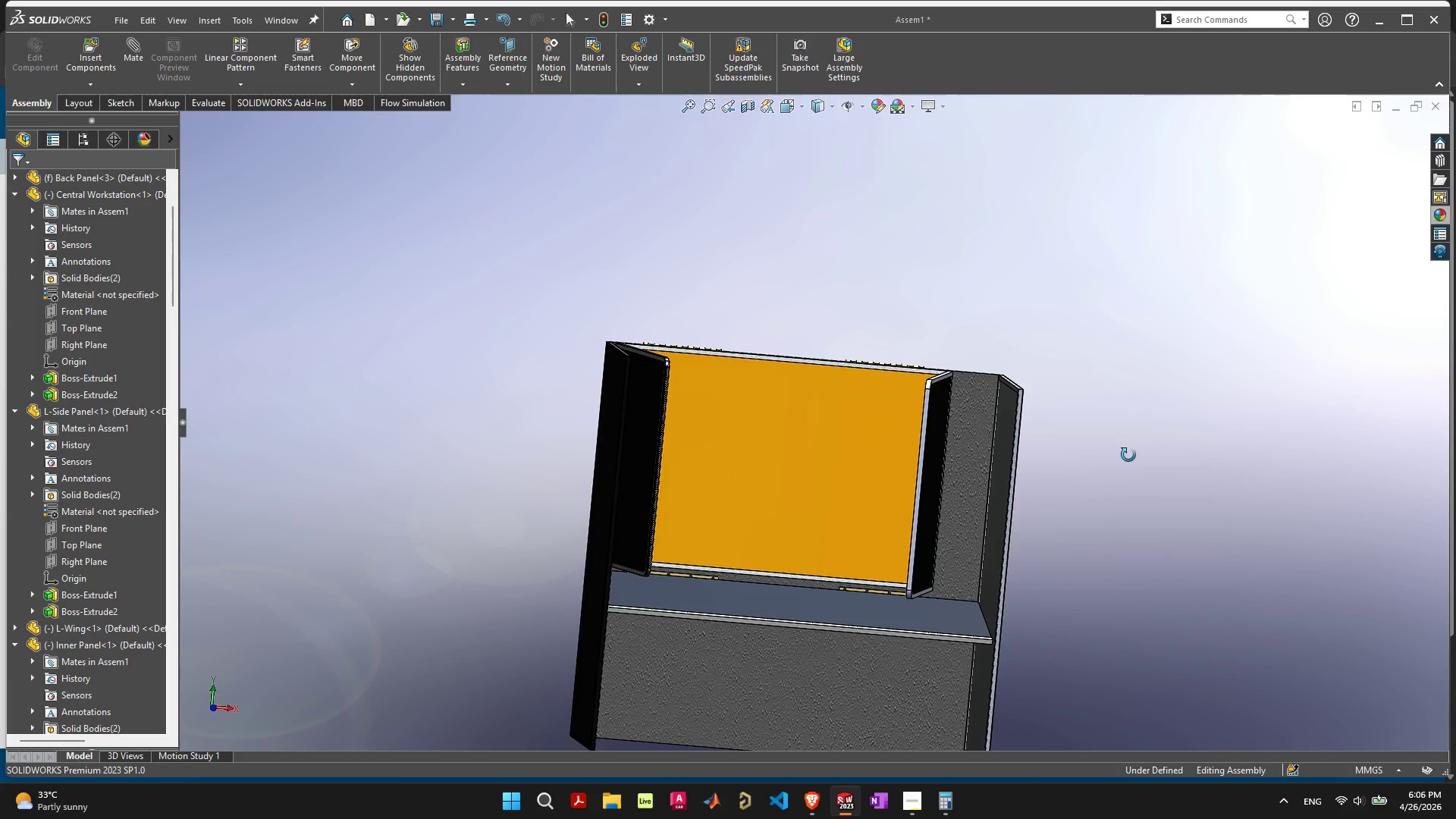 
left_click_drag(start_coordinate=[879, 441], to_coordinate=[899, 441])
 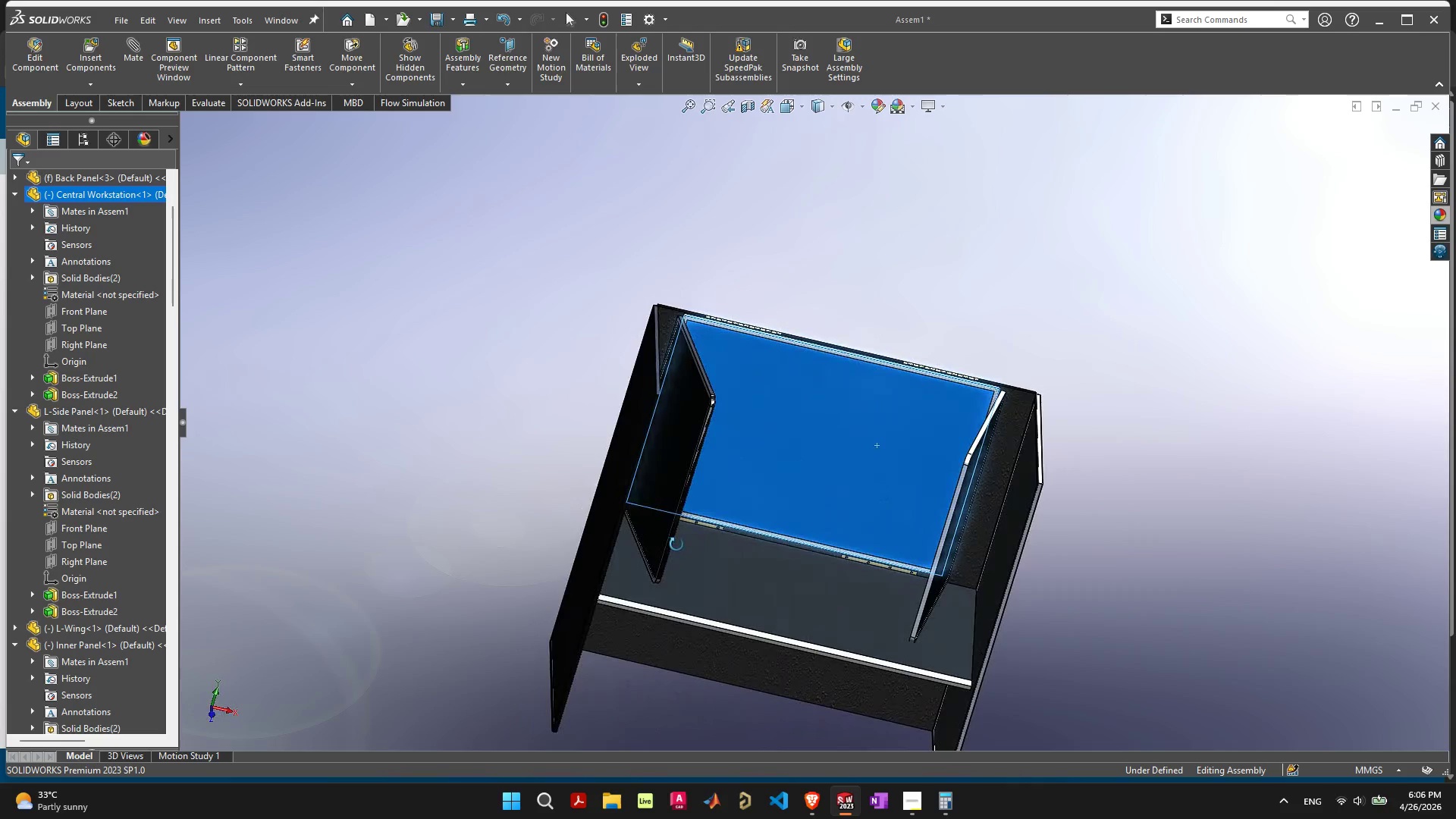 
wait(7.72)
 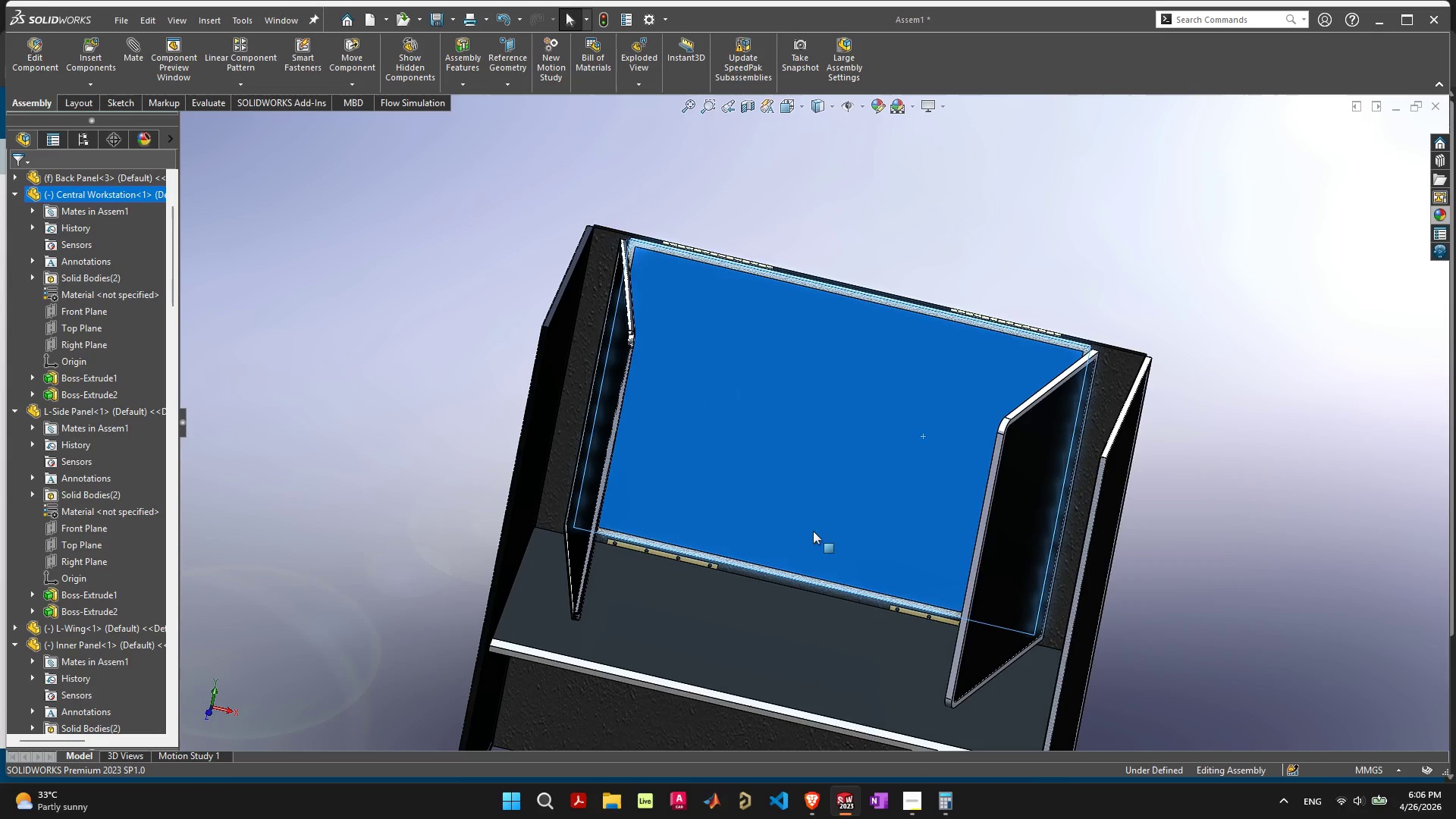 
left_click_drag(start_coordinate=[813, 531], to_coordinate=[833, 455])
 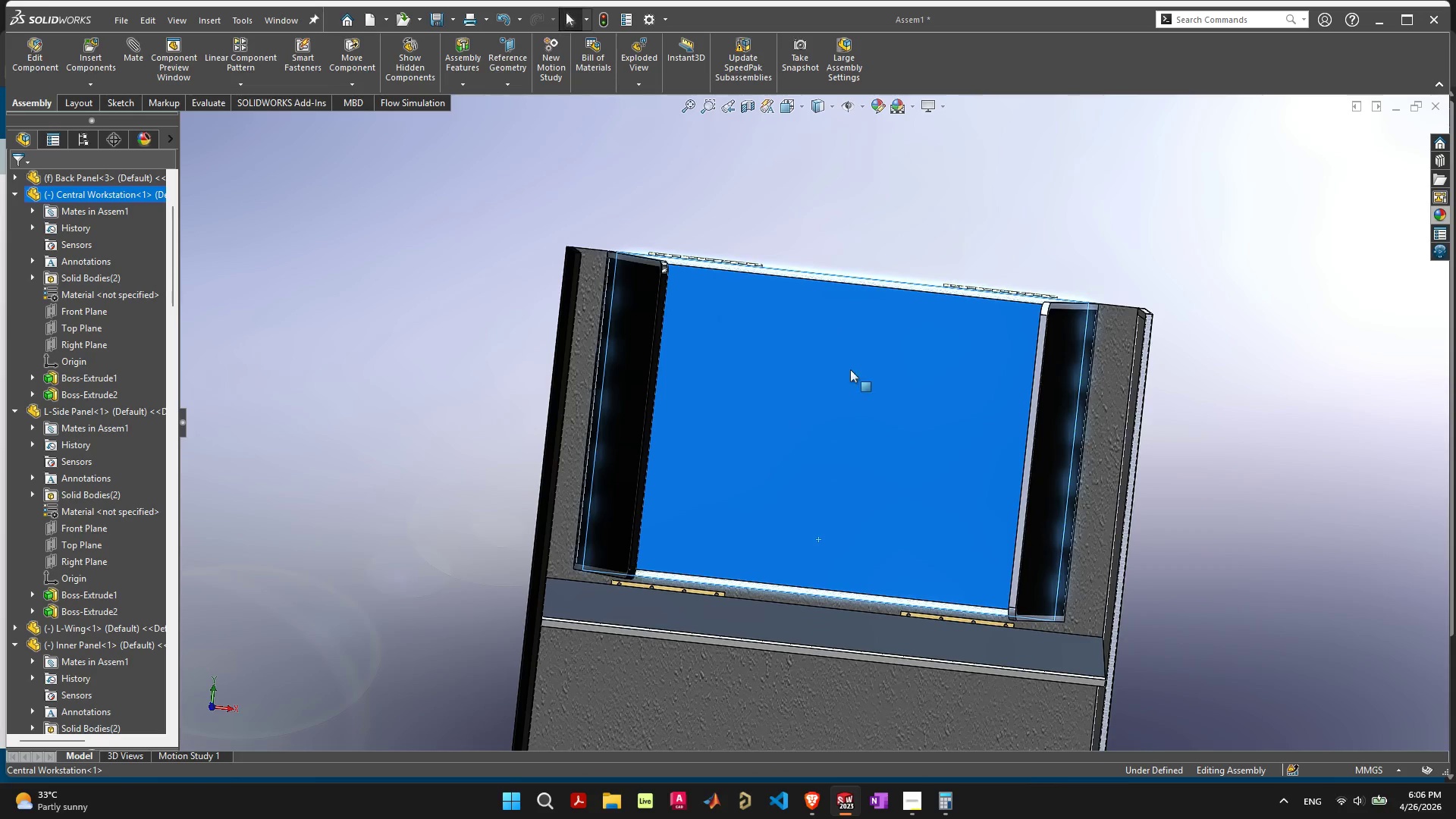 
scroll: coordinate [799, 472], scroll_direction: up, amount: 2.0
 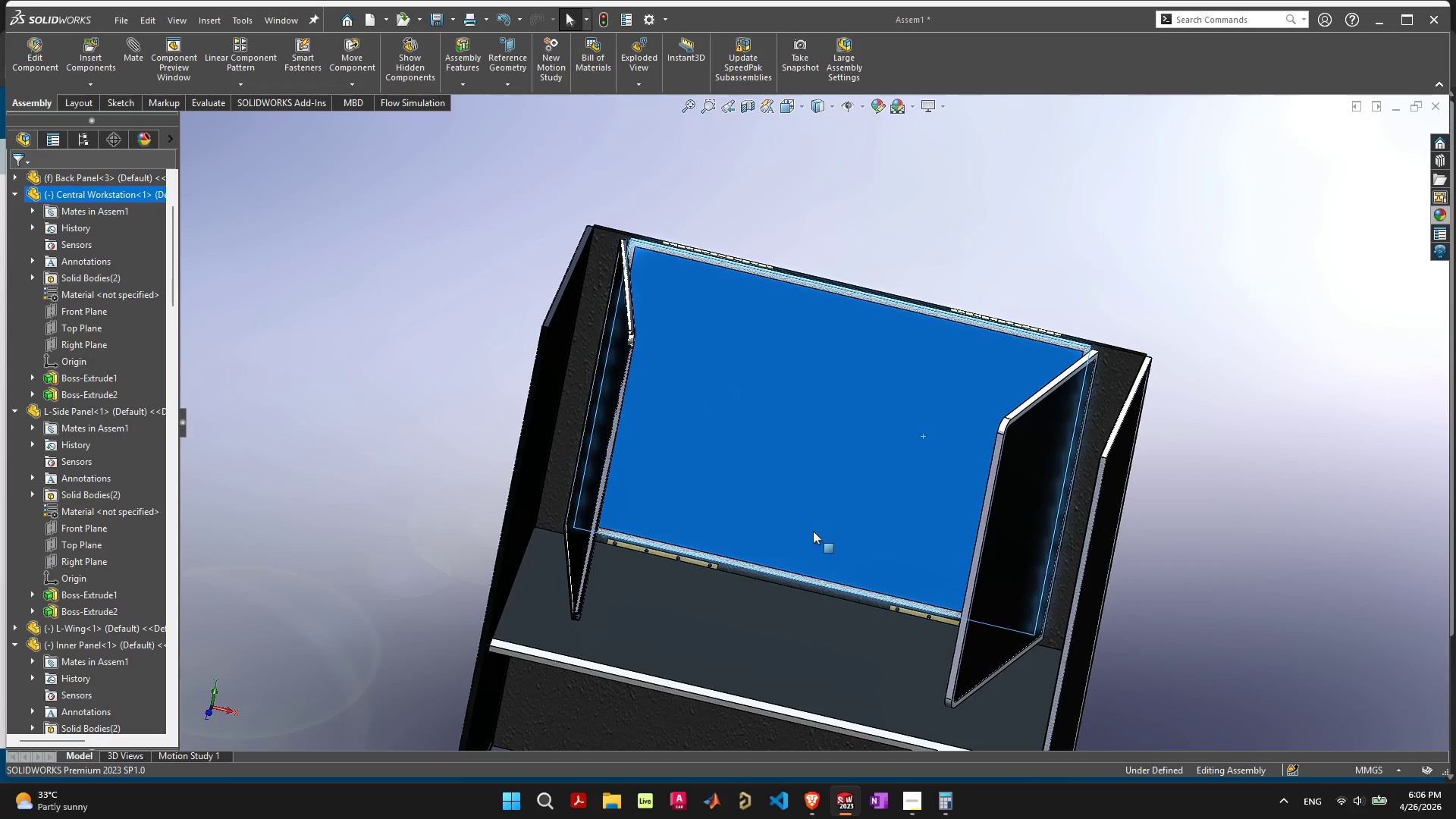 
key(Control+8)
 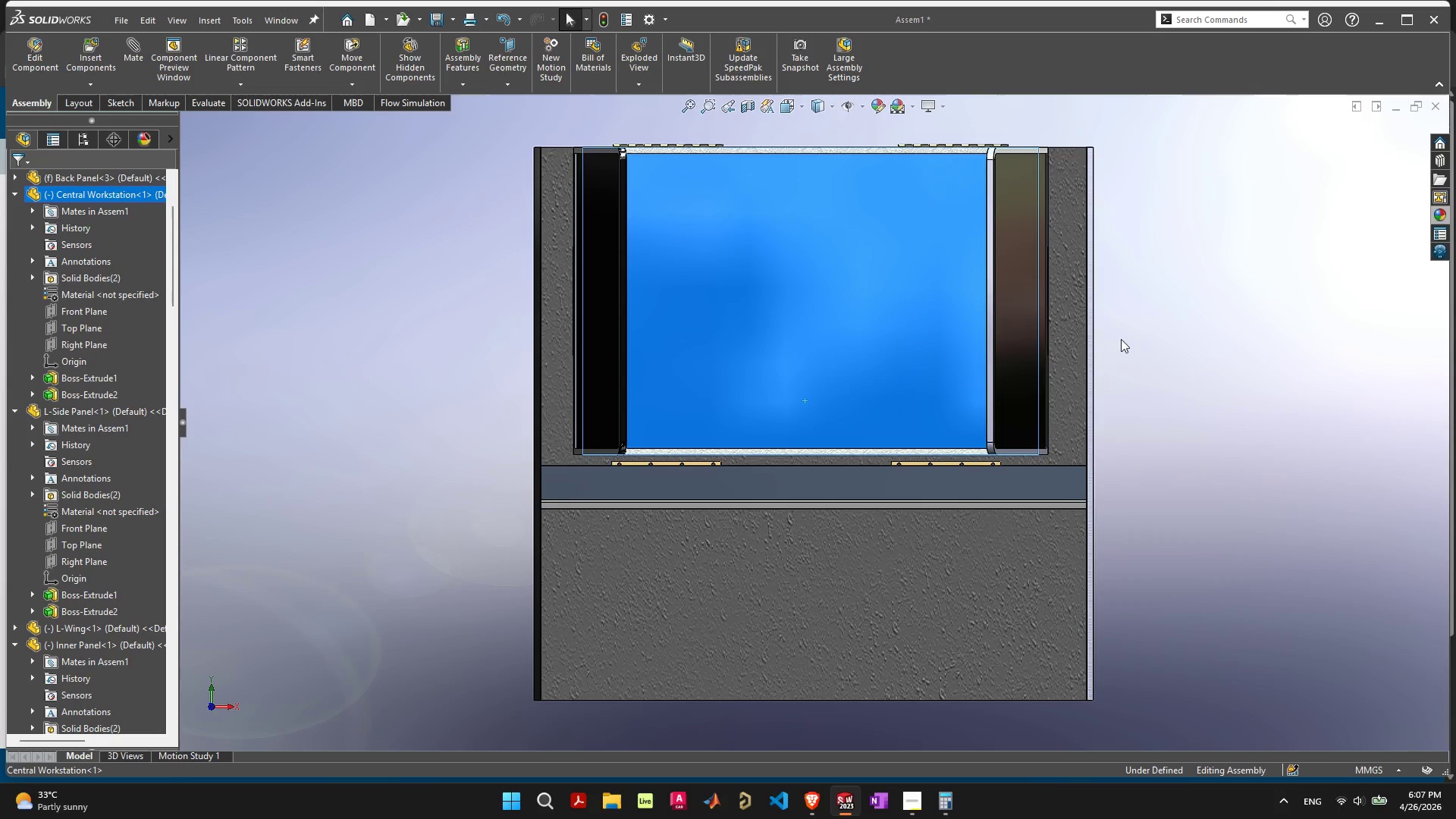 
left_click([1156, 352])
 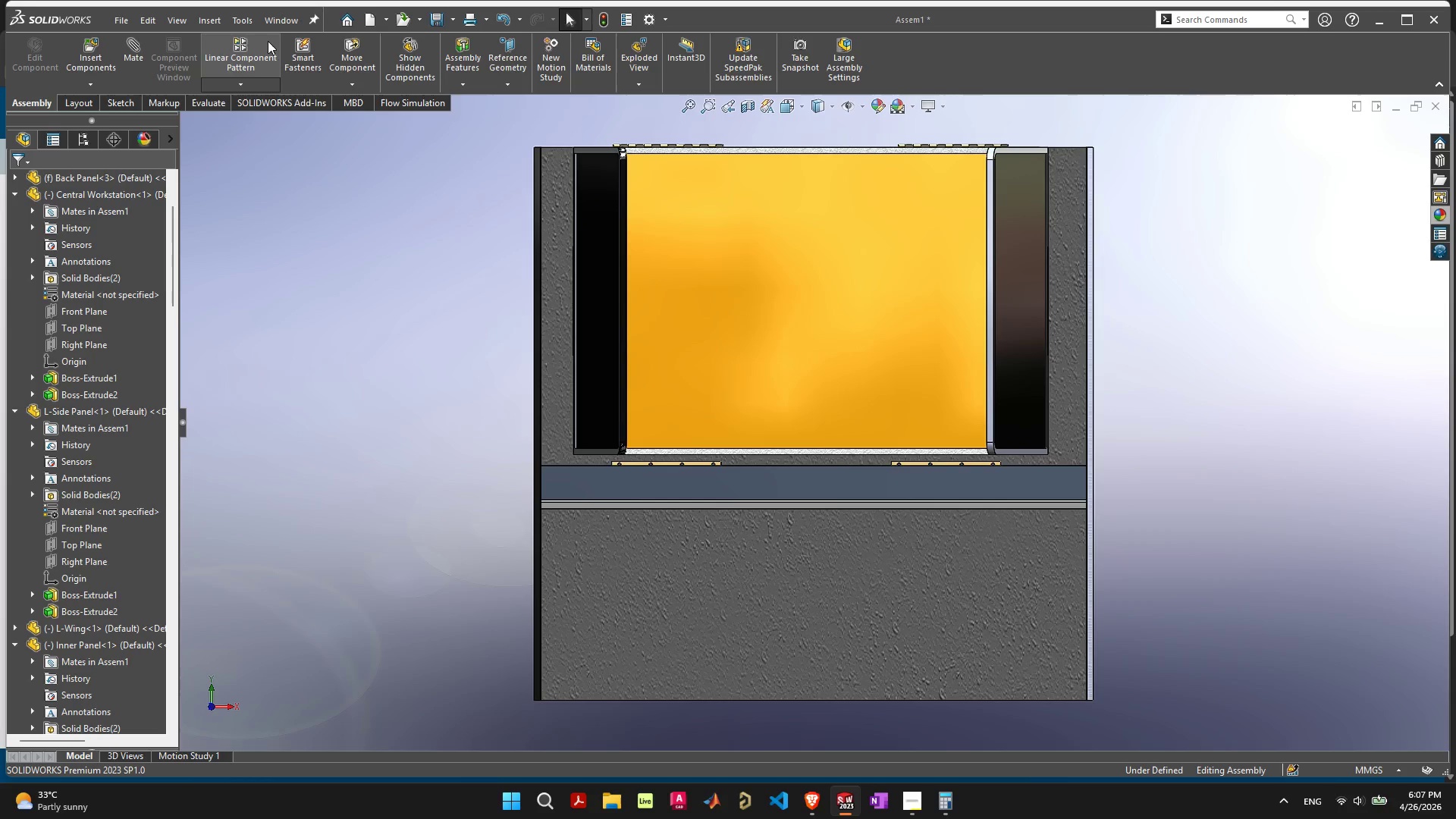 
left_click([168, 19])
 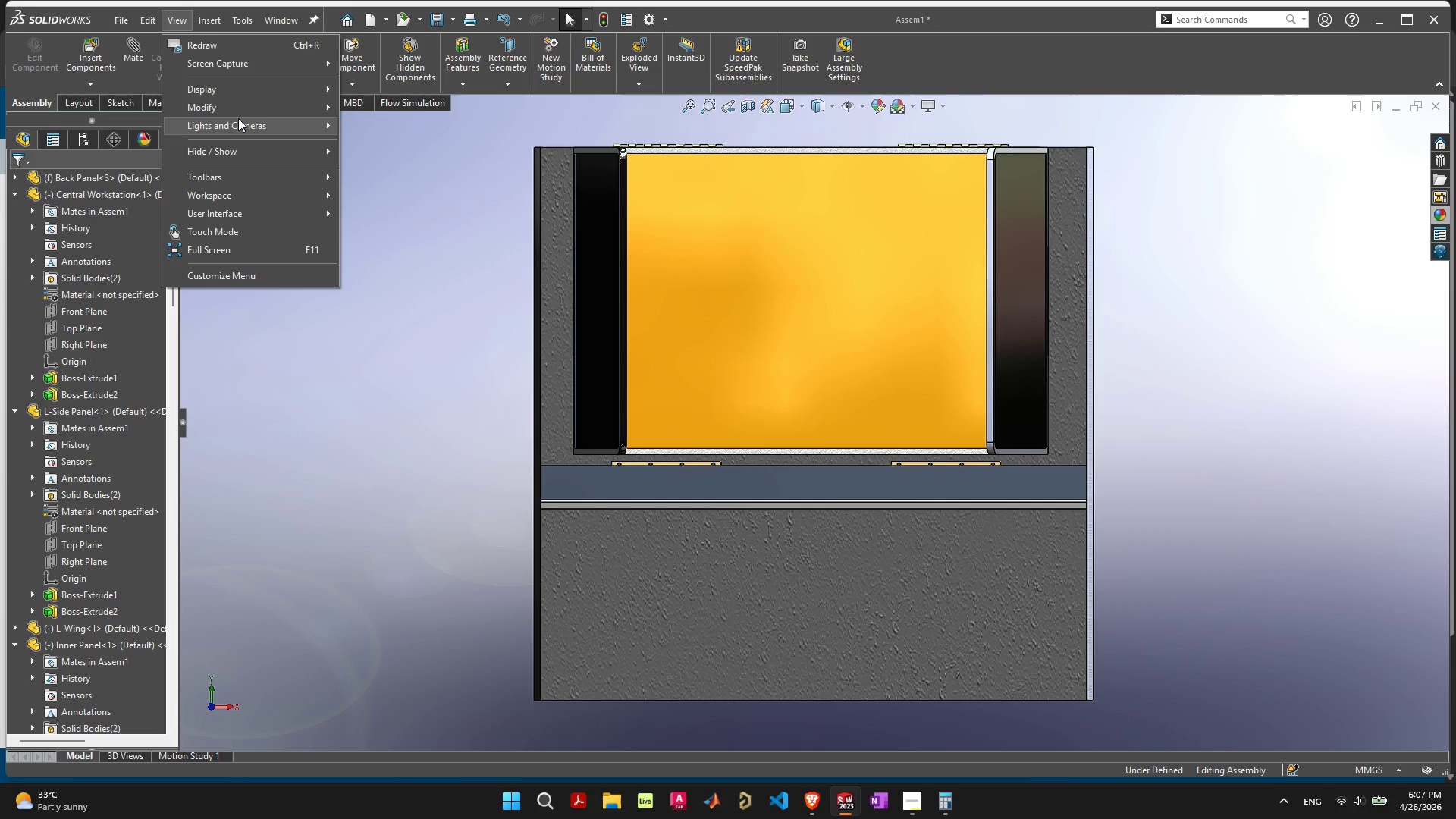 
left_click([248, 88])
 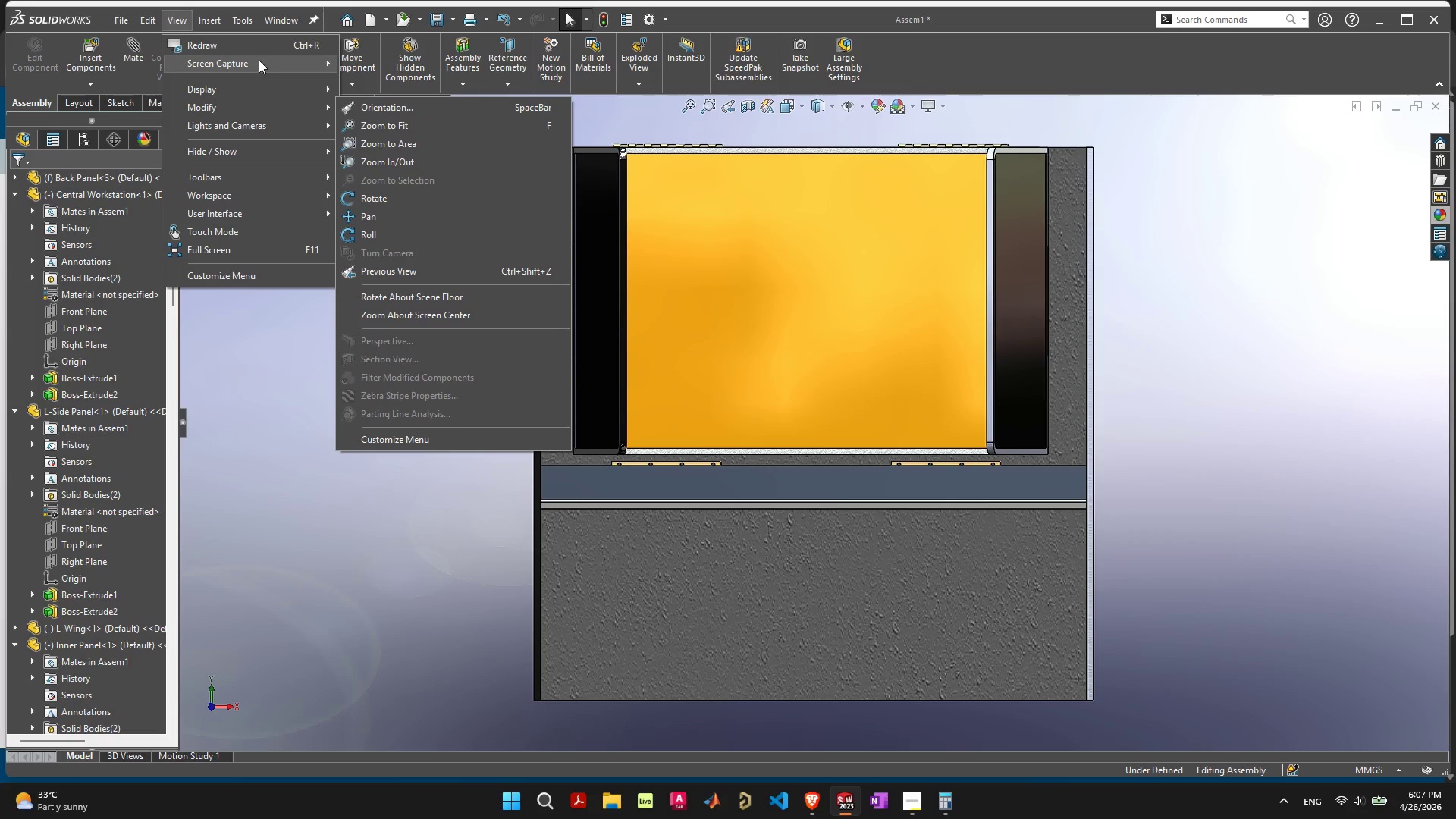 
left_click([288, 195])
 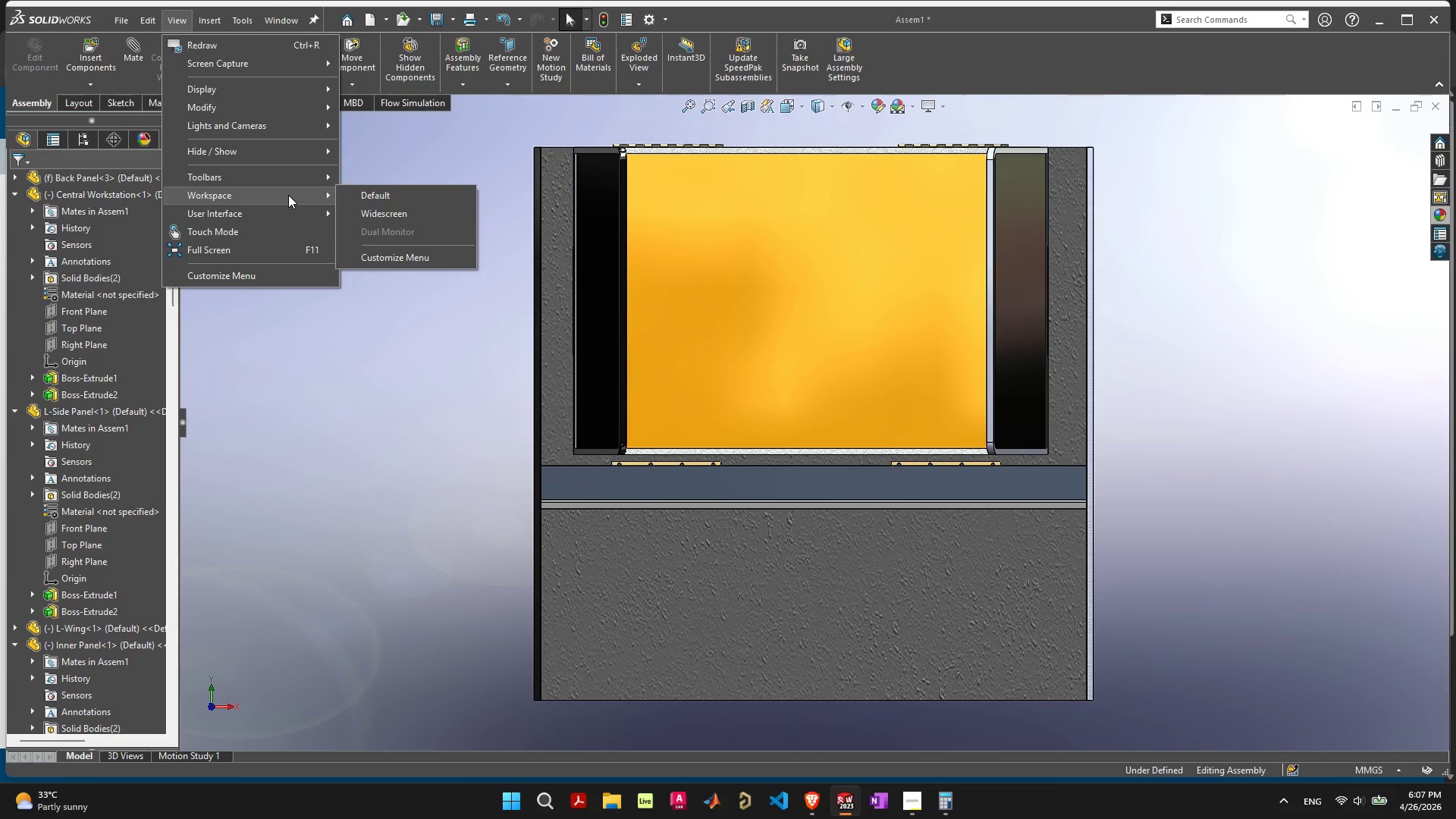 
mouse_move([270, 199])
 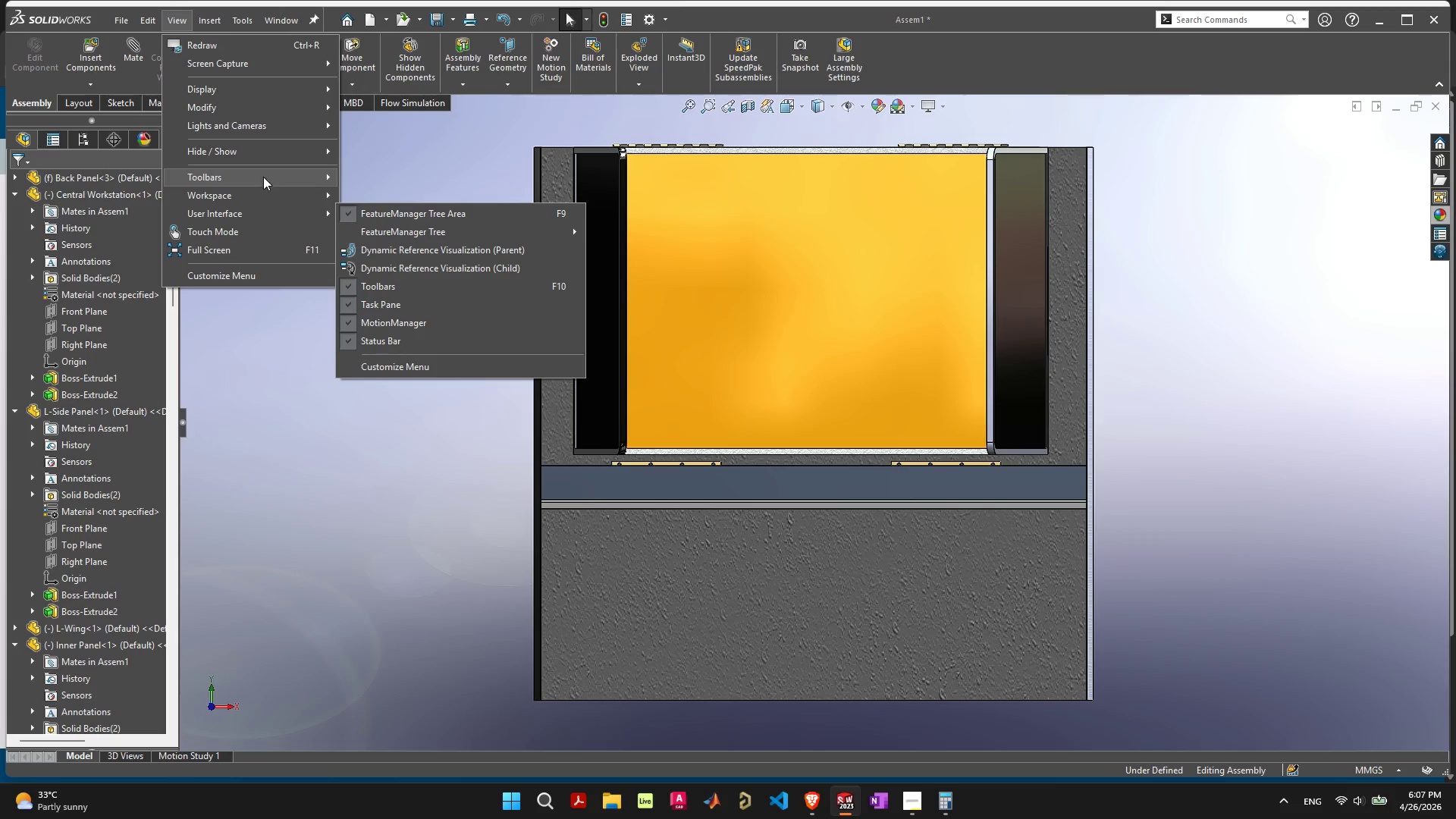 
mouse_move([256, 167])
 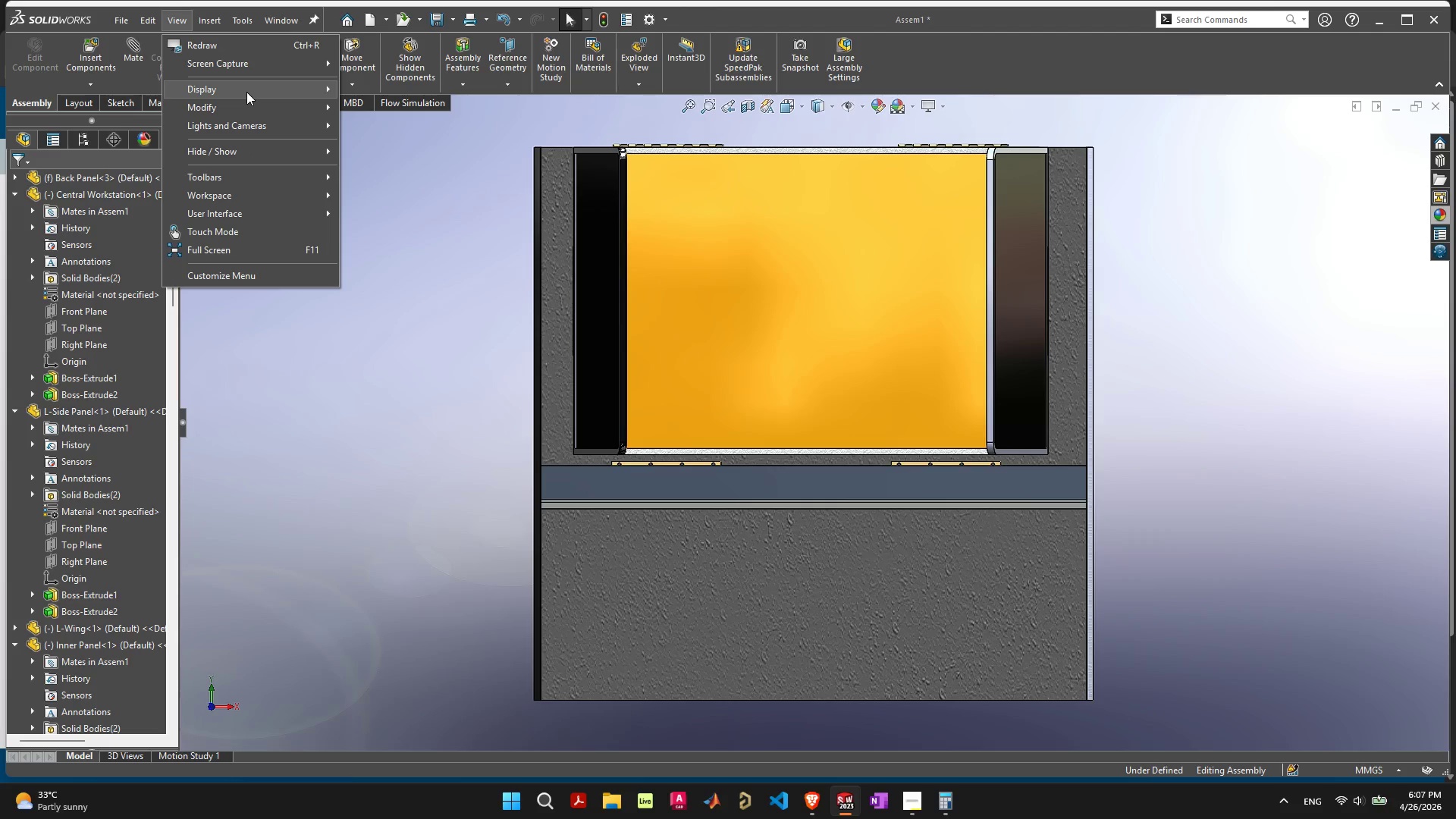 
left_click([246, 92])
 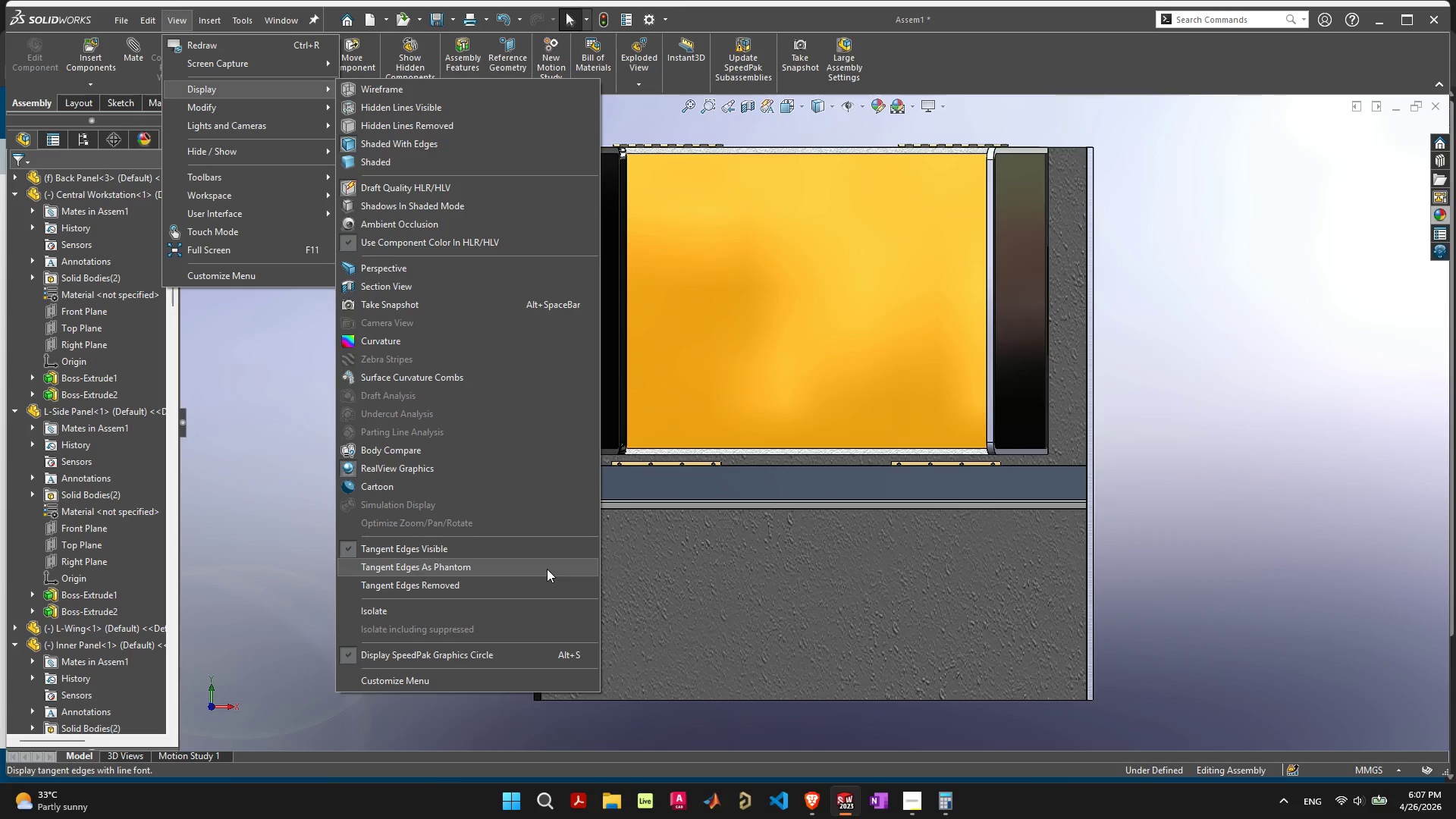 
left_click([812, 579])
 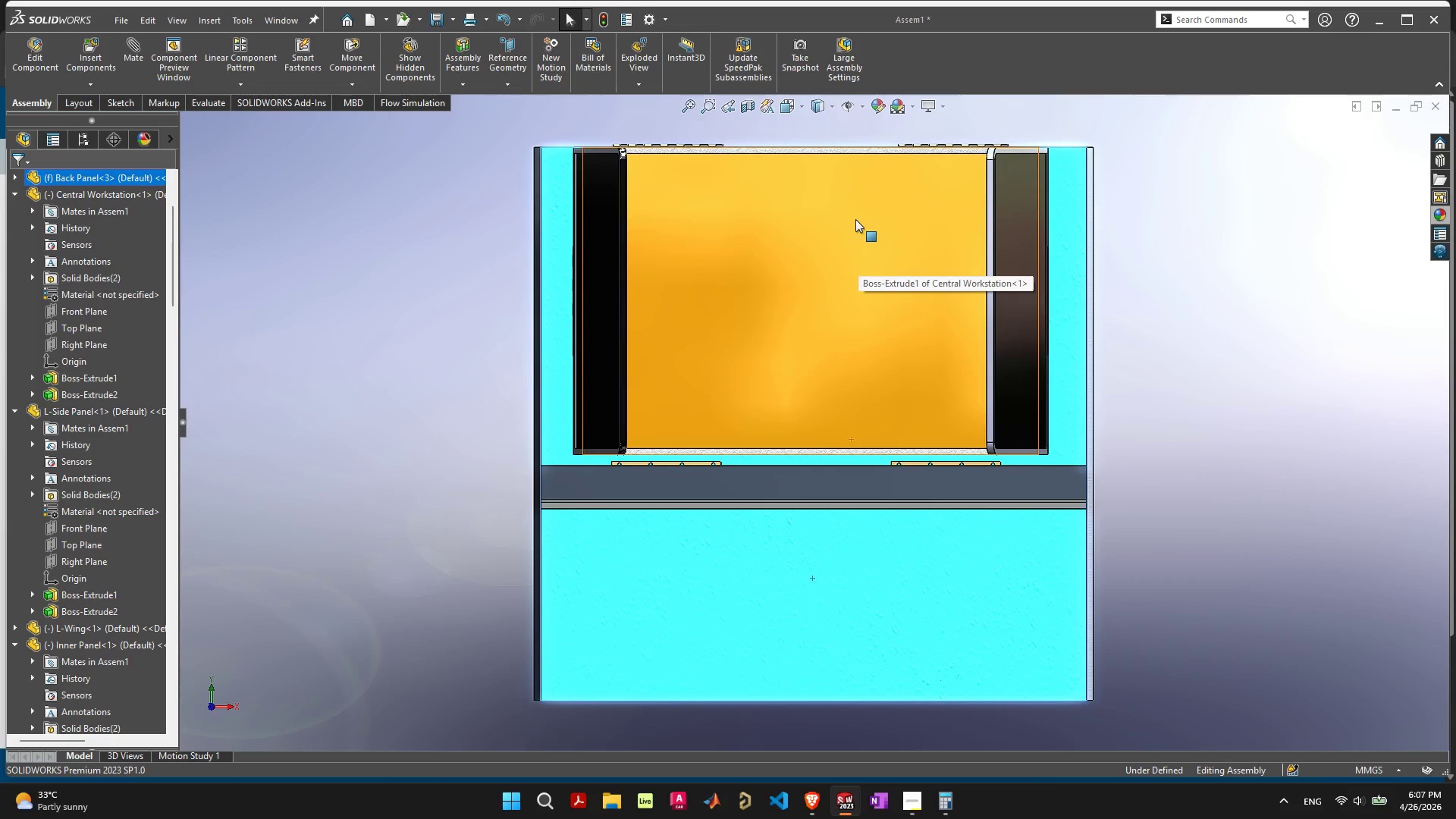 
scroll: coordinate [854, 162], scroll_direction: up, amount: 2.0
 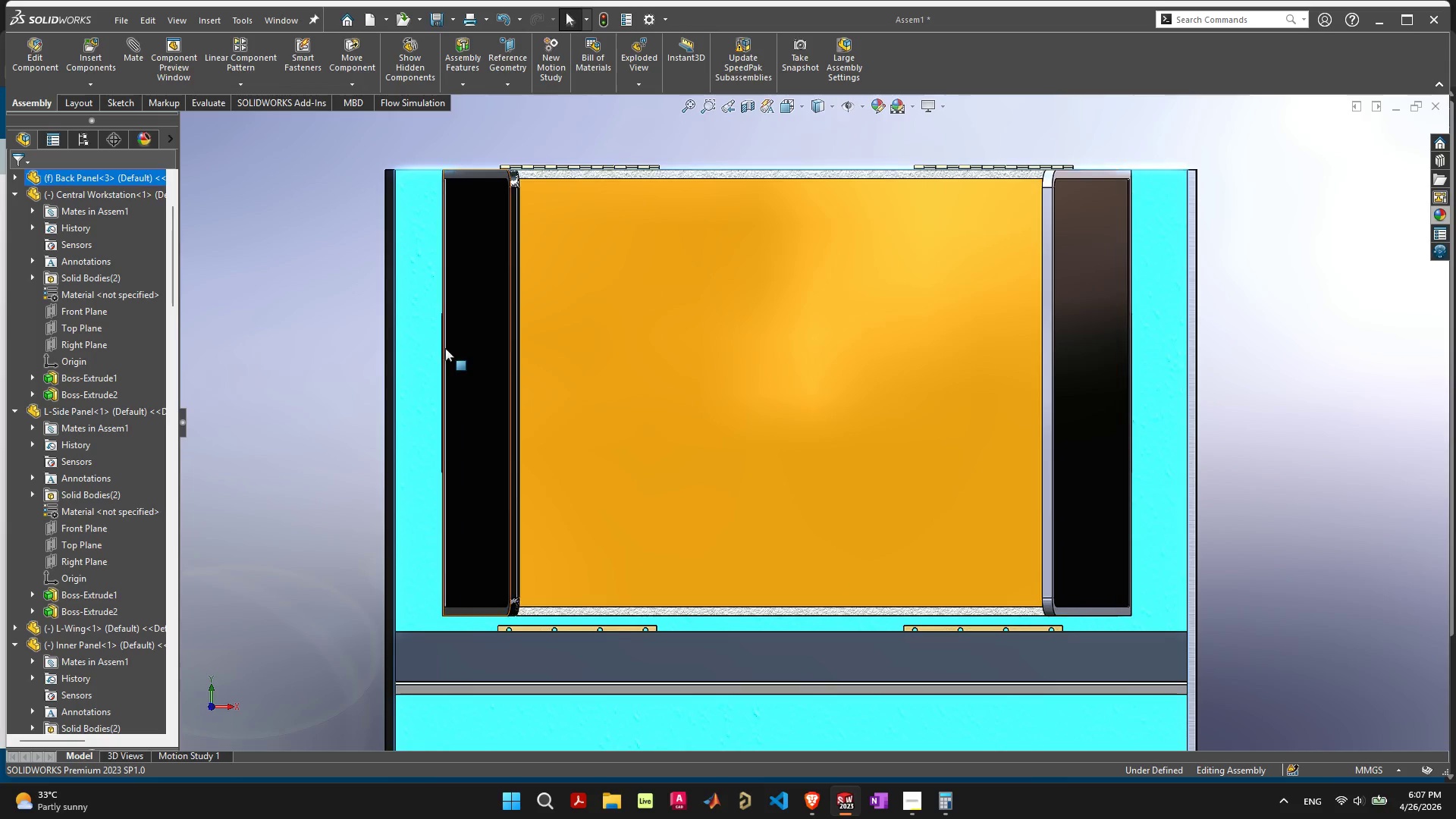 
left_click([280, 384])
 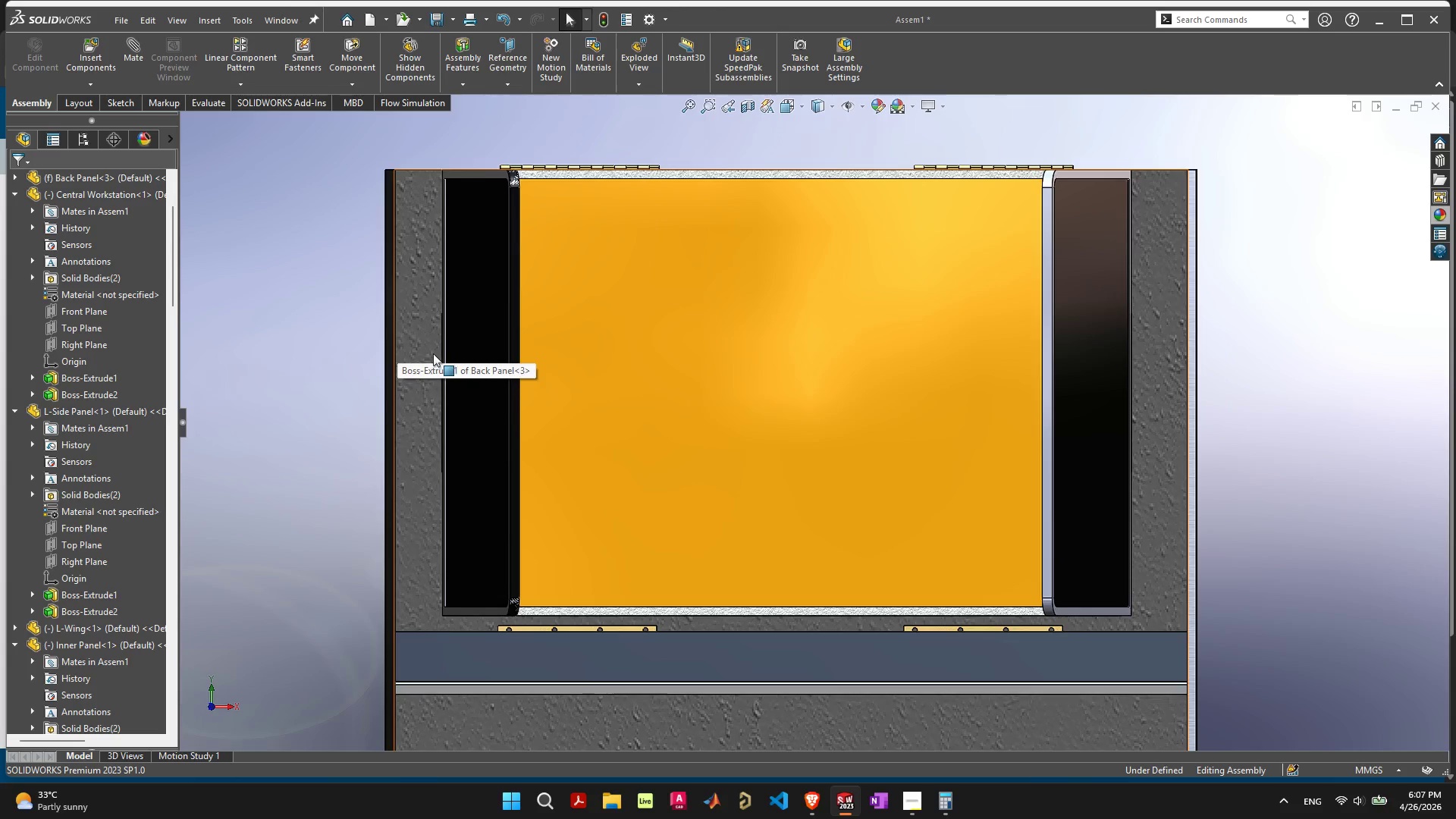 
wait(5.94)
 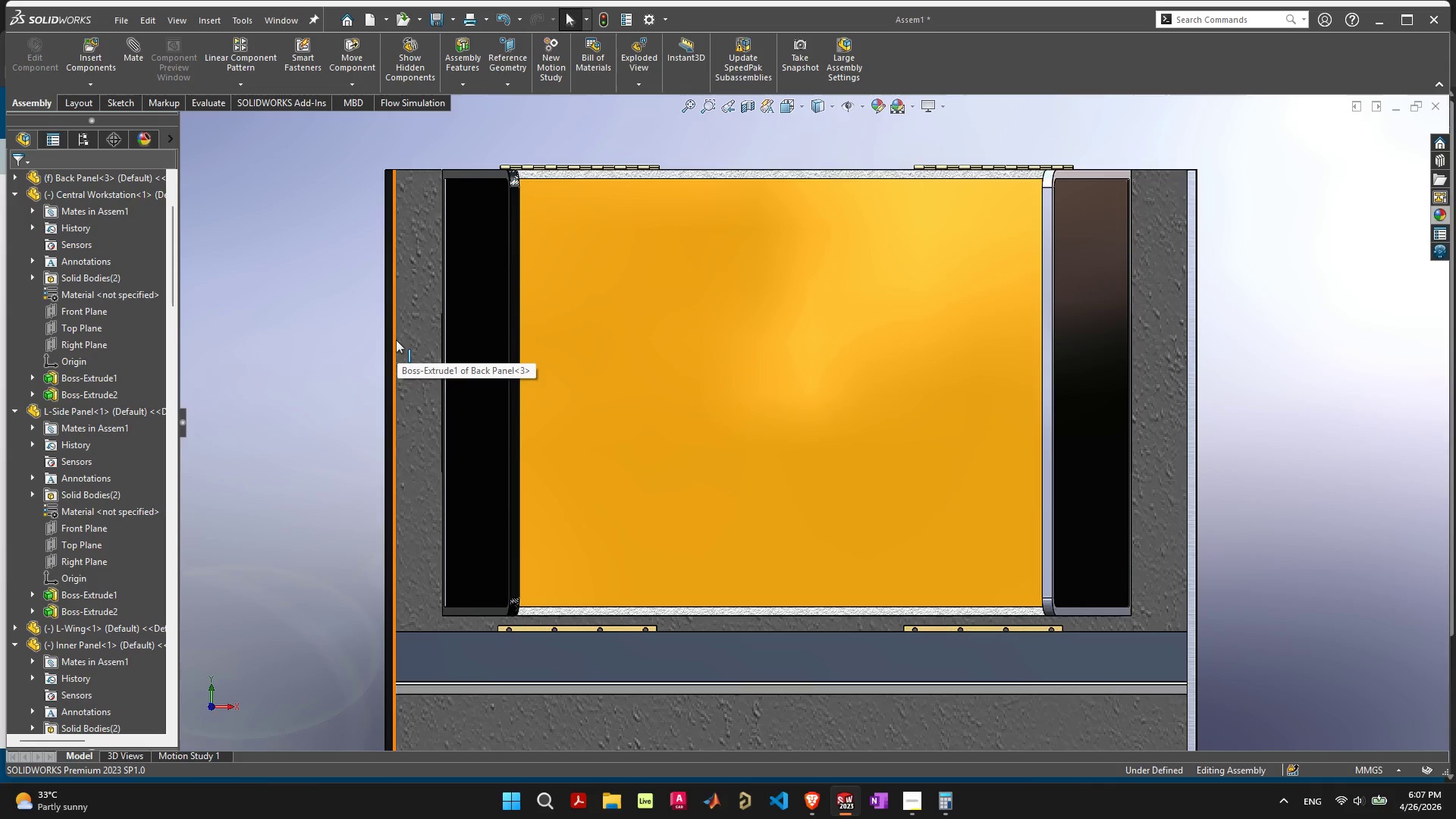 
left_click([396, 315])
 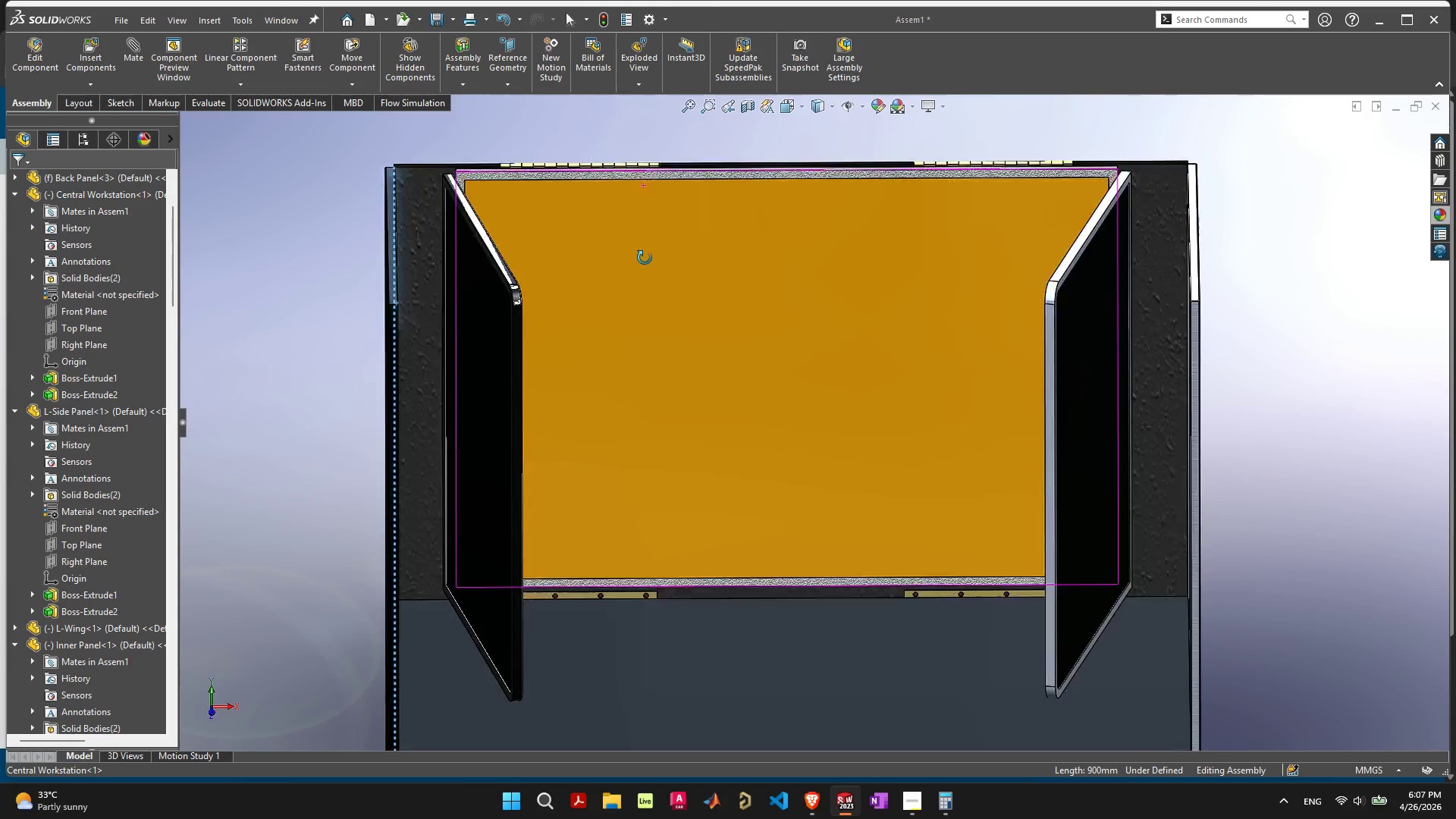 
wait(5.33)
 